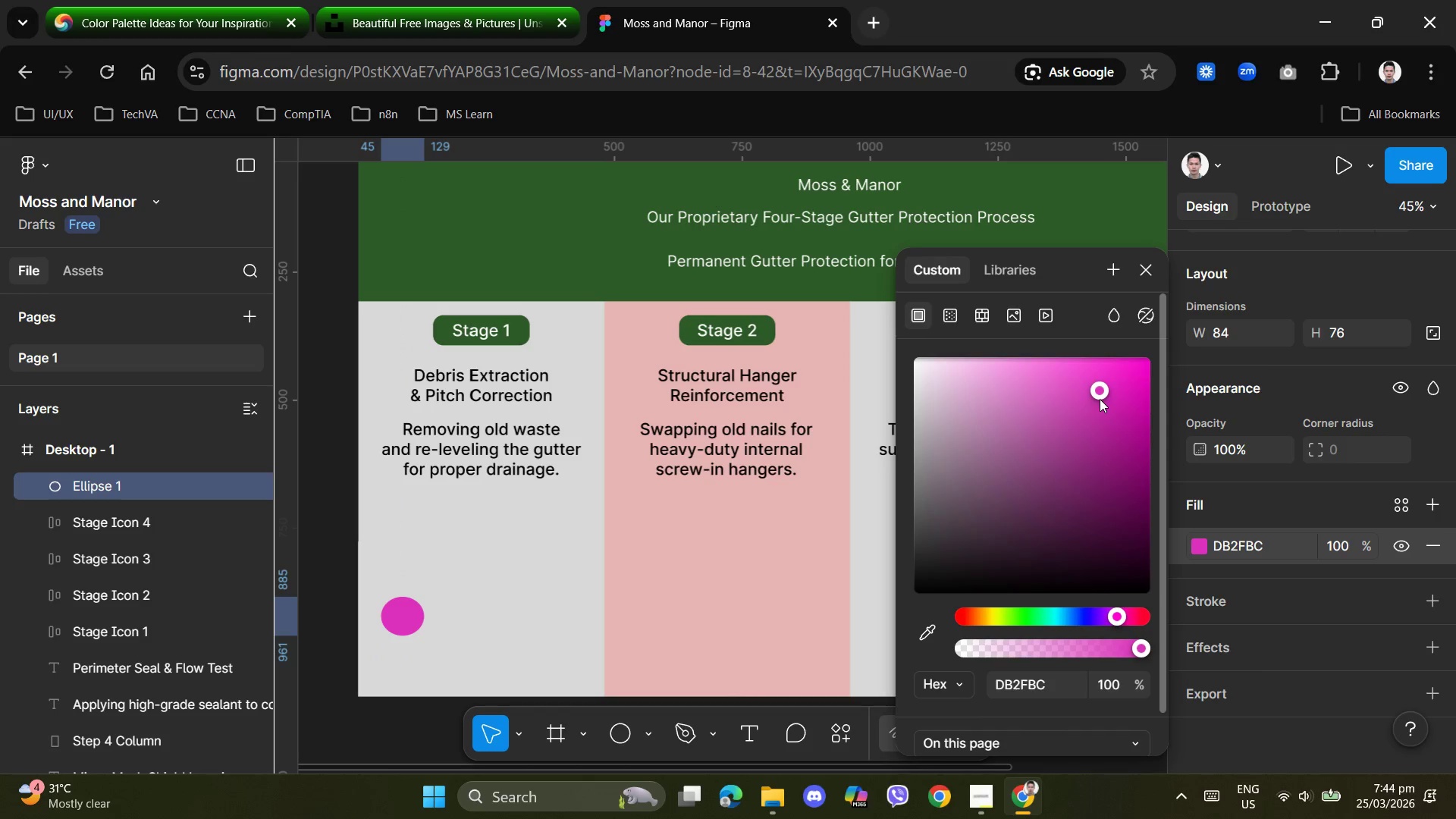 
left_click([777, 560])
 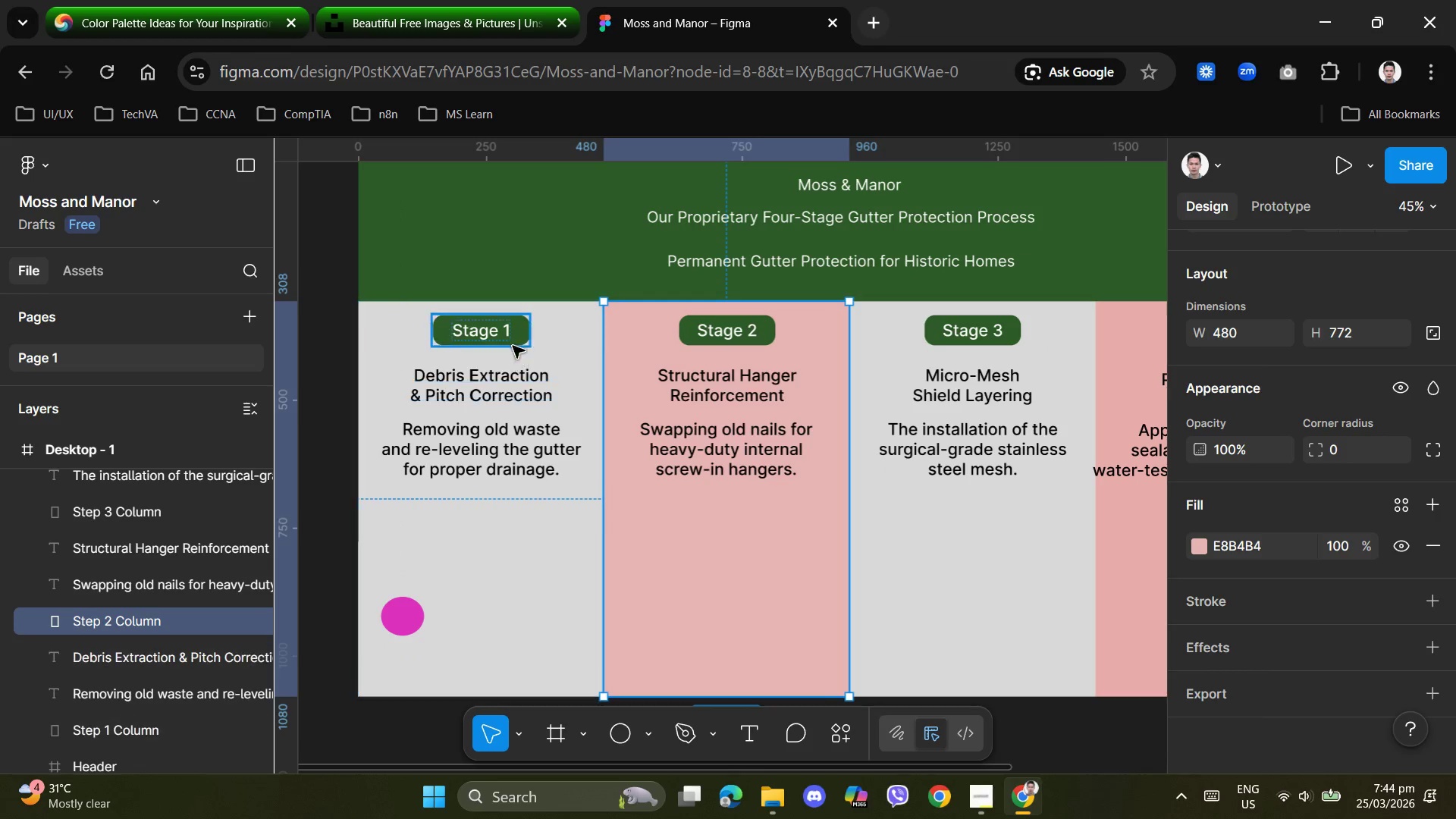 
left_click([522, 343])
 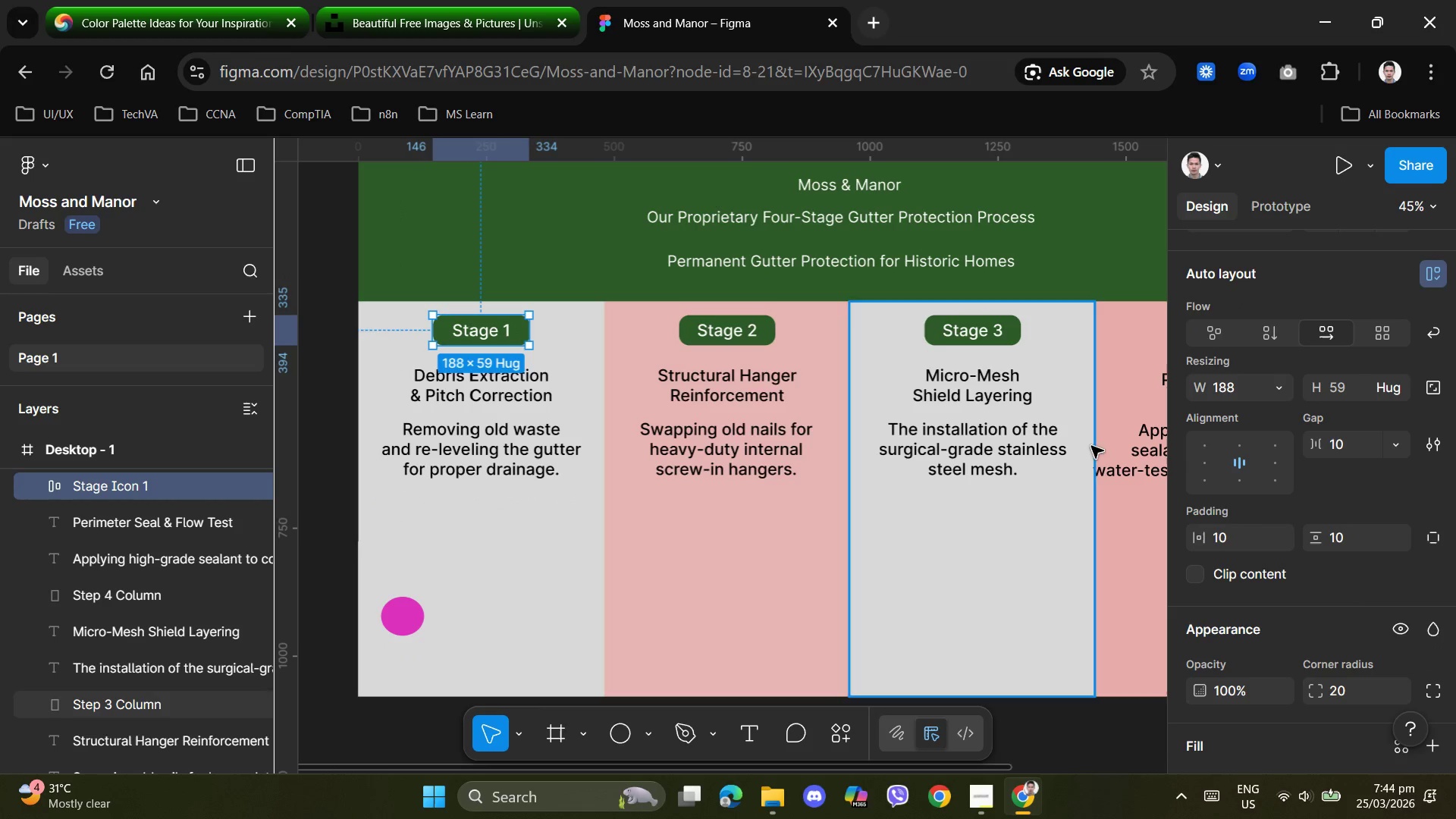 
scroll: coordinate [1346, 607], scroll_direction: down, amount: 2.0
 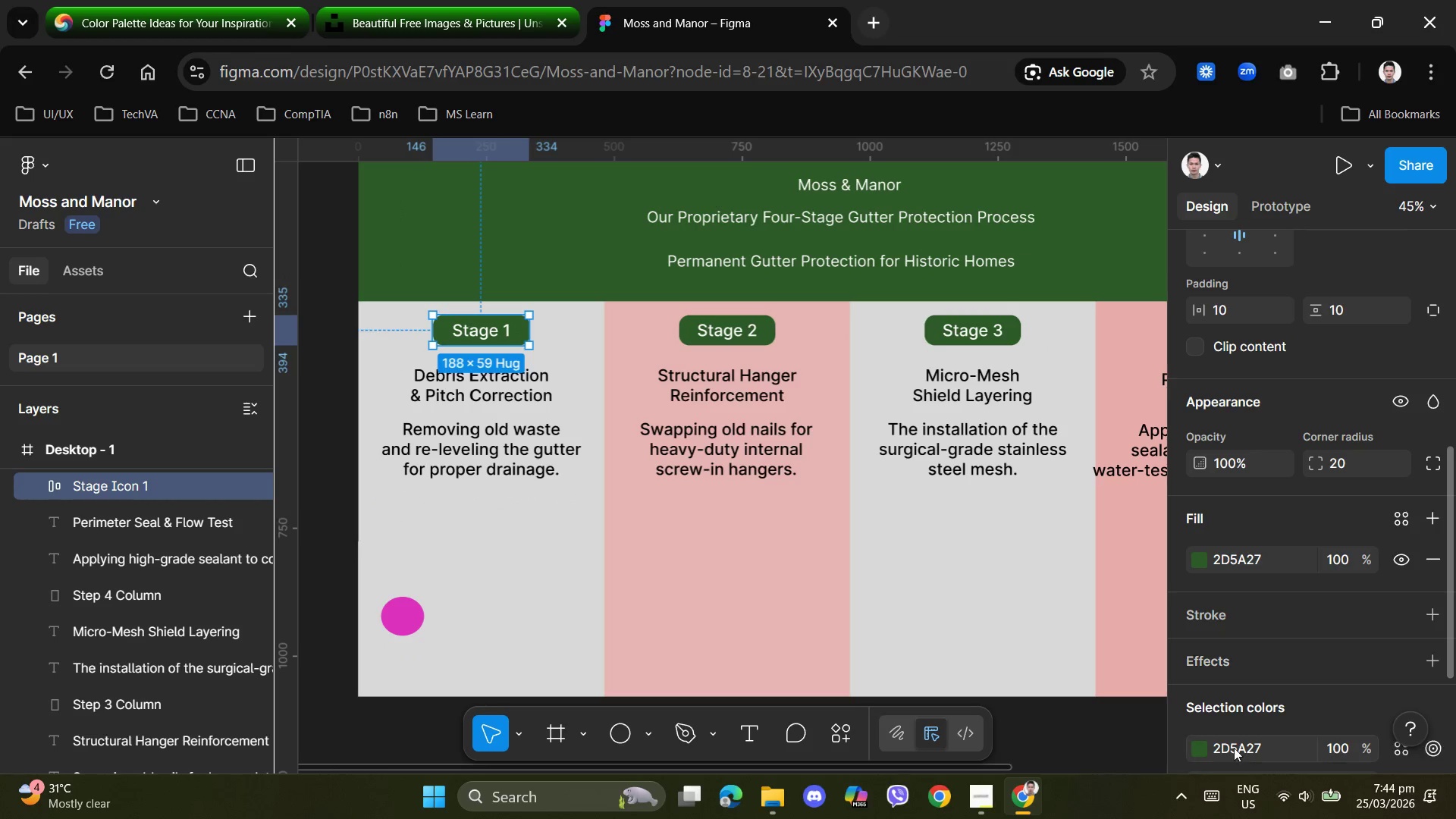 
left_click([1242, 745])
 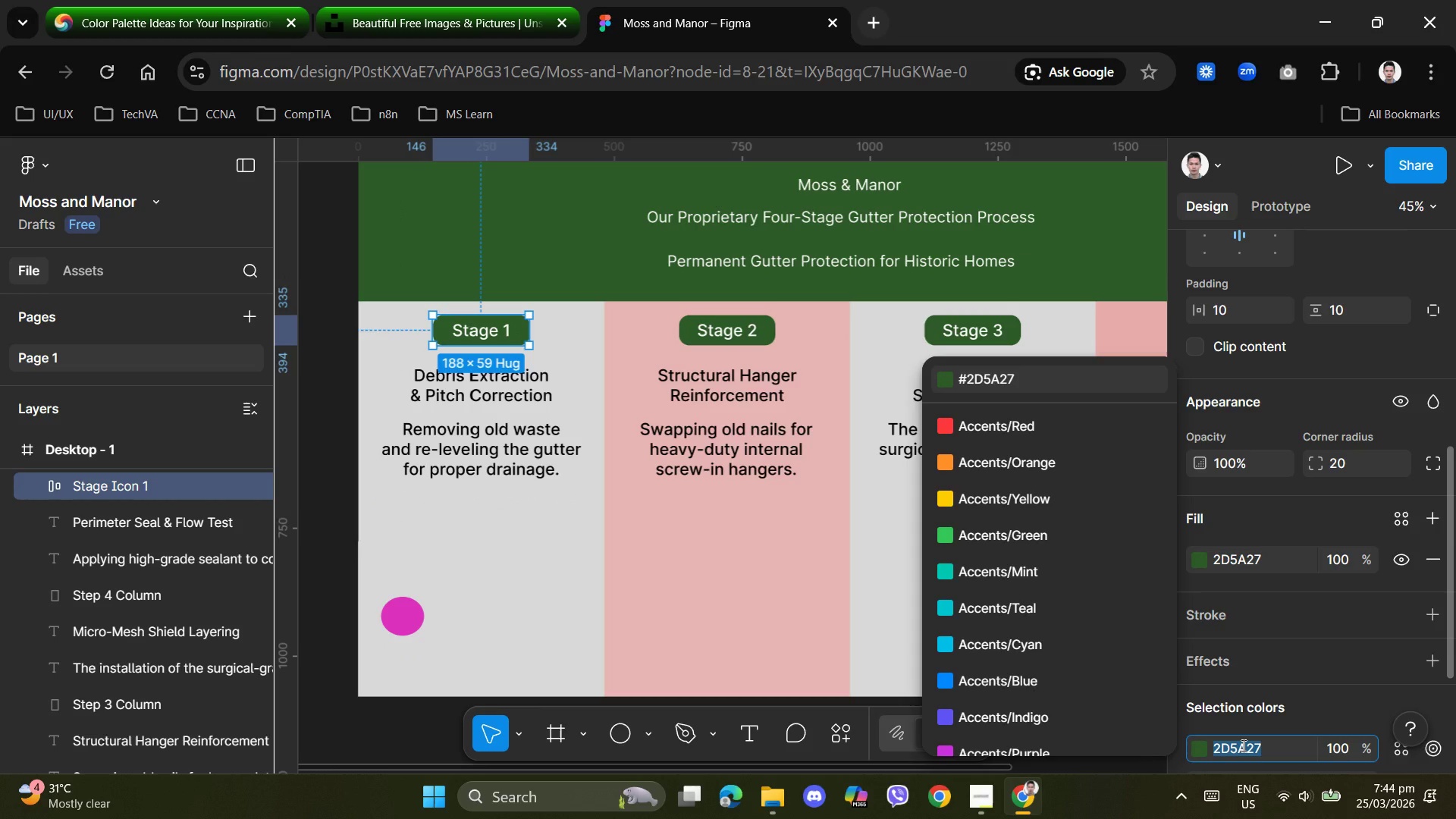 
key(Control+C)
 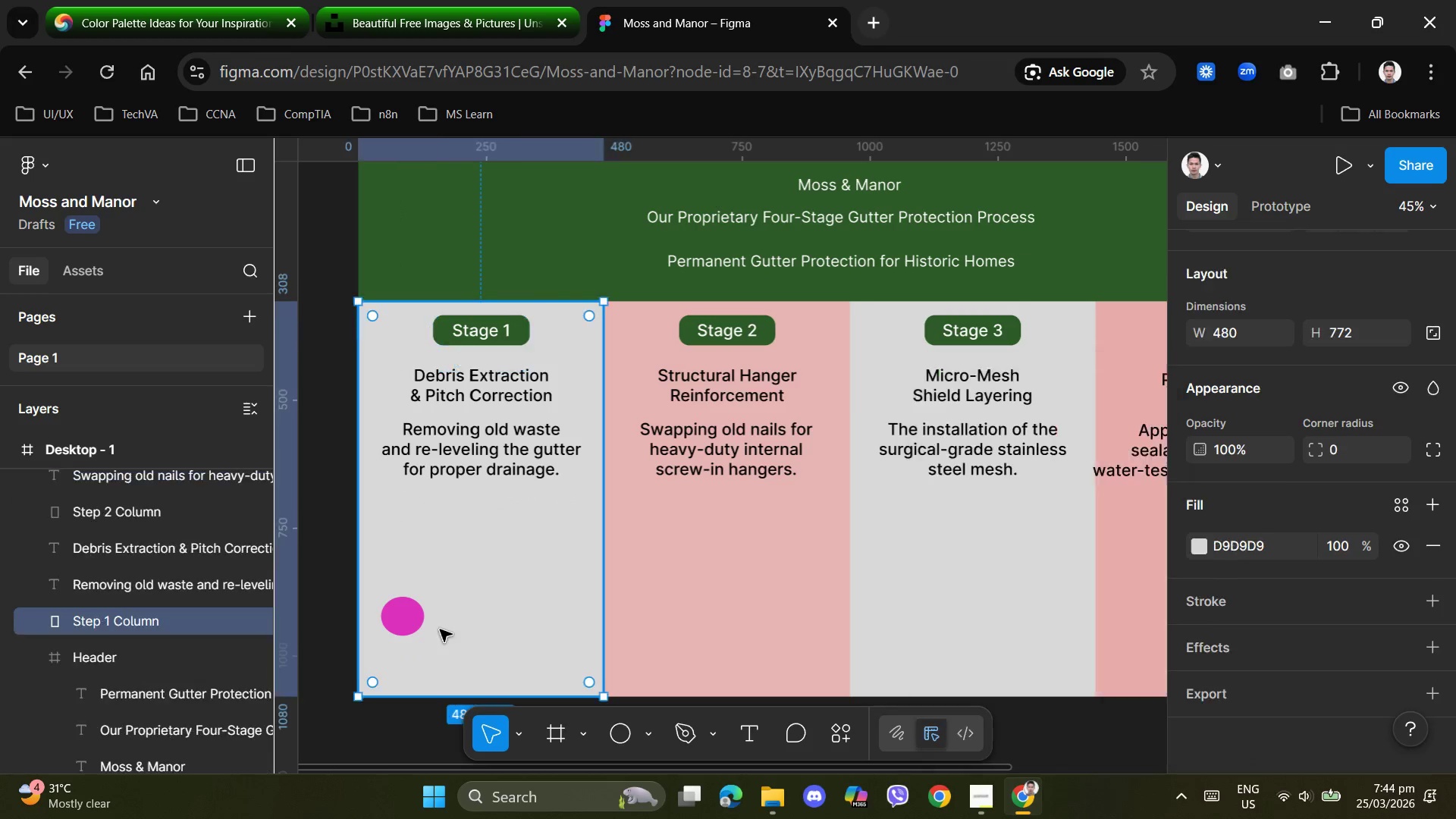 
left_click([416, 617])
 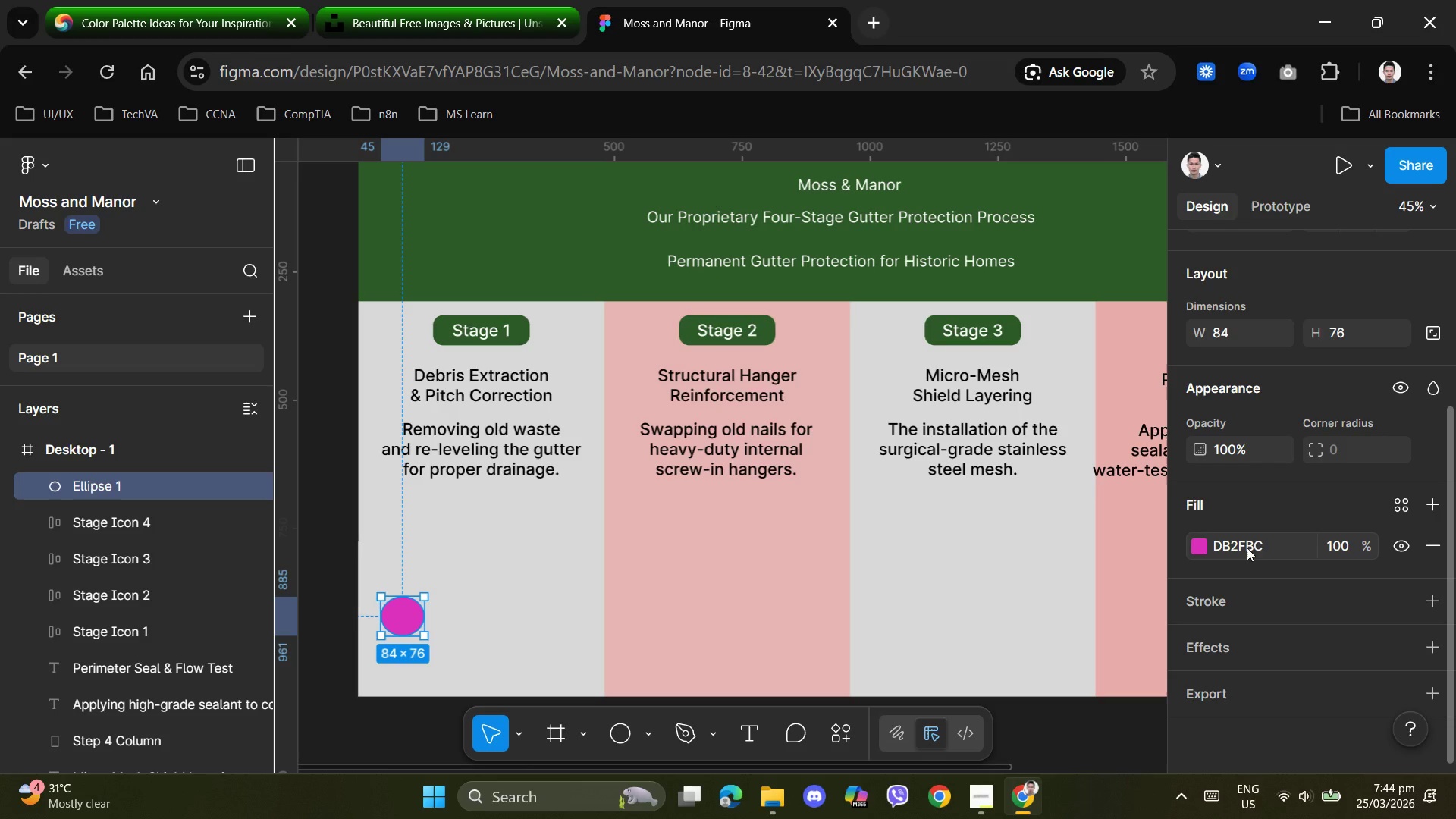 
left_click([1257, 548])
 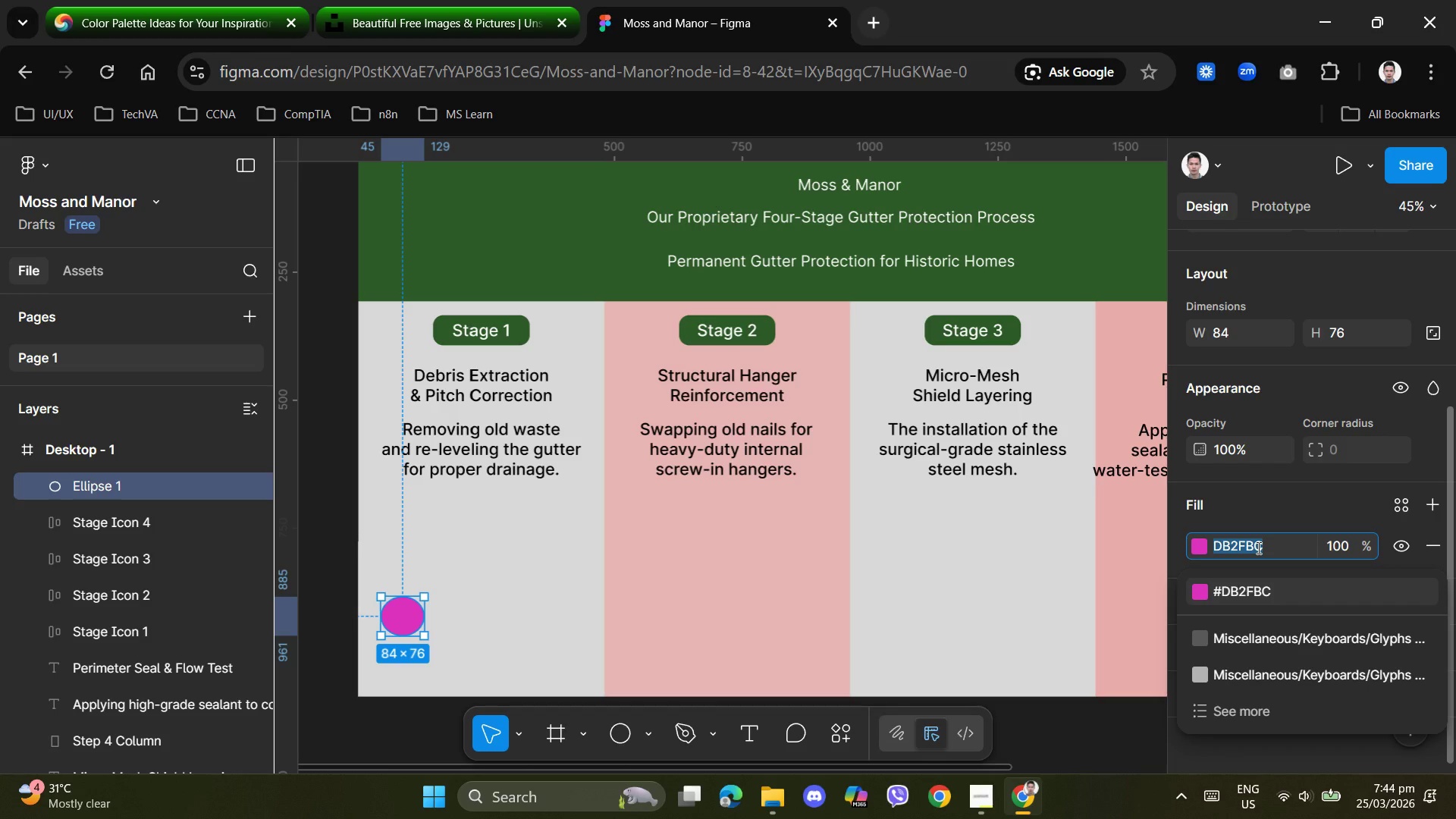 
key(Control+V)
 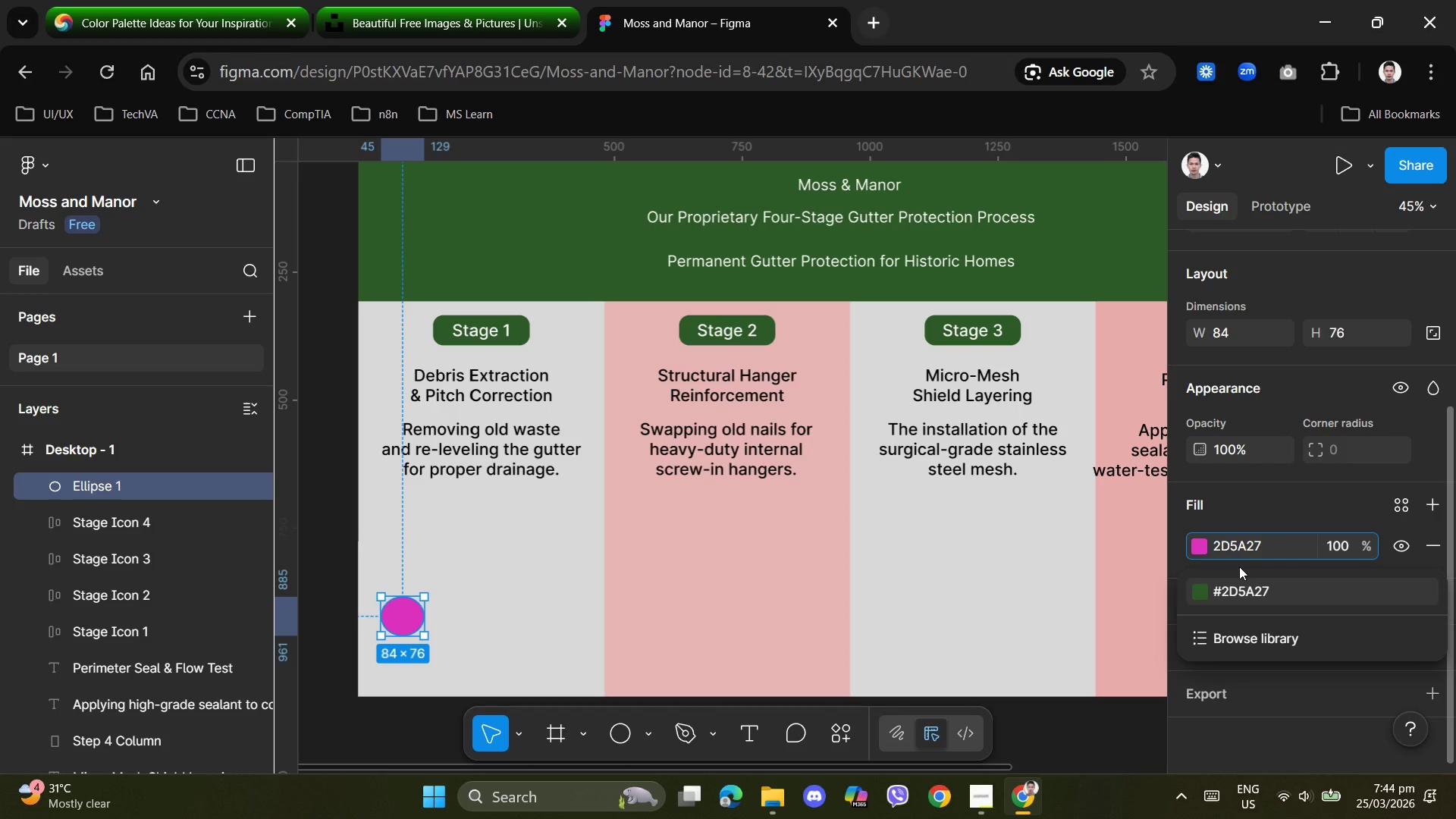 
key(NumpadEnter)
 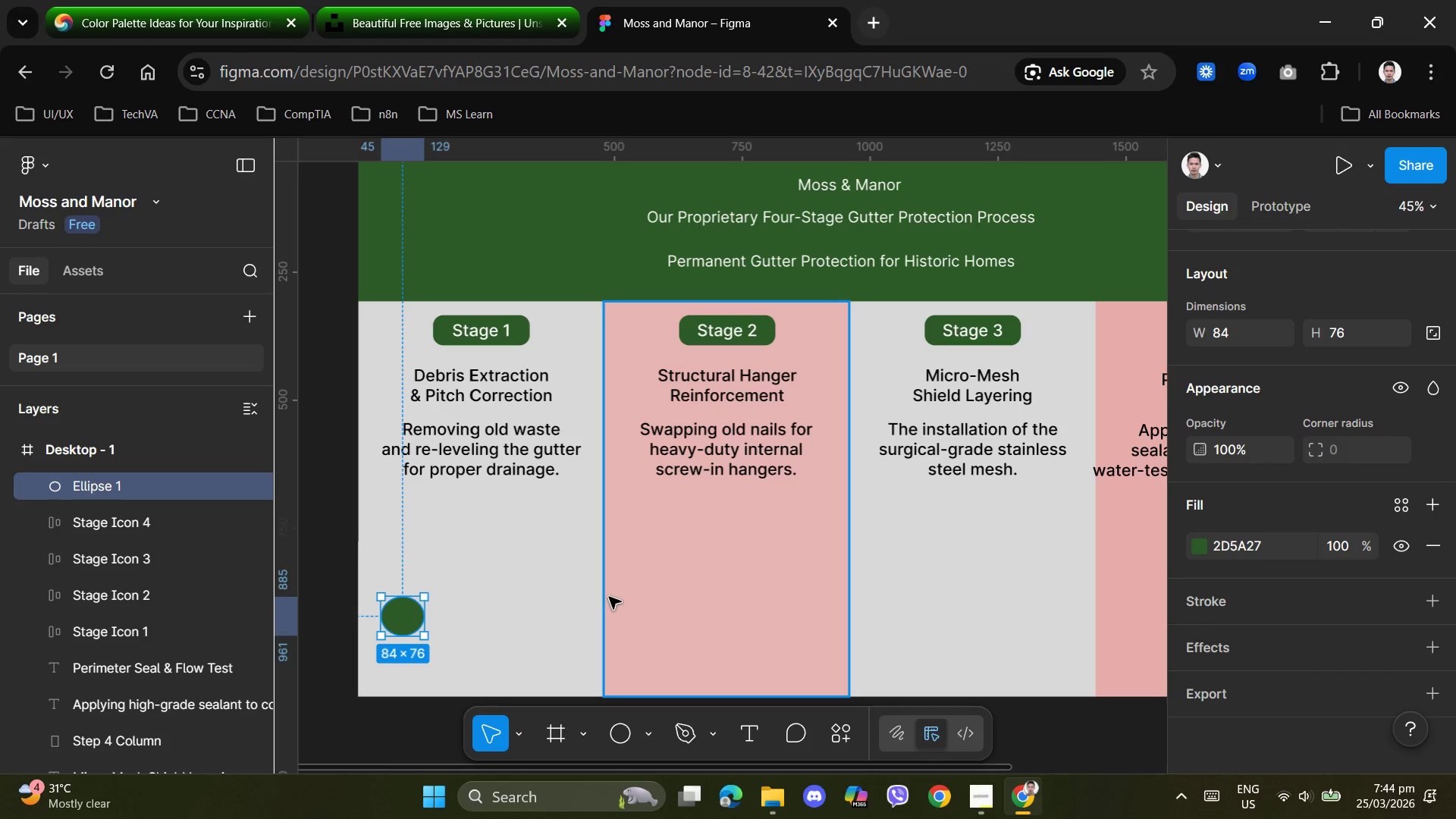 
left_click([486, 608])
 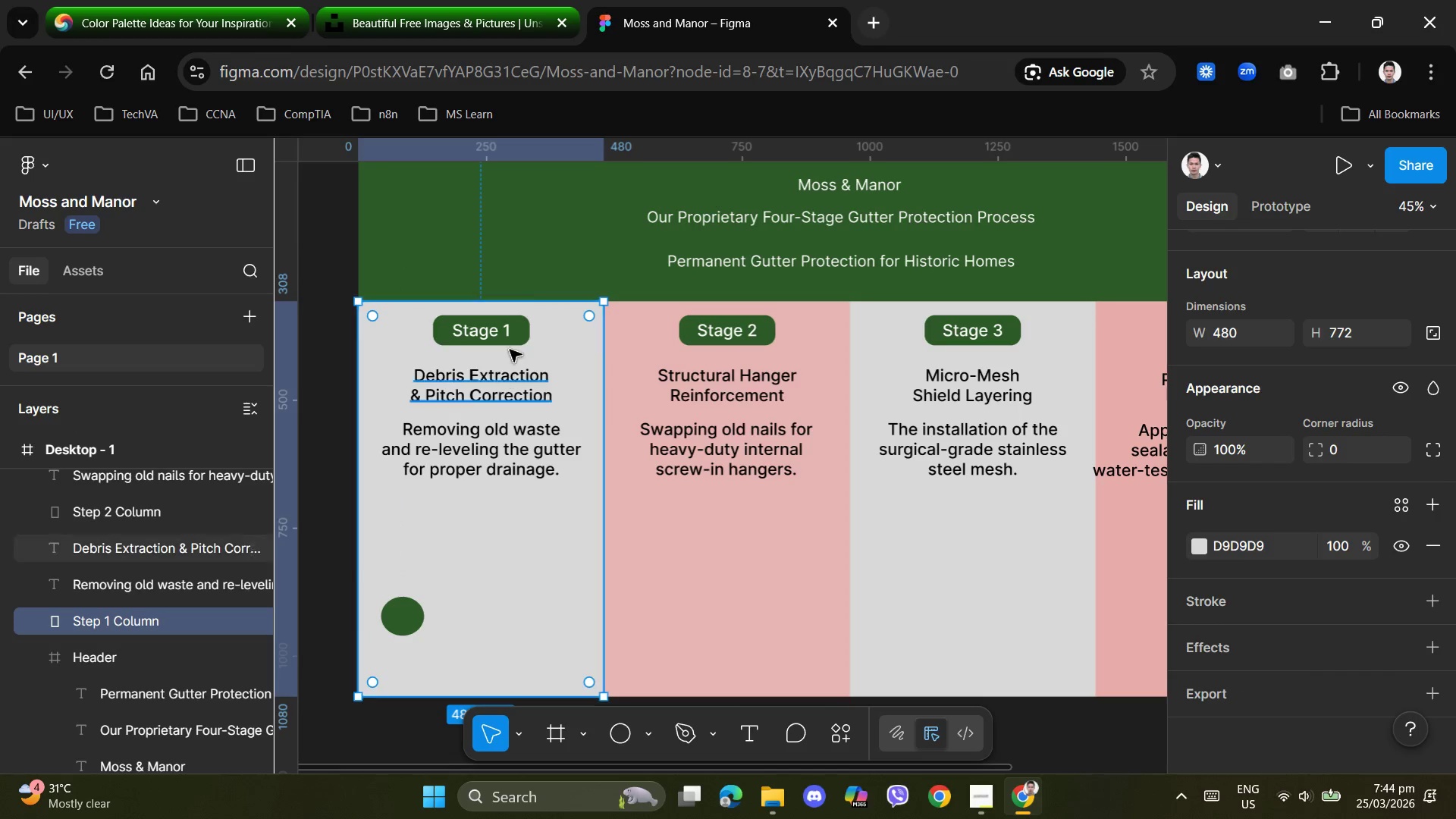 
left_click([524, 339])
 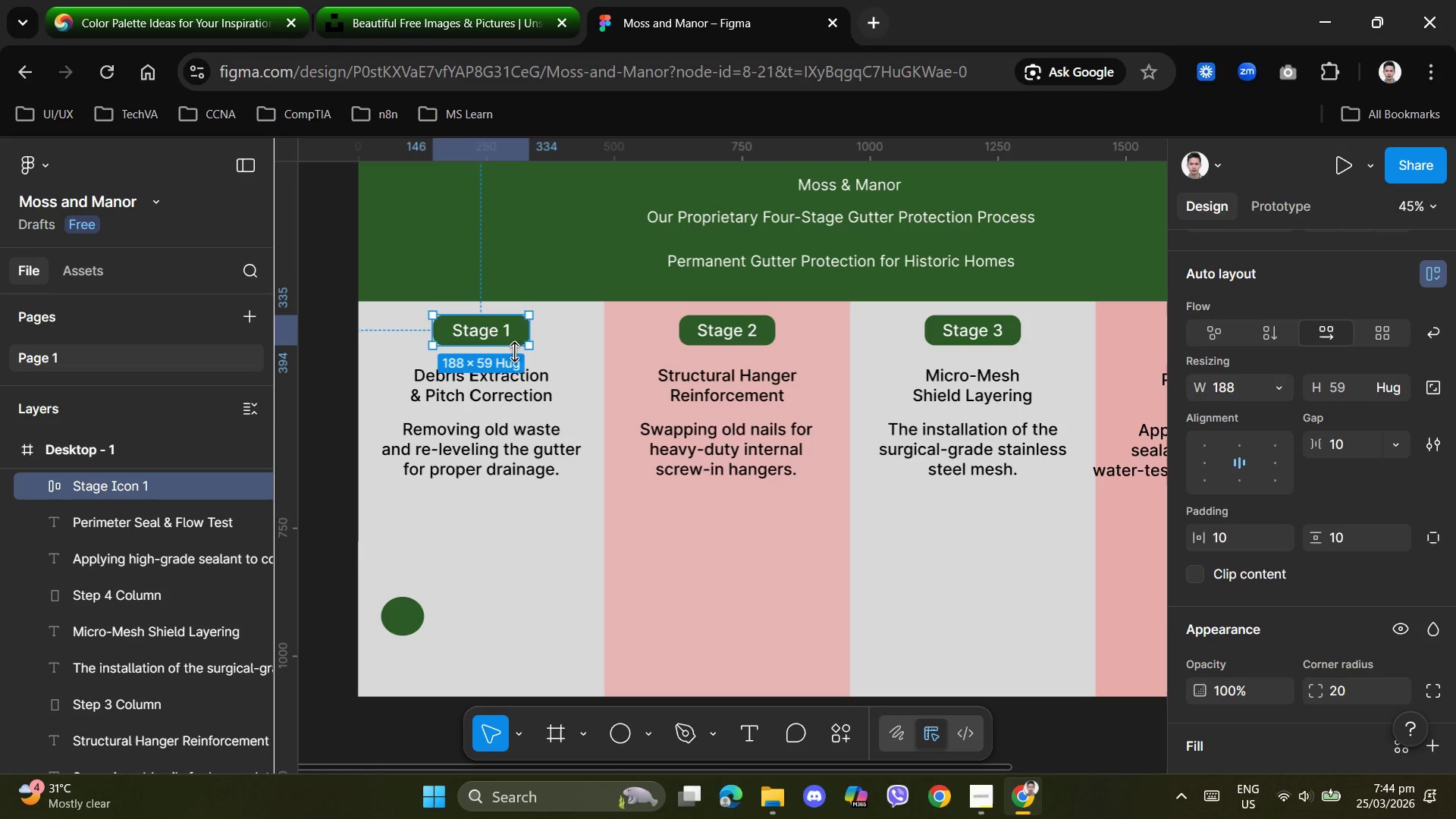 
mouse_move([1276, 555])
 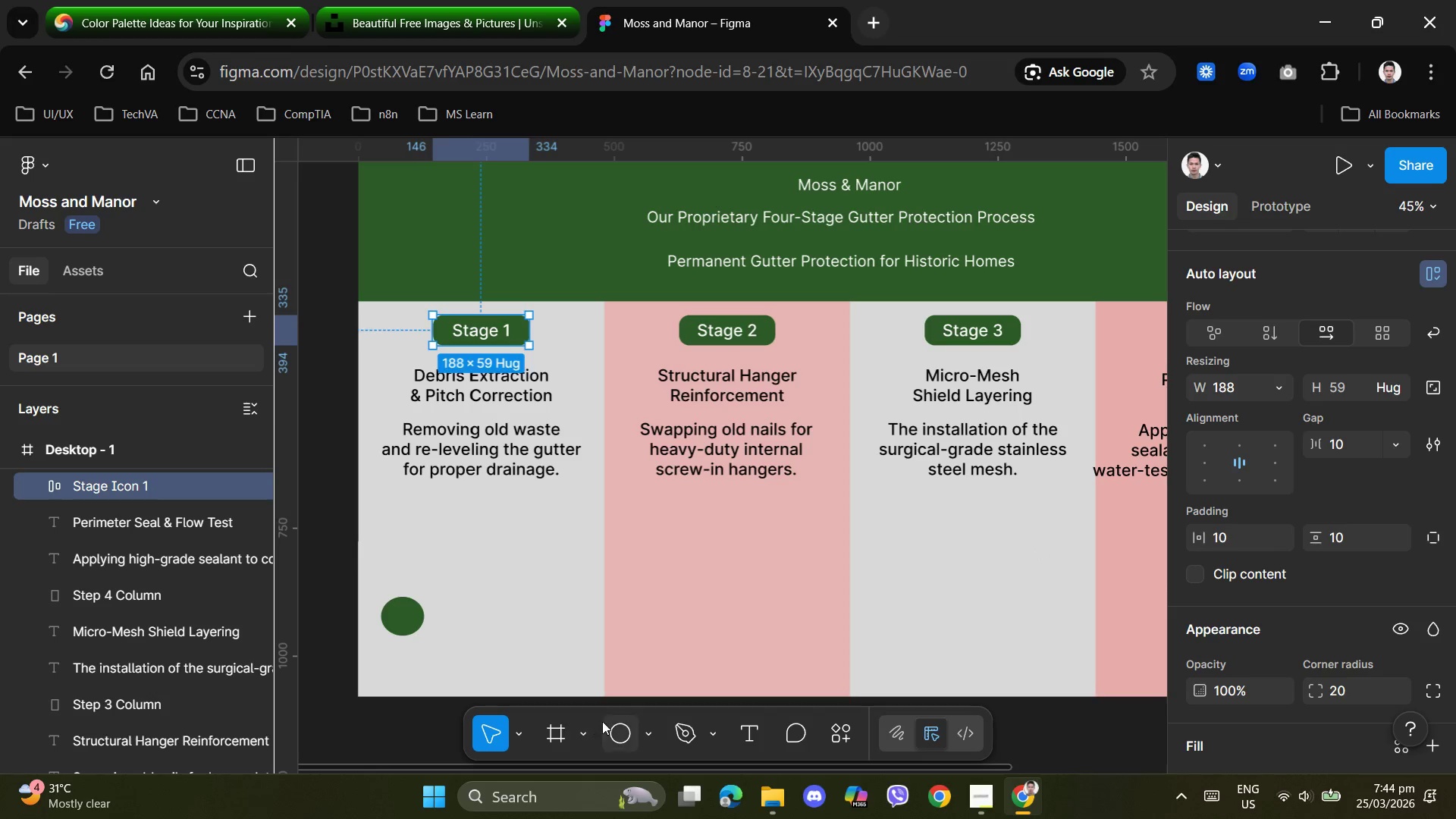 
left_click([424, 626])
 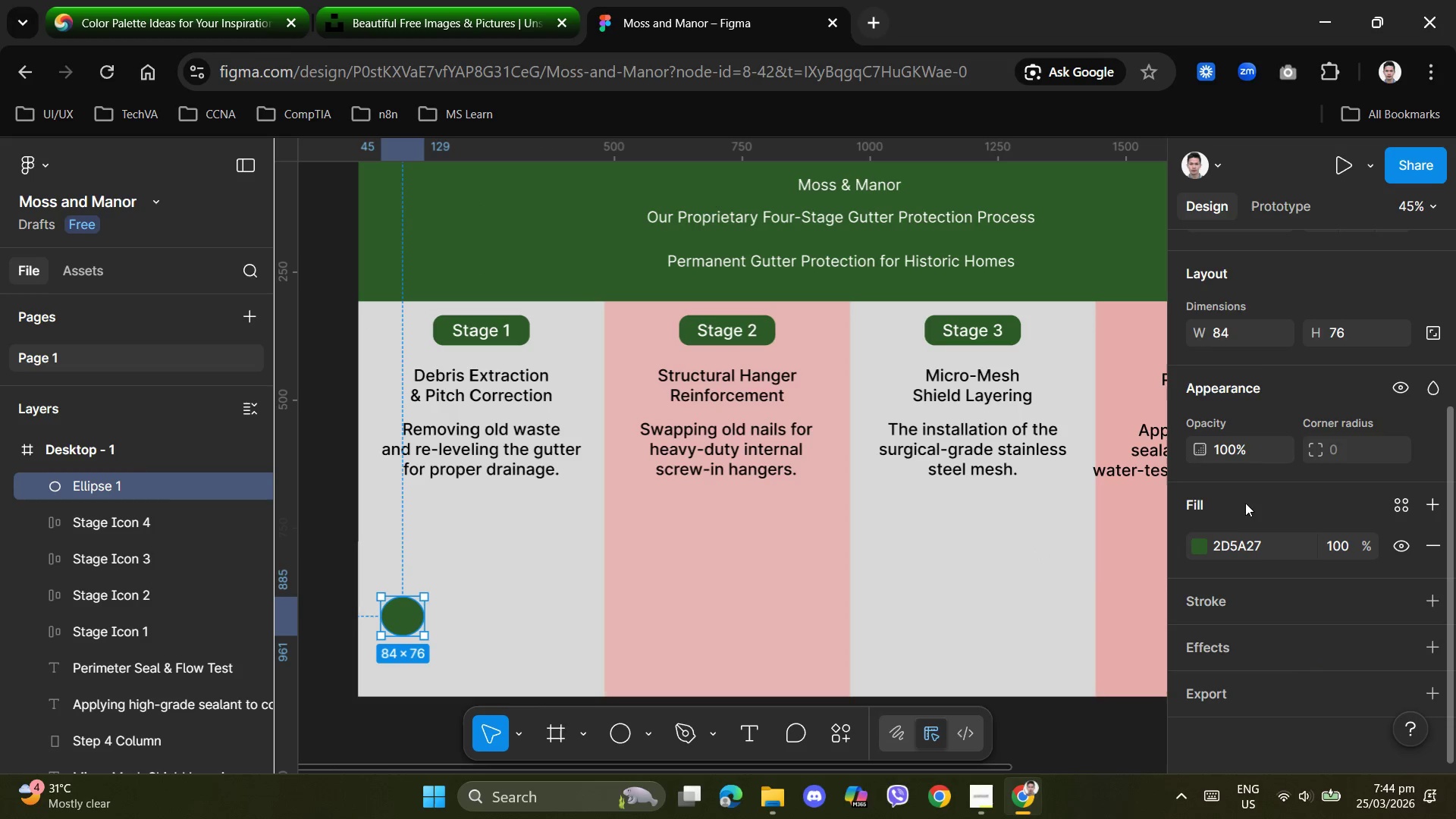 
left_click([1235, 337])
 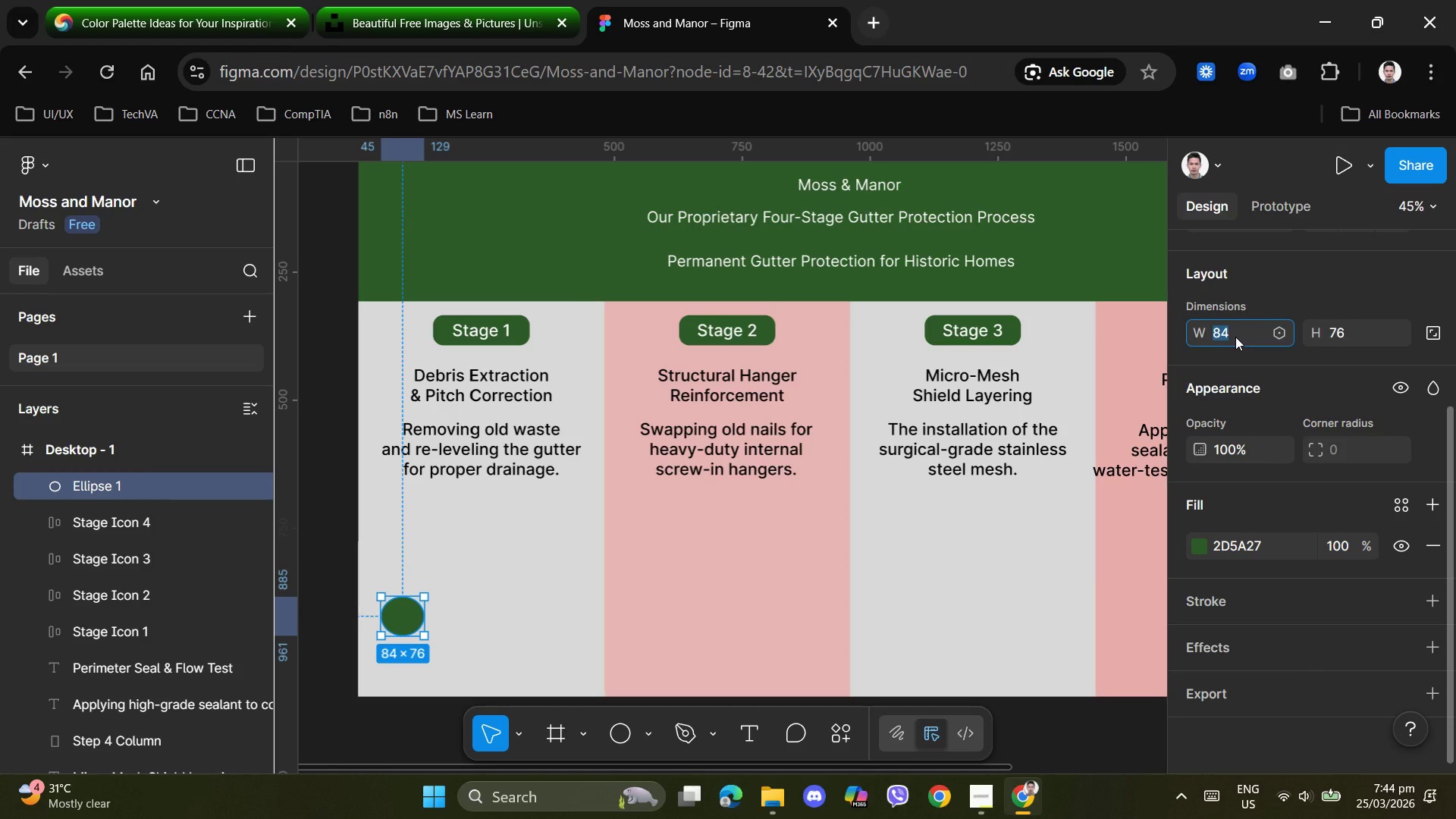 
key(Numpad1)
 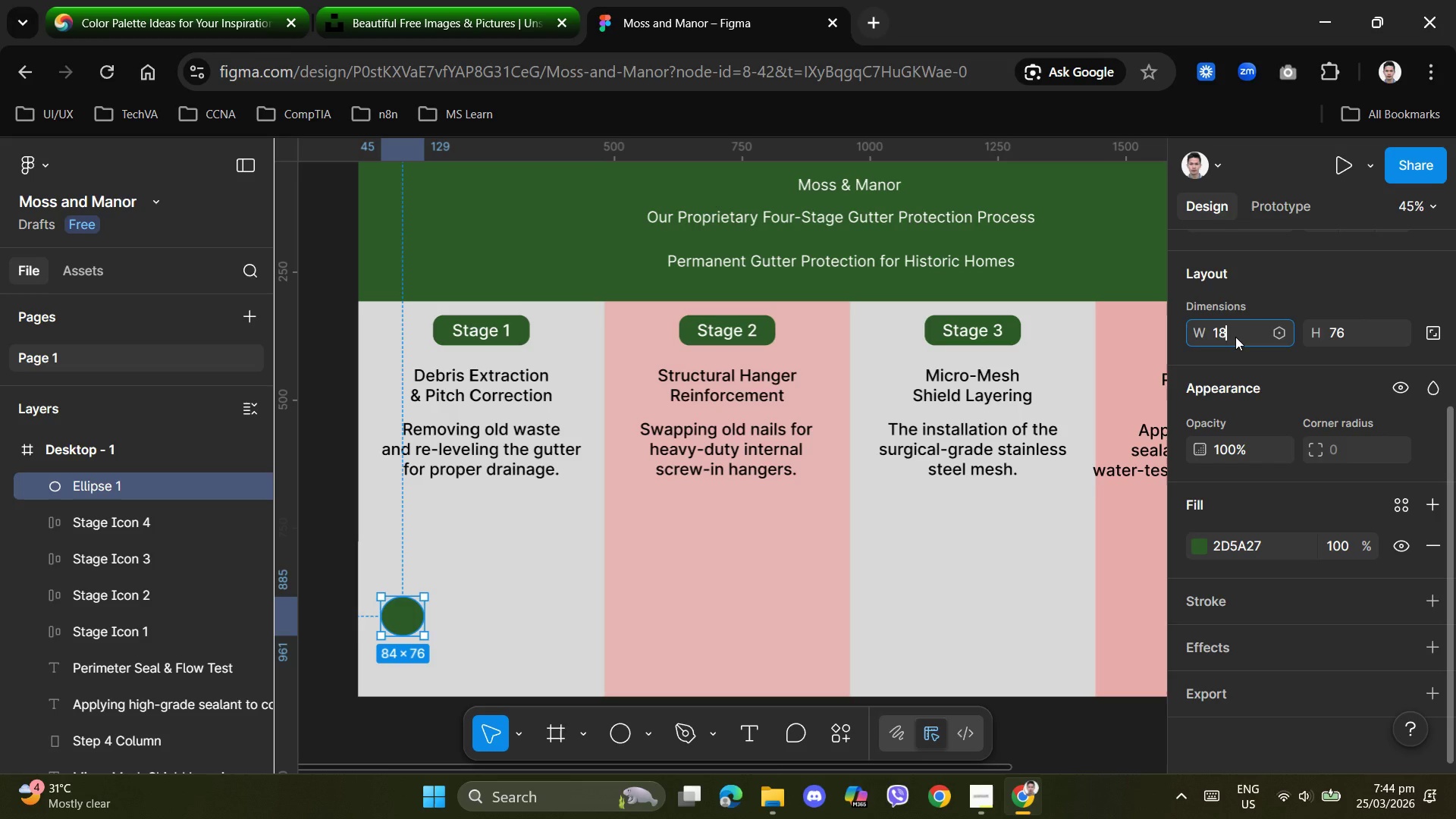 
key(Numpad8)
 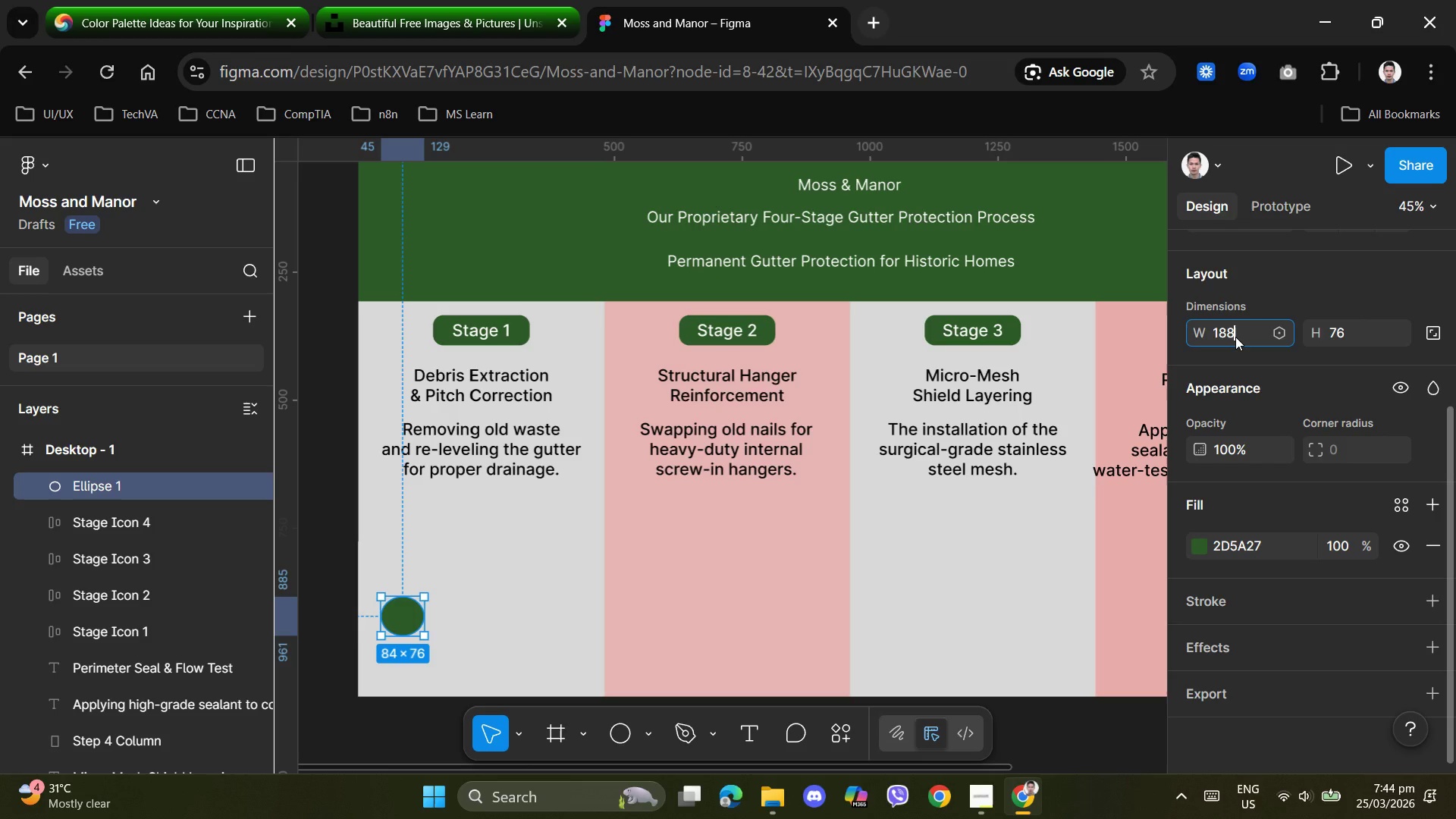 
key(Numpad8)
 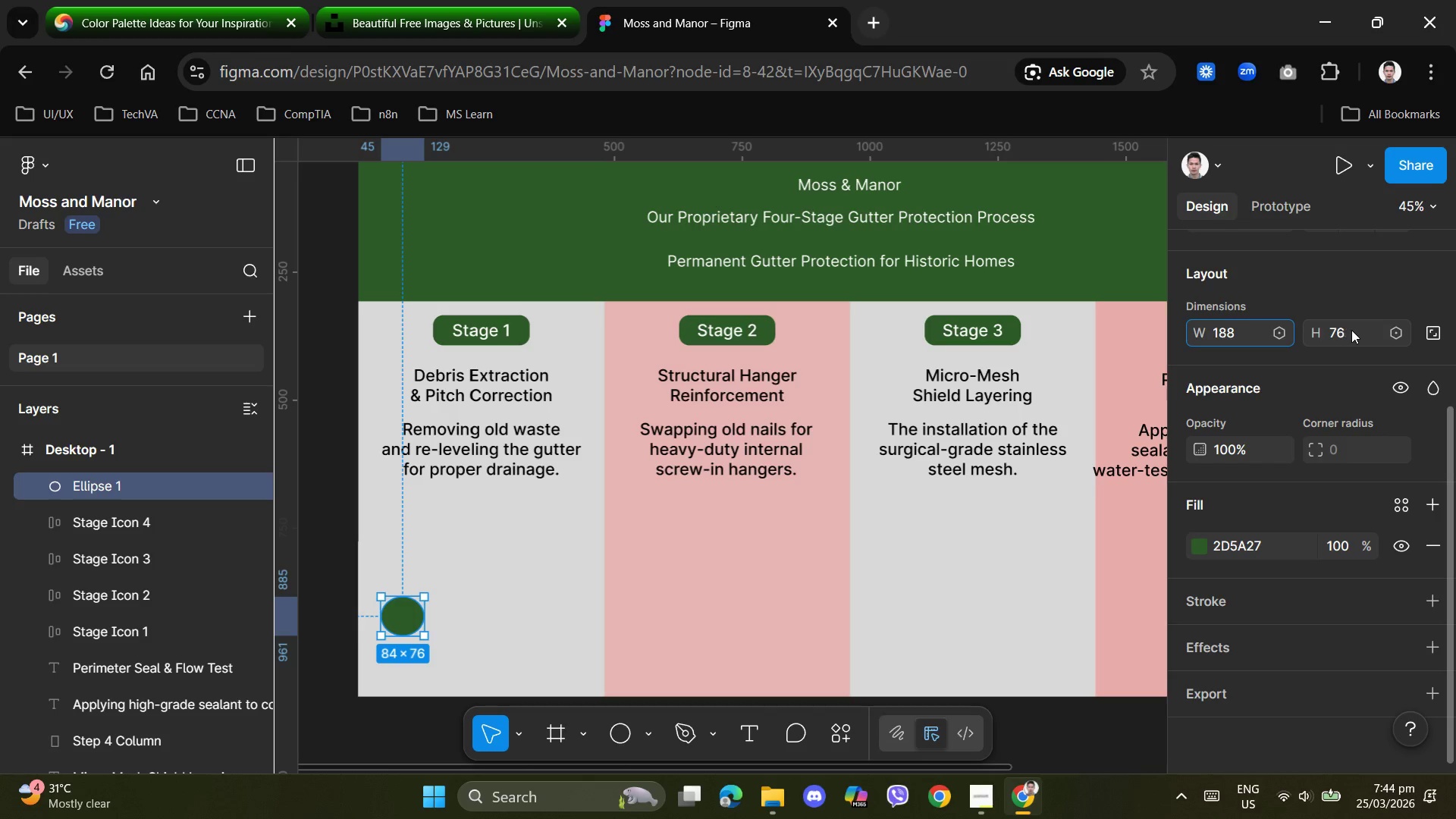 
left_click([1352, 330])
 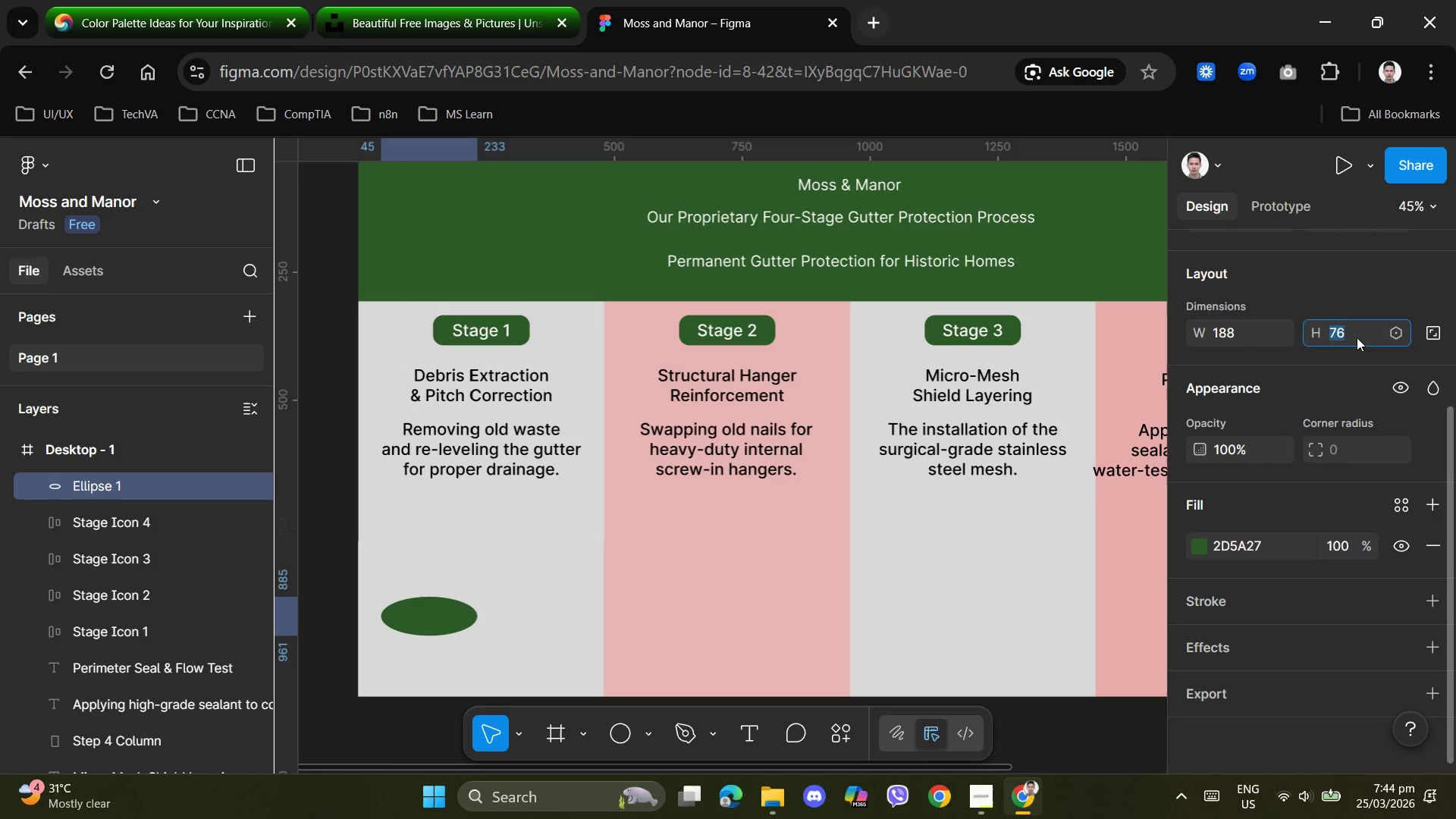 
key(Numpad5)
 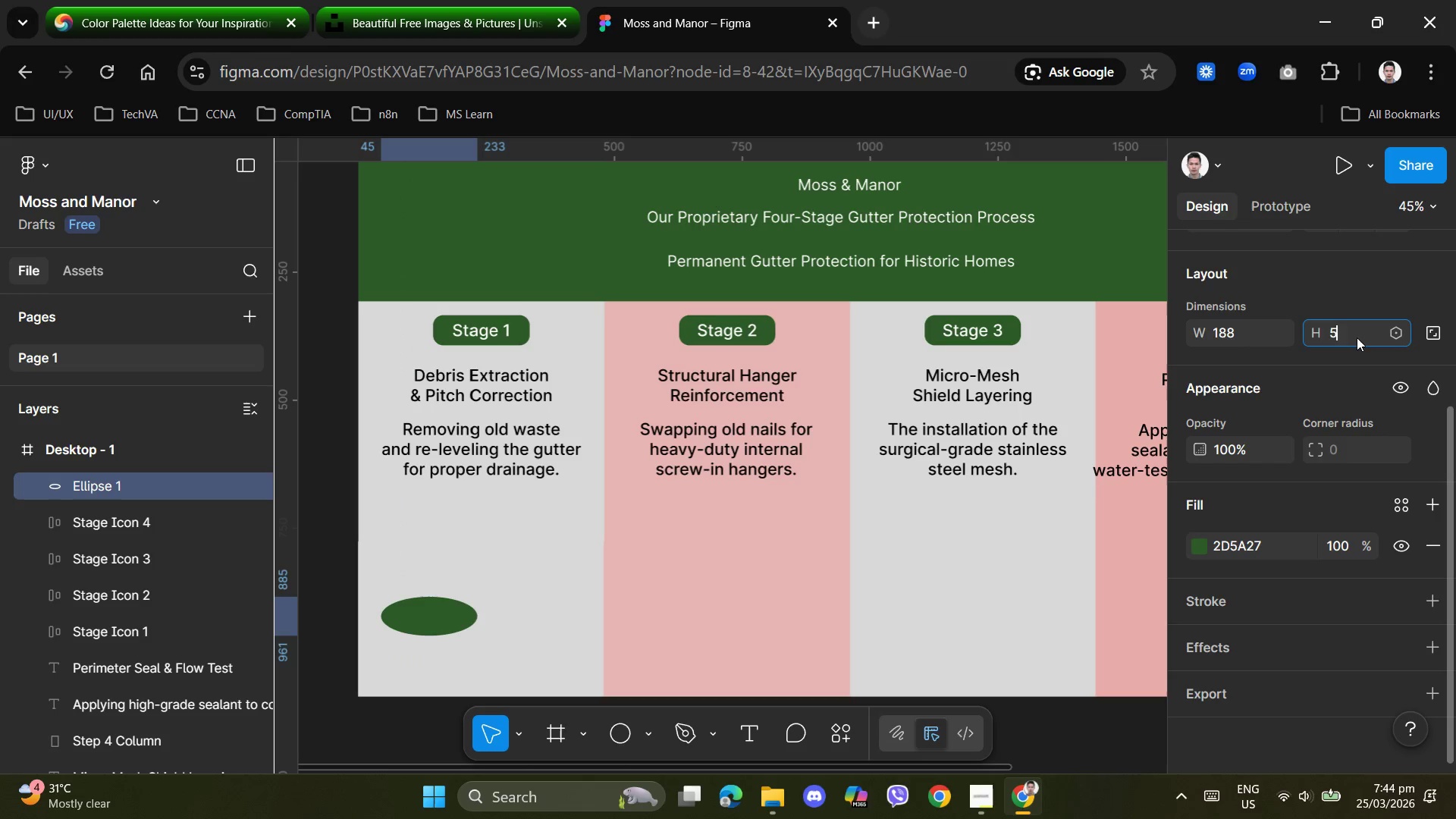 
key(Numpad9)
 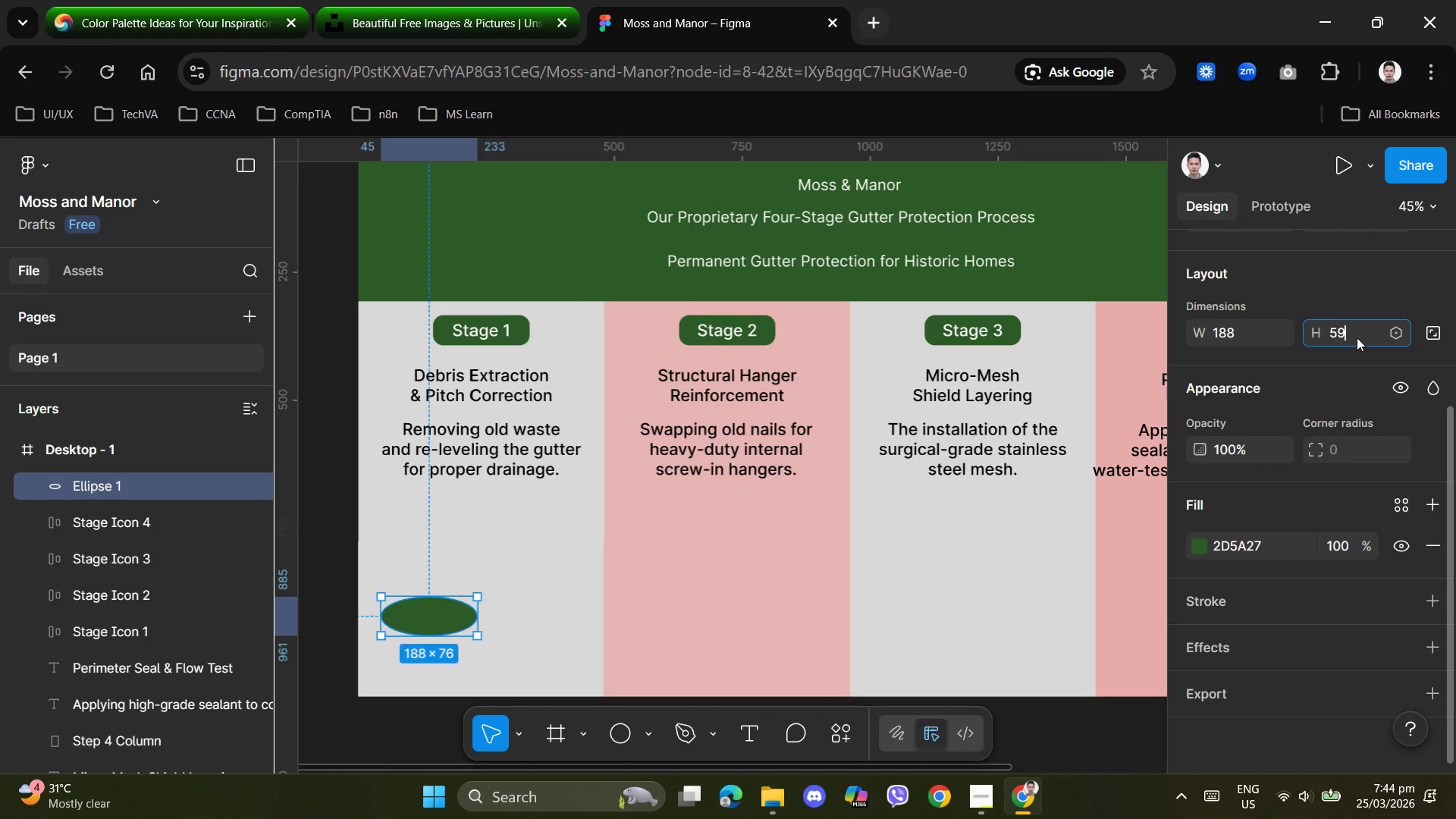 
key(NumpadEnter)
 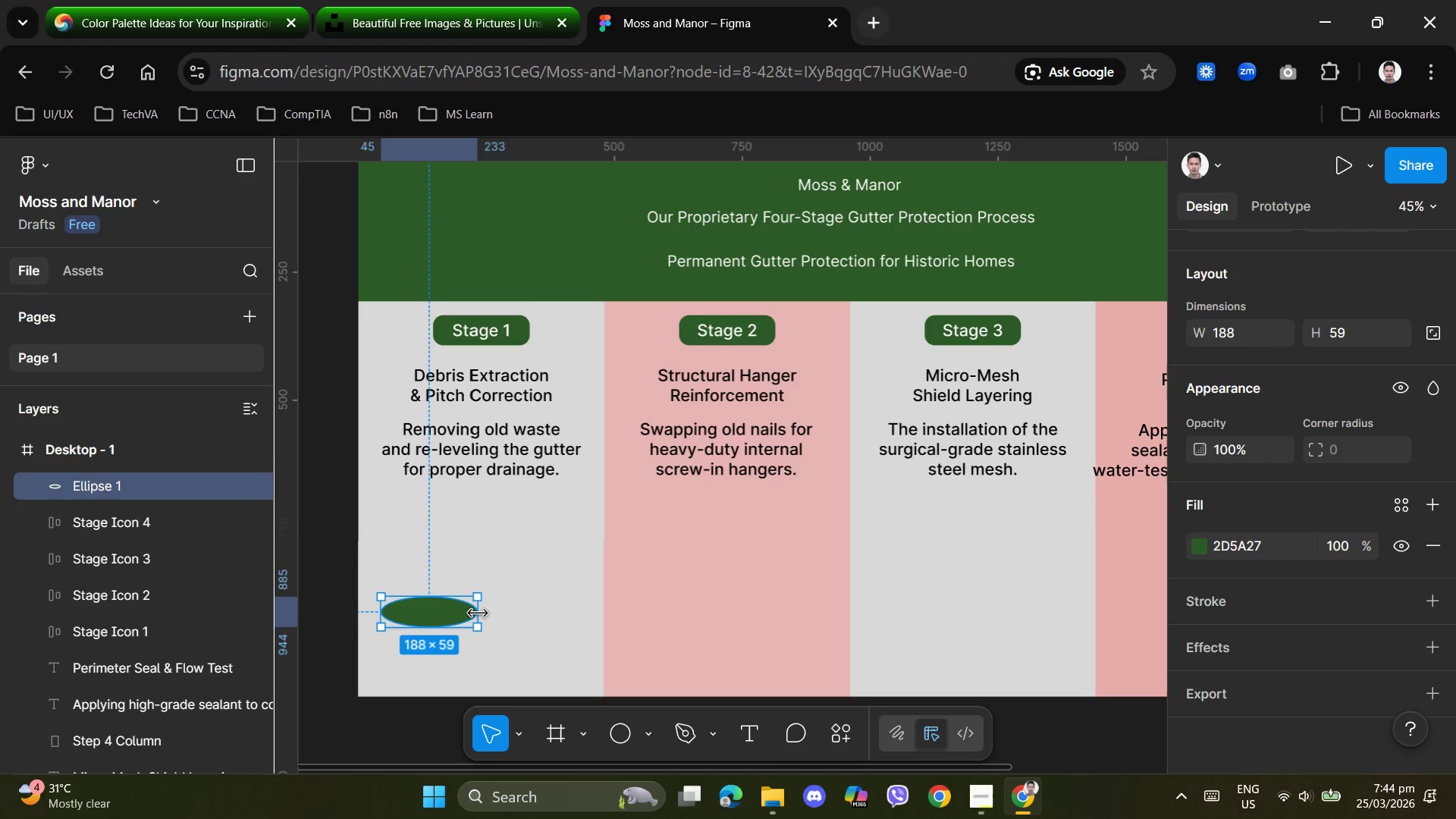 
left_click_drag(start_coordinate=[473, 613], to_coordinate=[420, 613])
 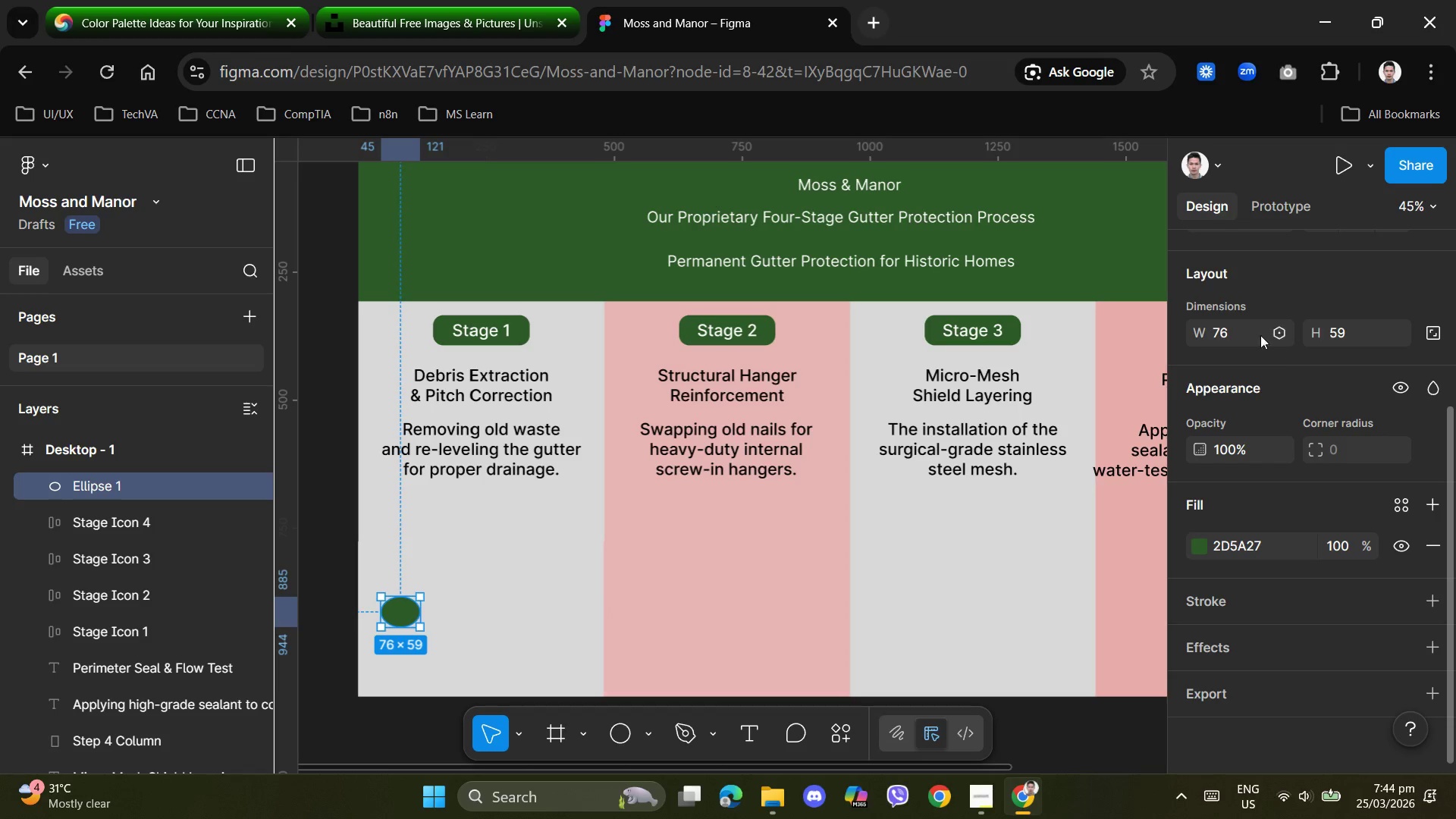 
left_click([1238, 331])
 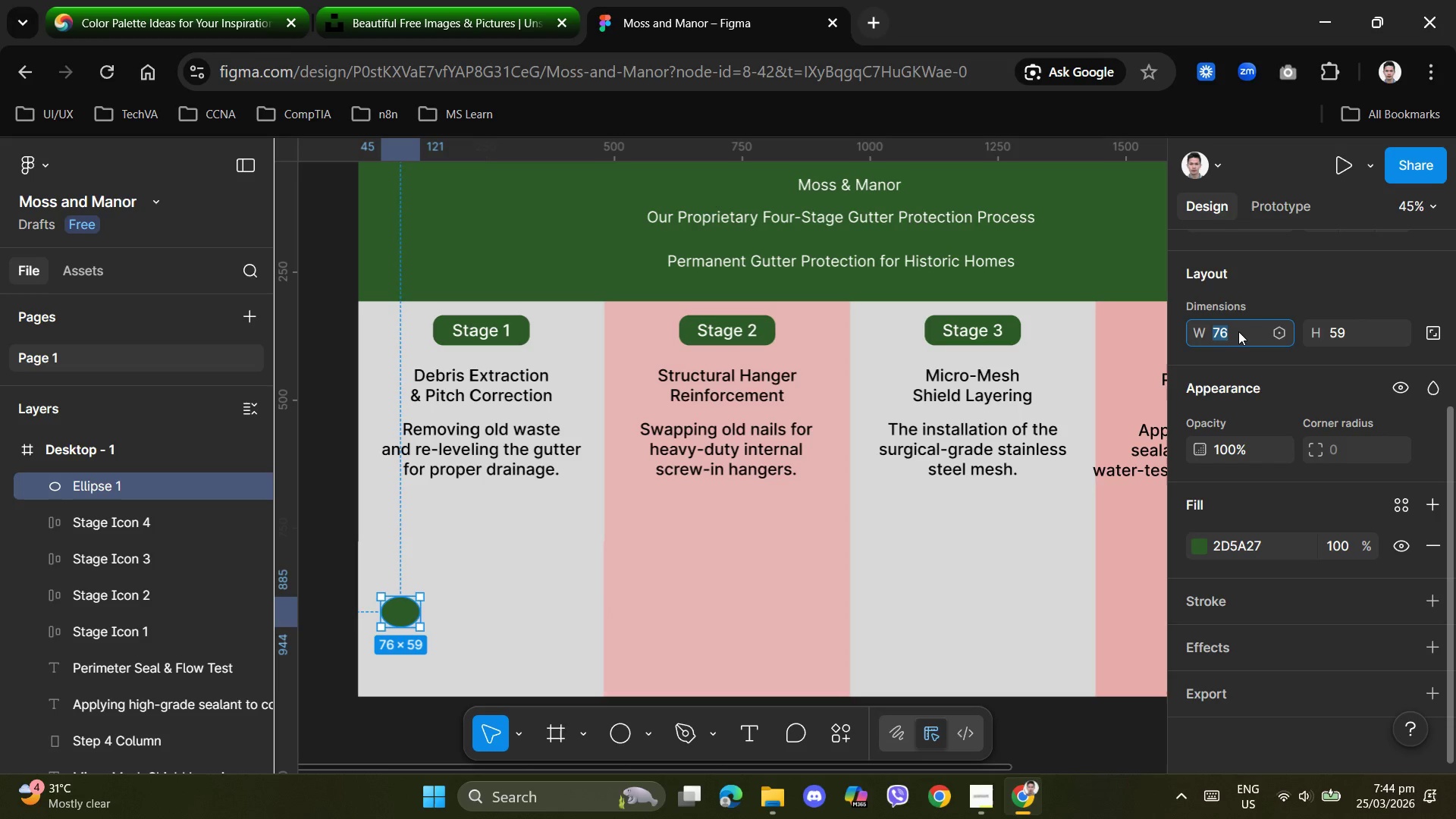 
key(Numpad8)
 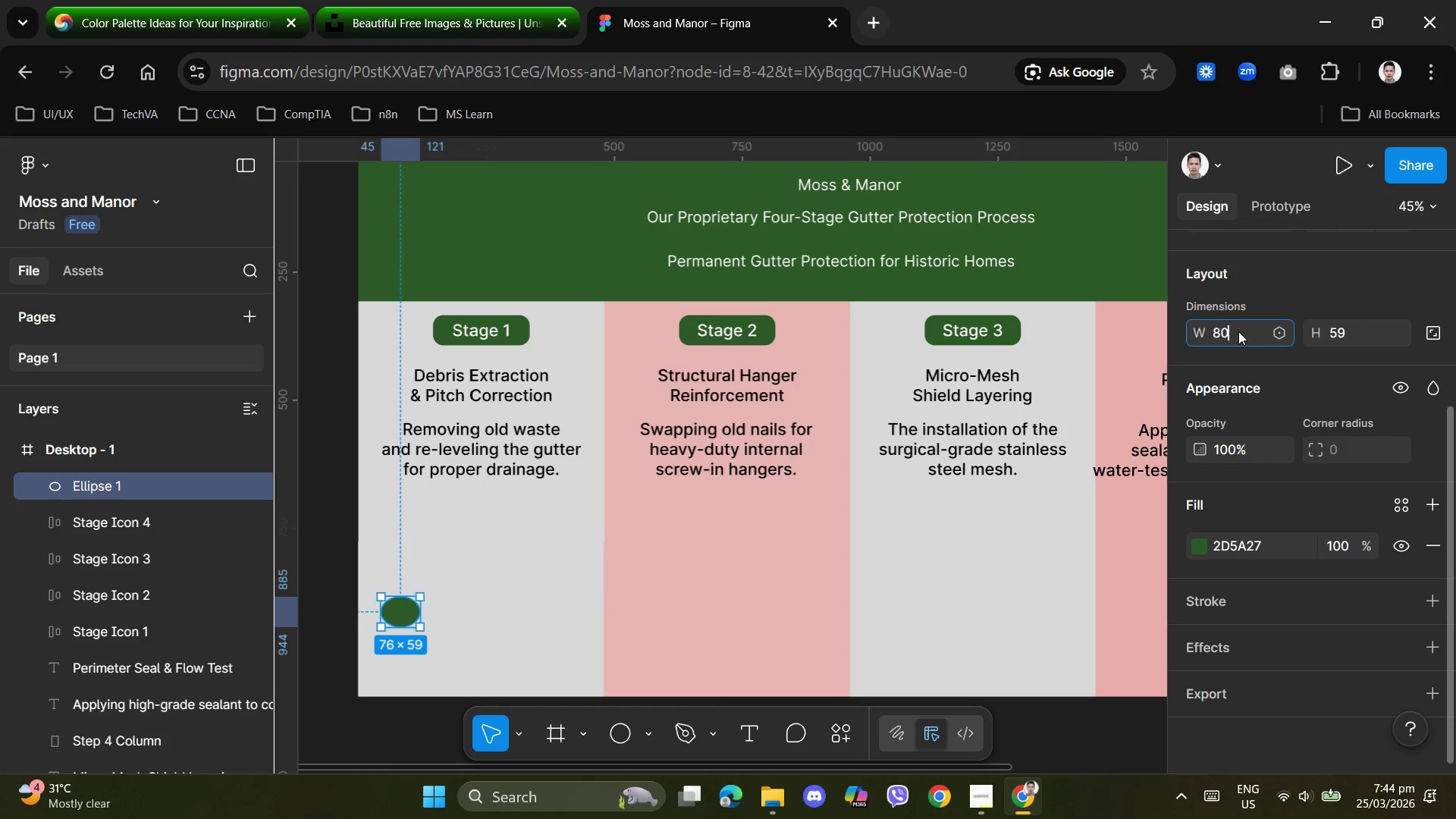 
key(Numpad0)
 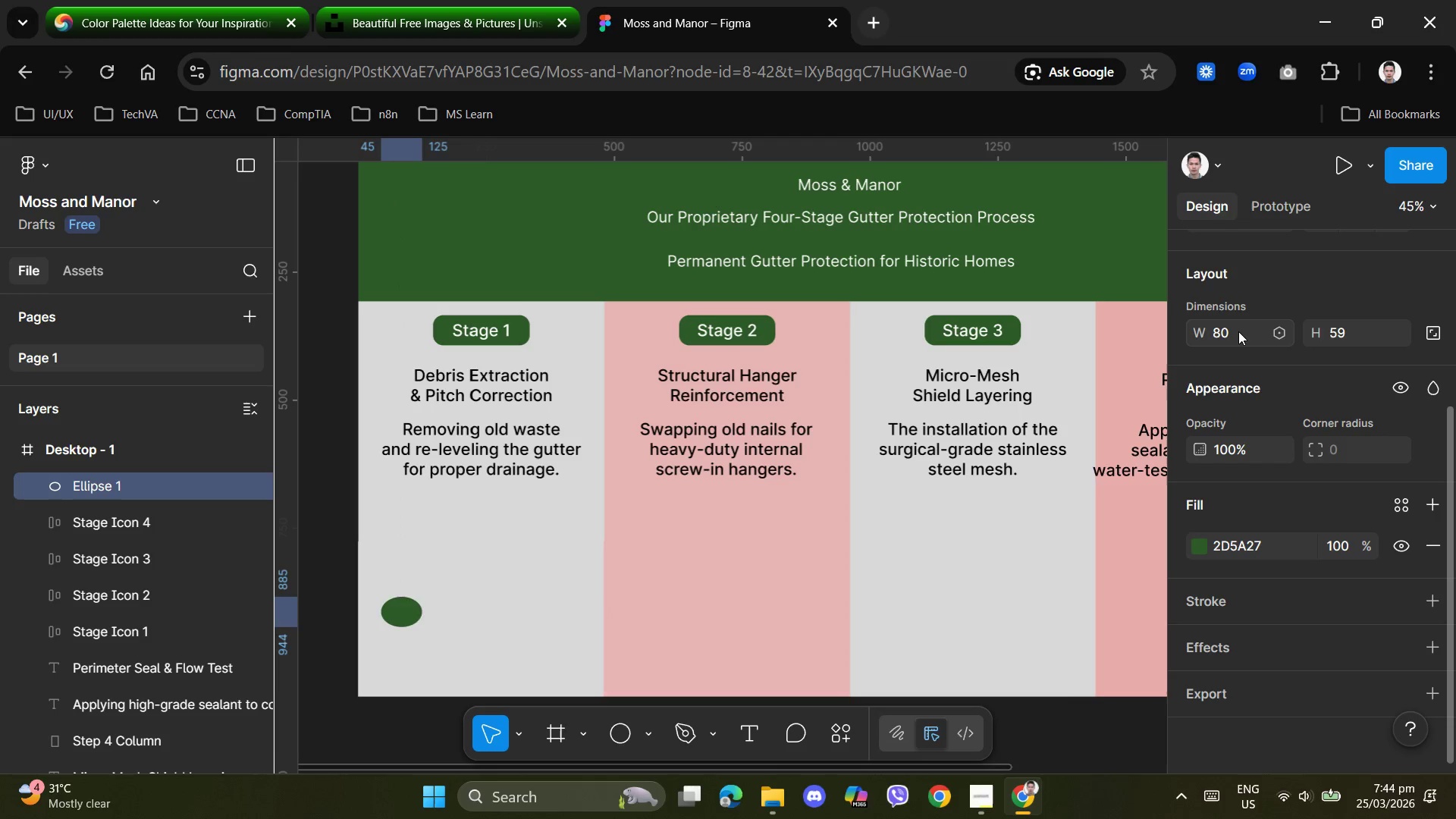 
key(NumpadEnter)
 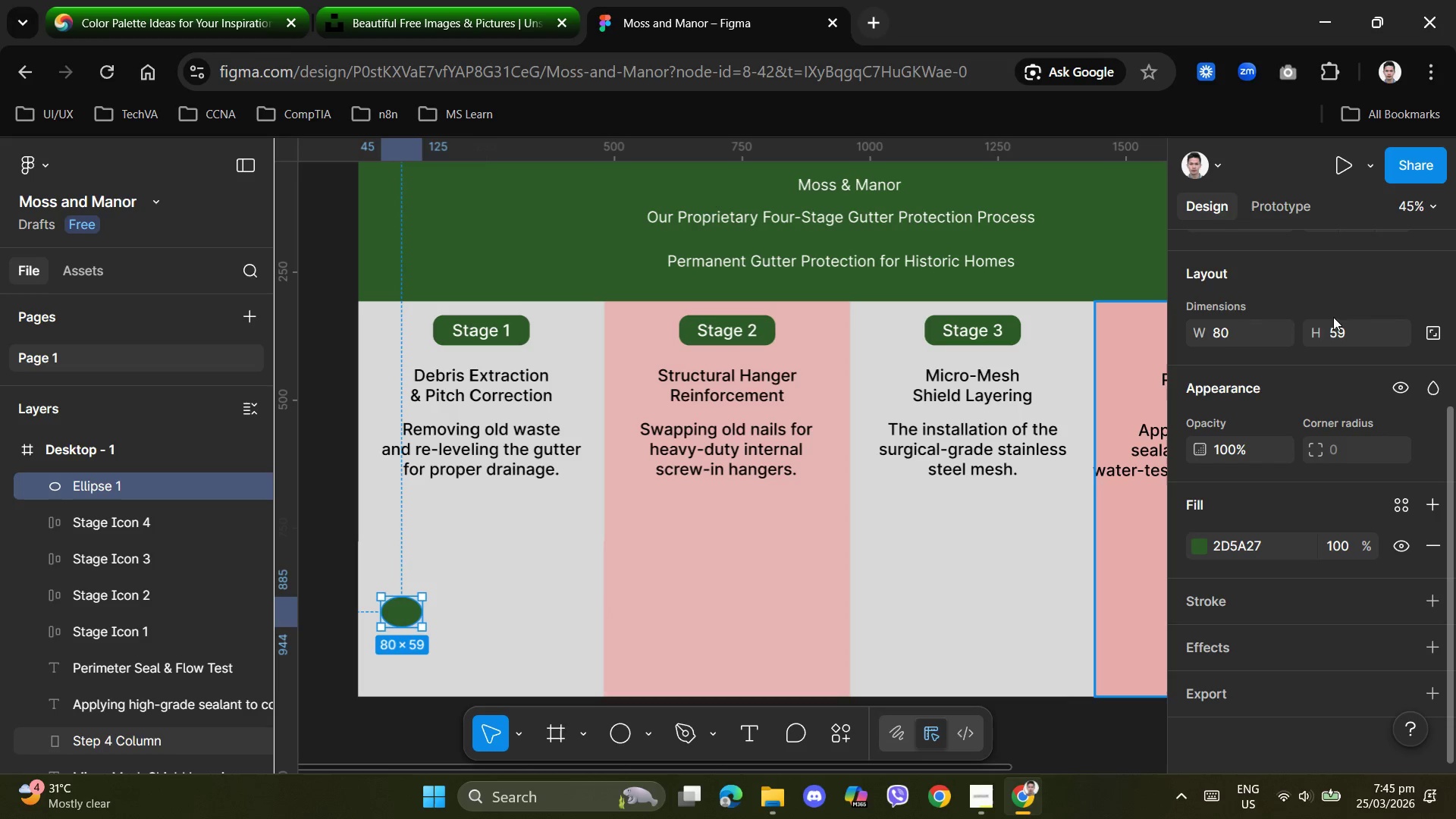 
left_click([1234, 338])
 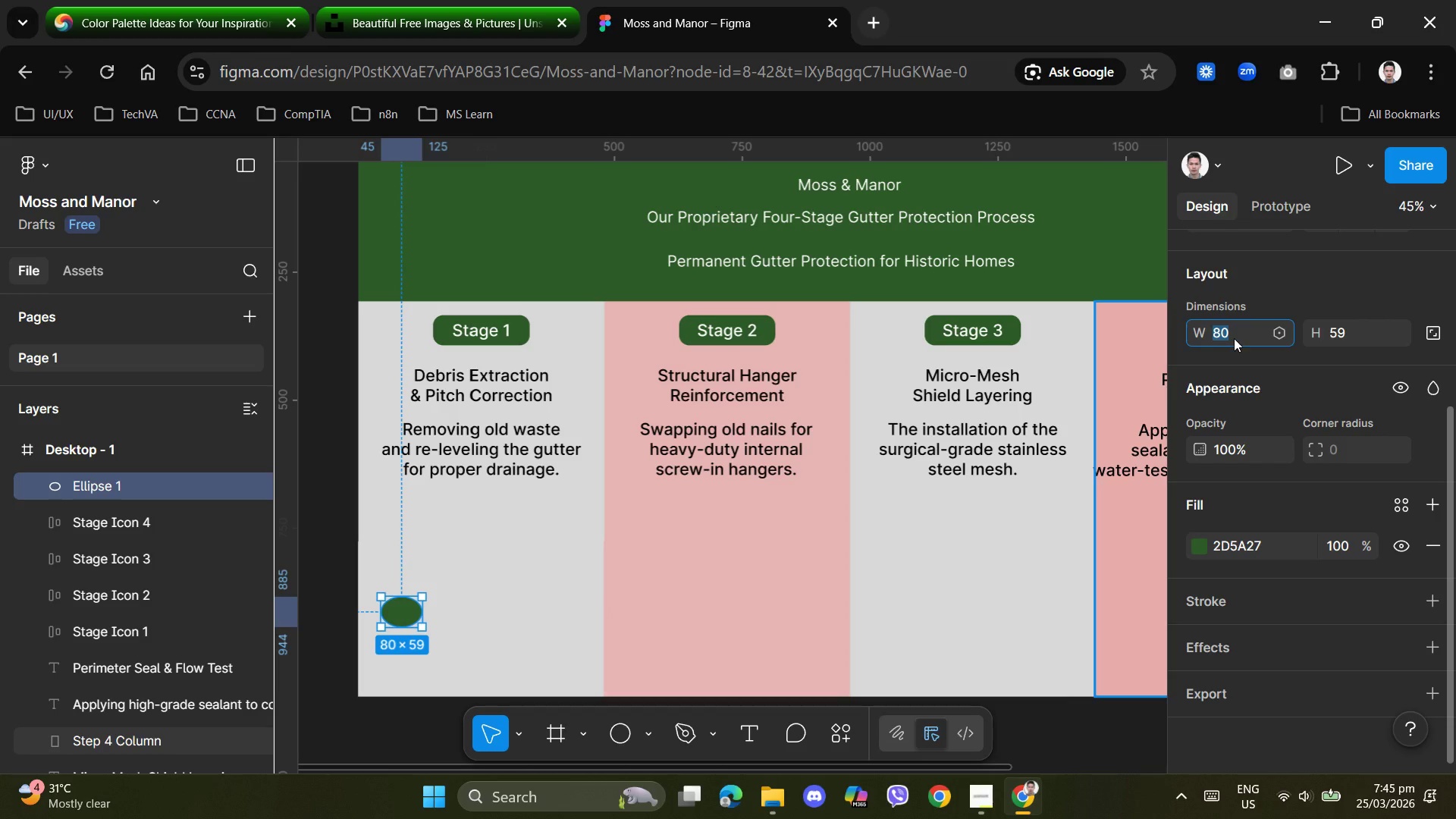 
key(Numpad7)
 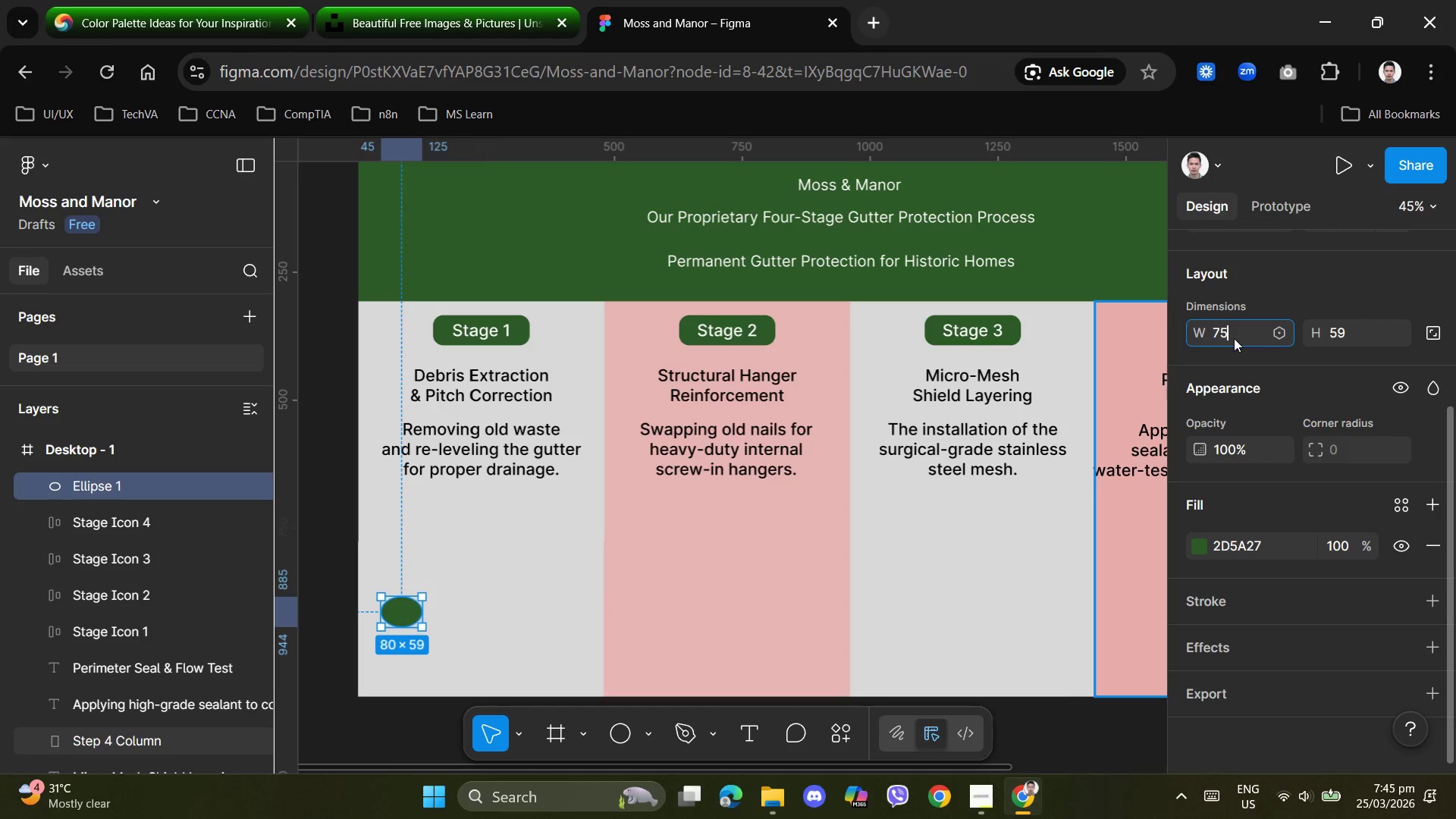 
key(Numpad5)
 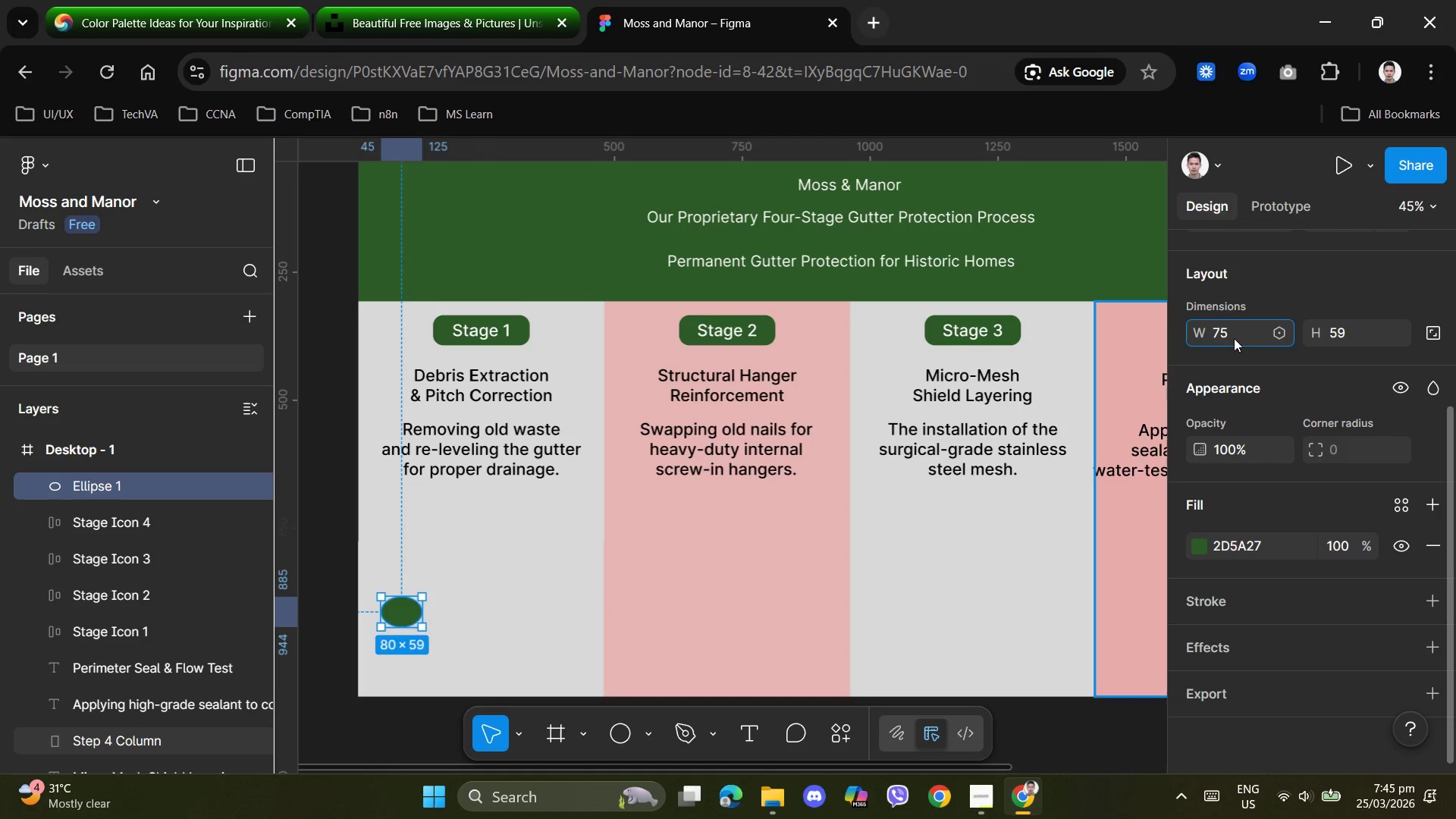 
key(NumpadEnter)
 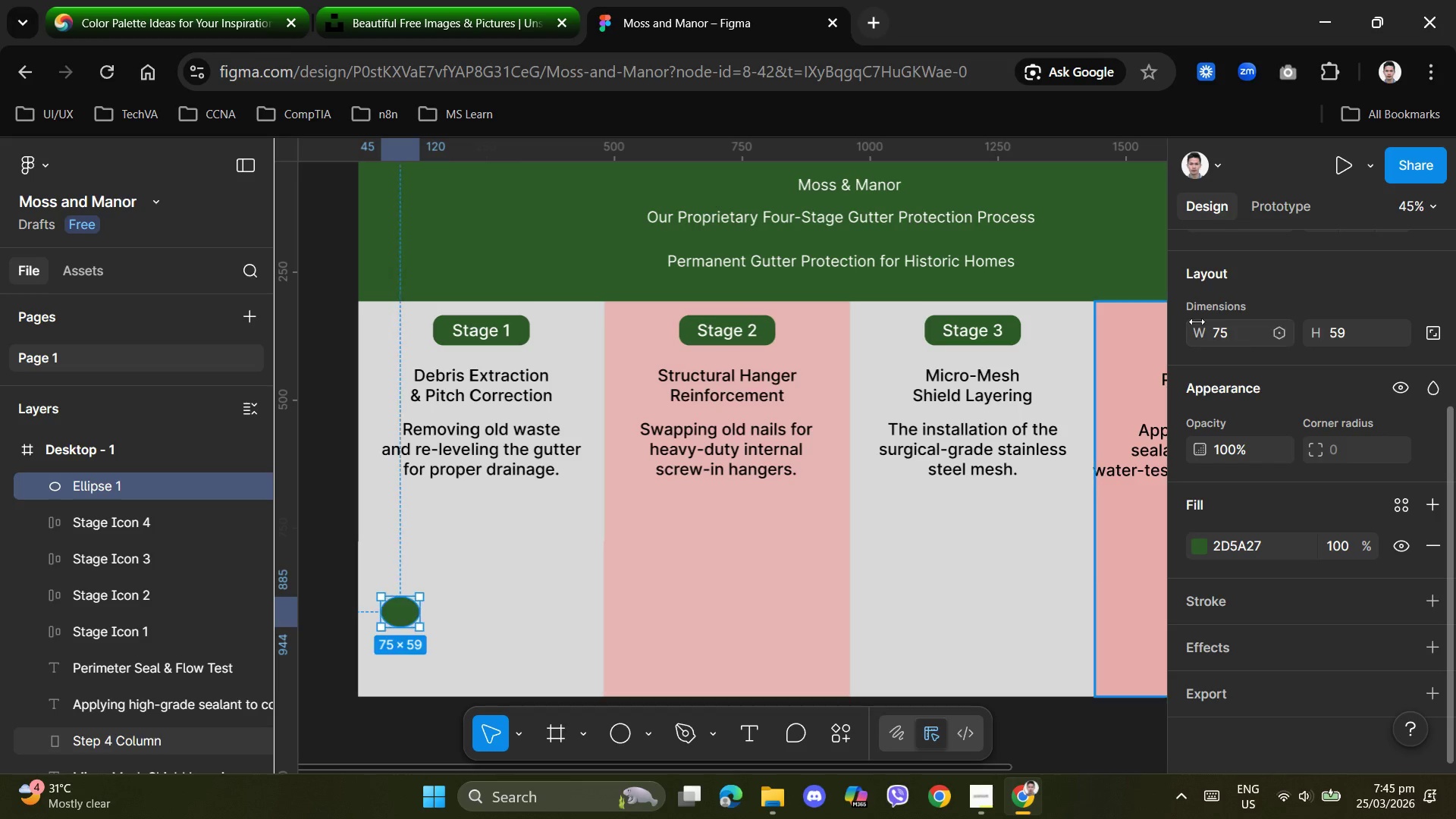 
left_click([1238, 329])
 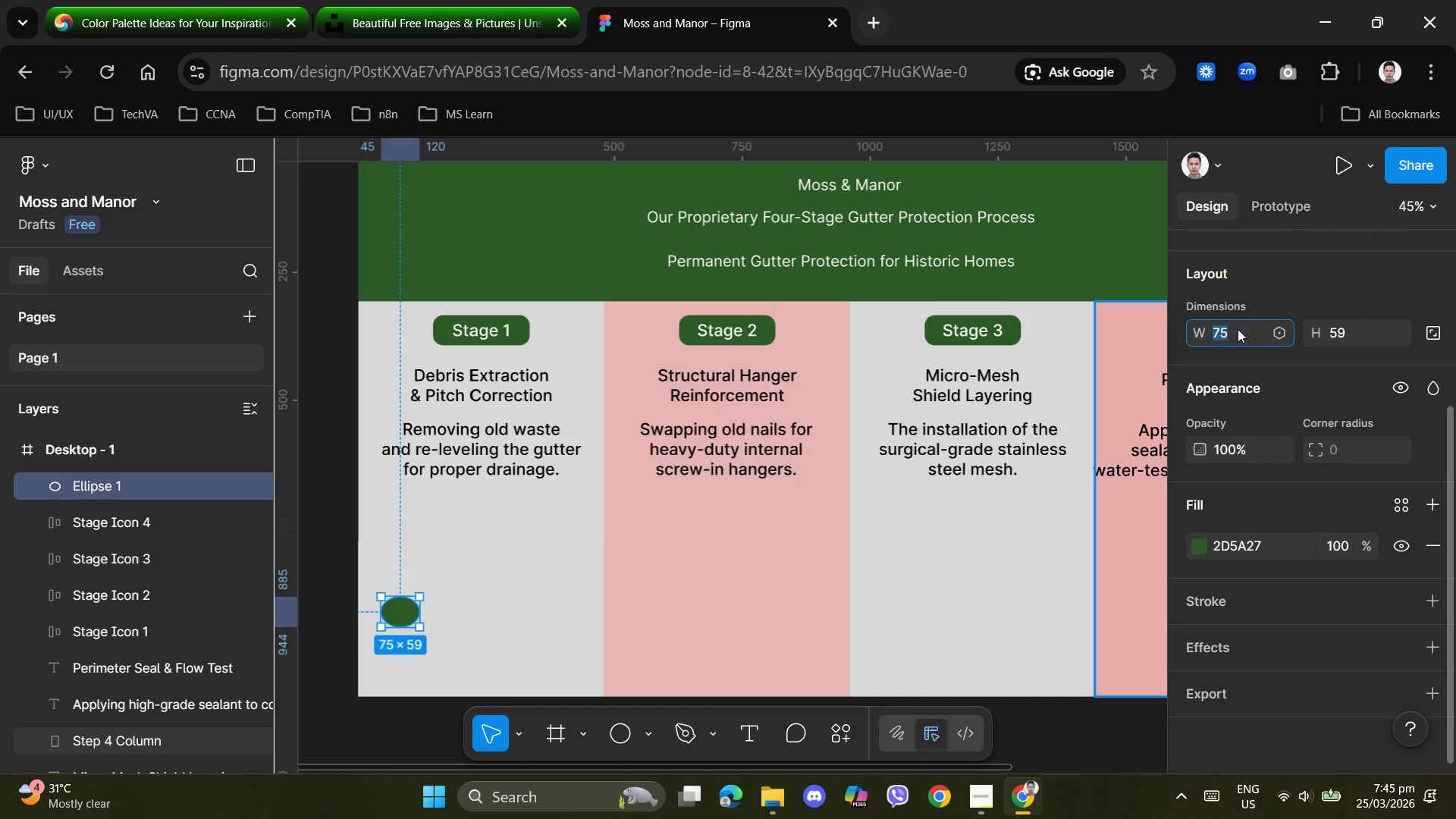 
key(Numpad7)
 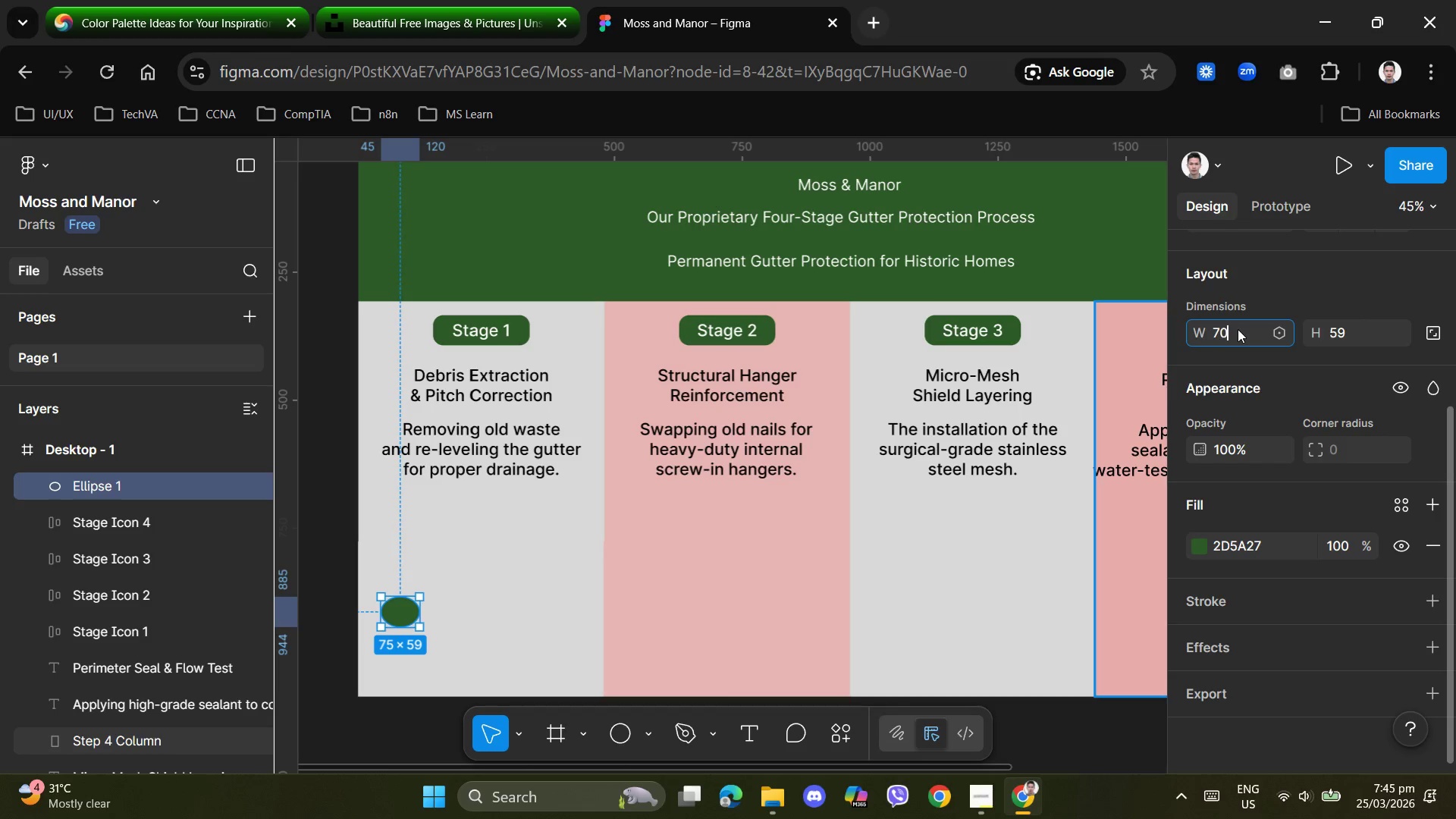 
key(Numpad0)
 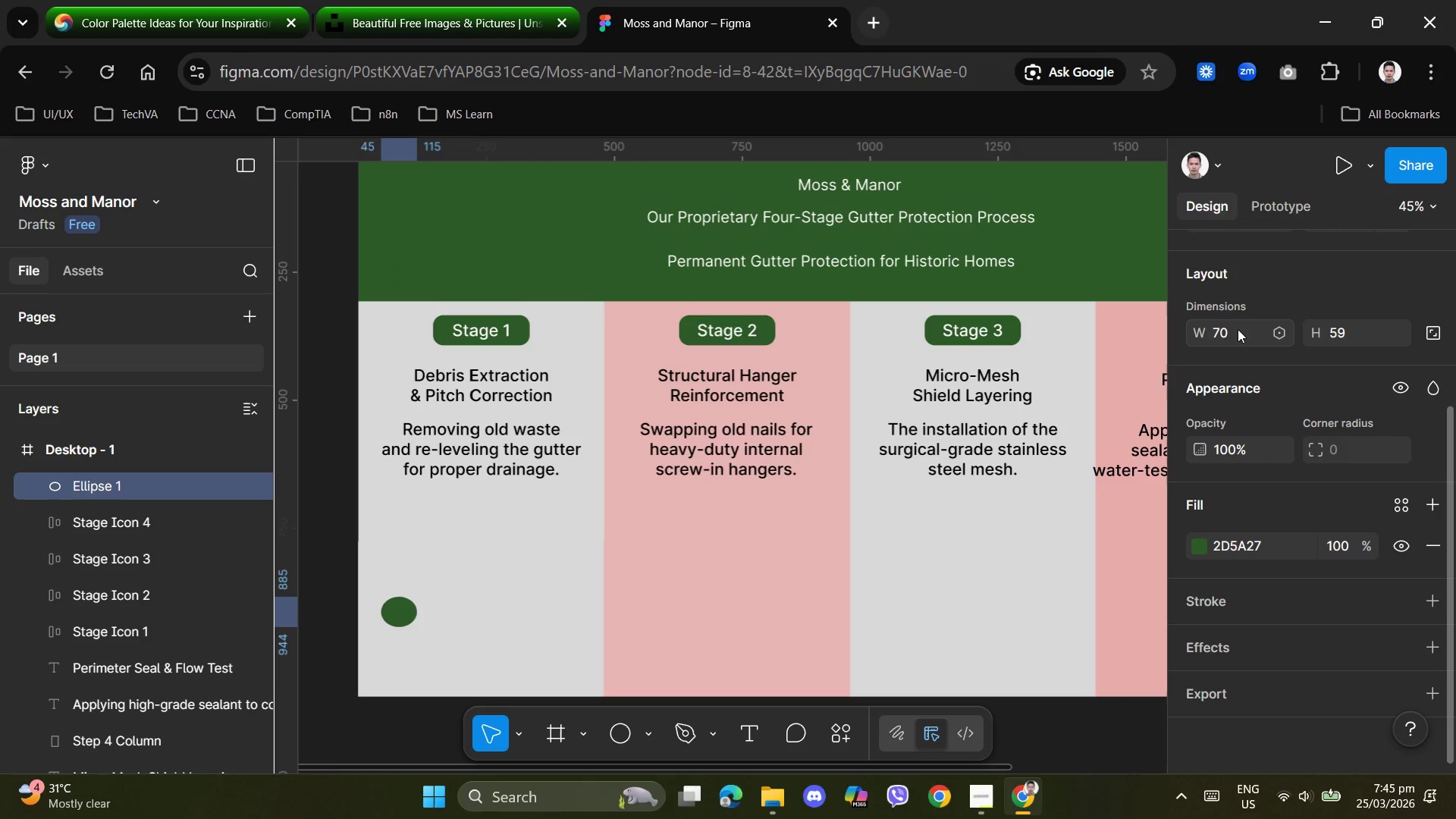 
key(NumpadEnter)
 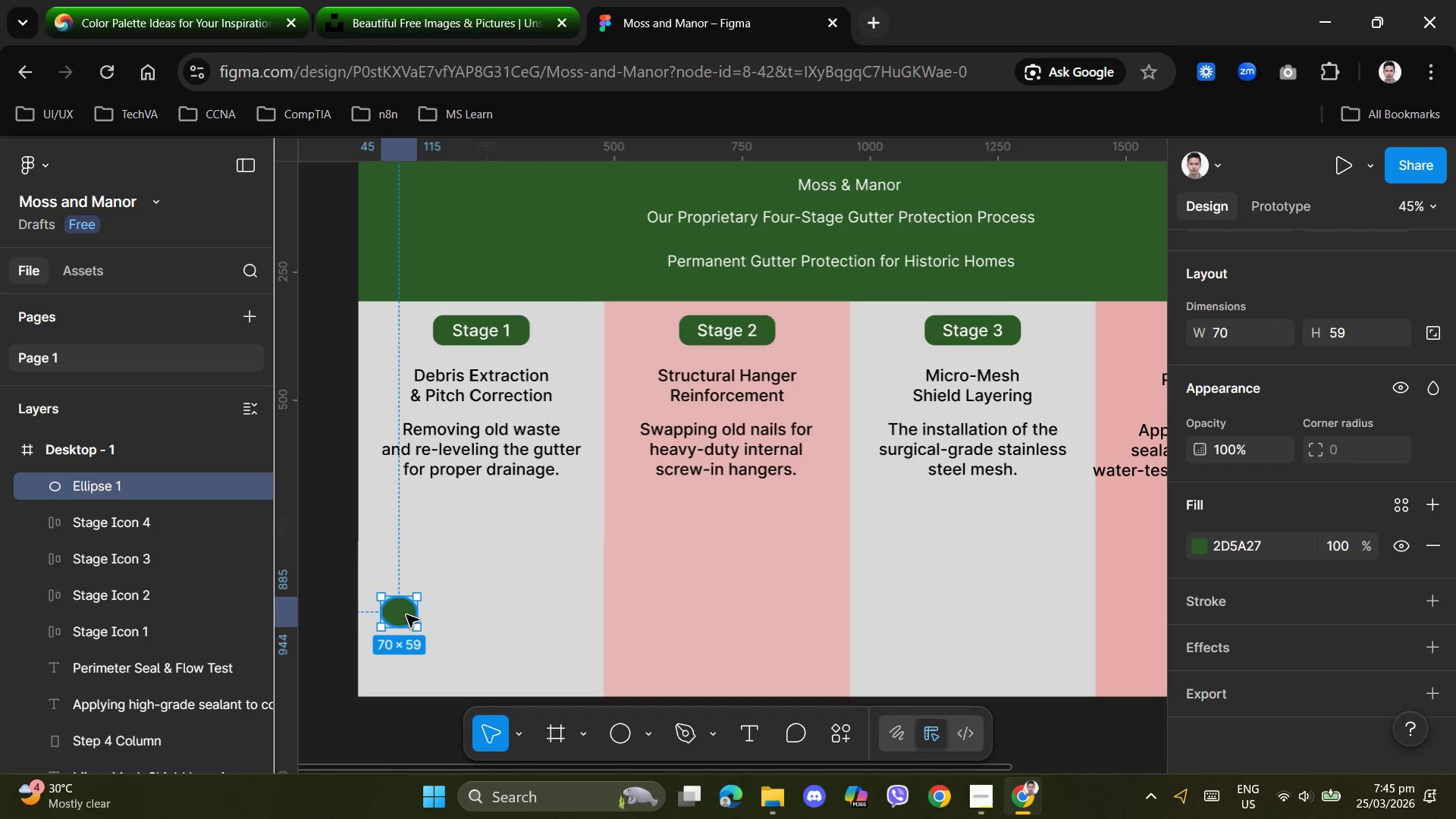 
wait(7.31)
 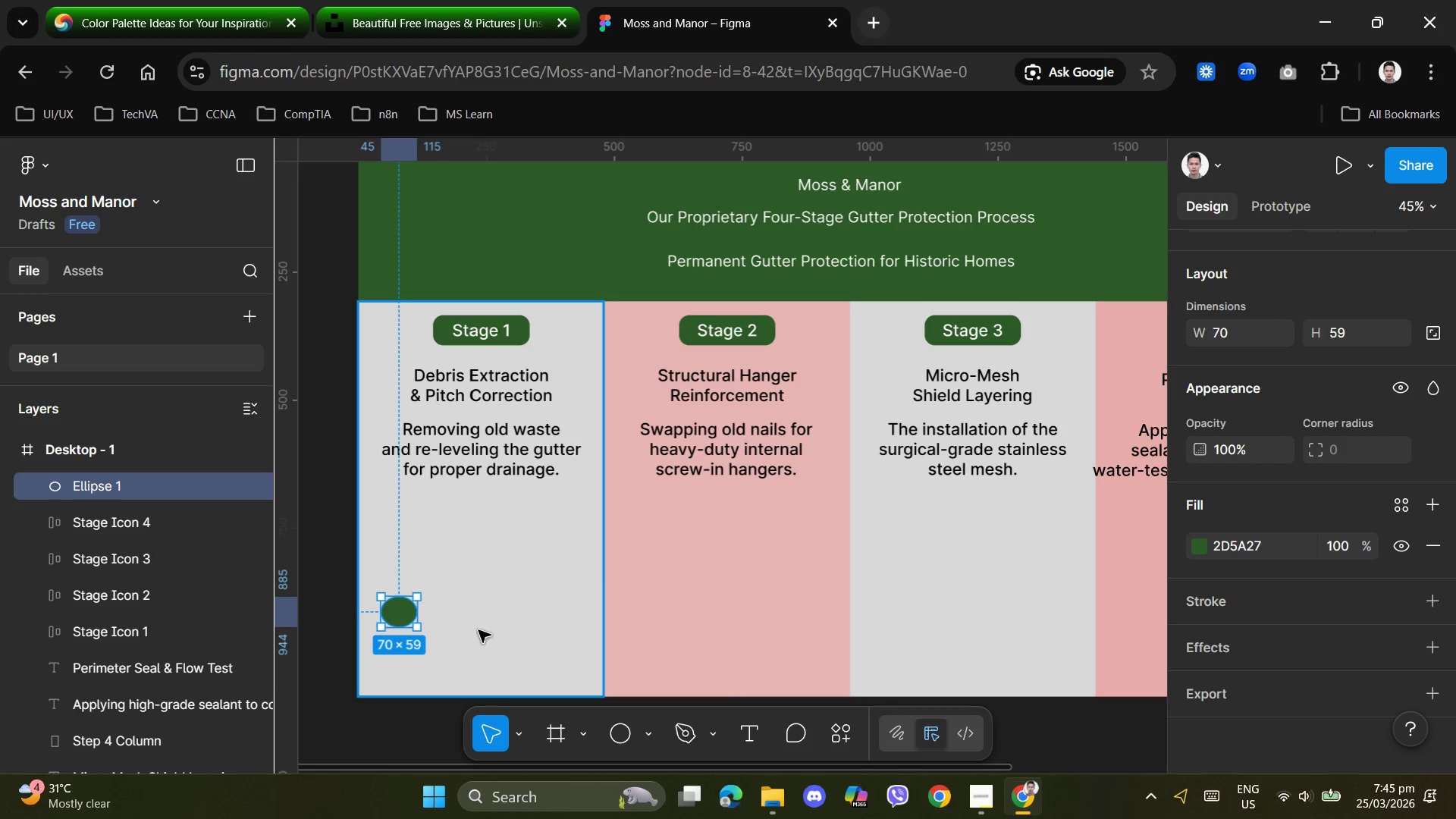 
left_click([749, 739])
 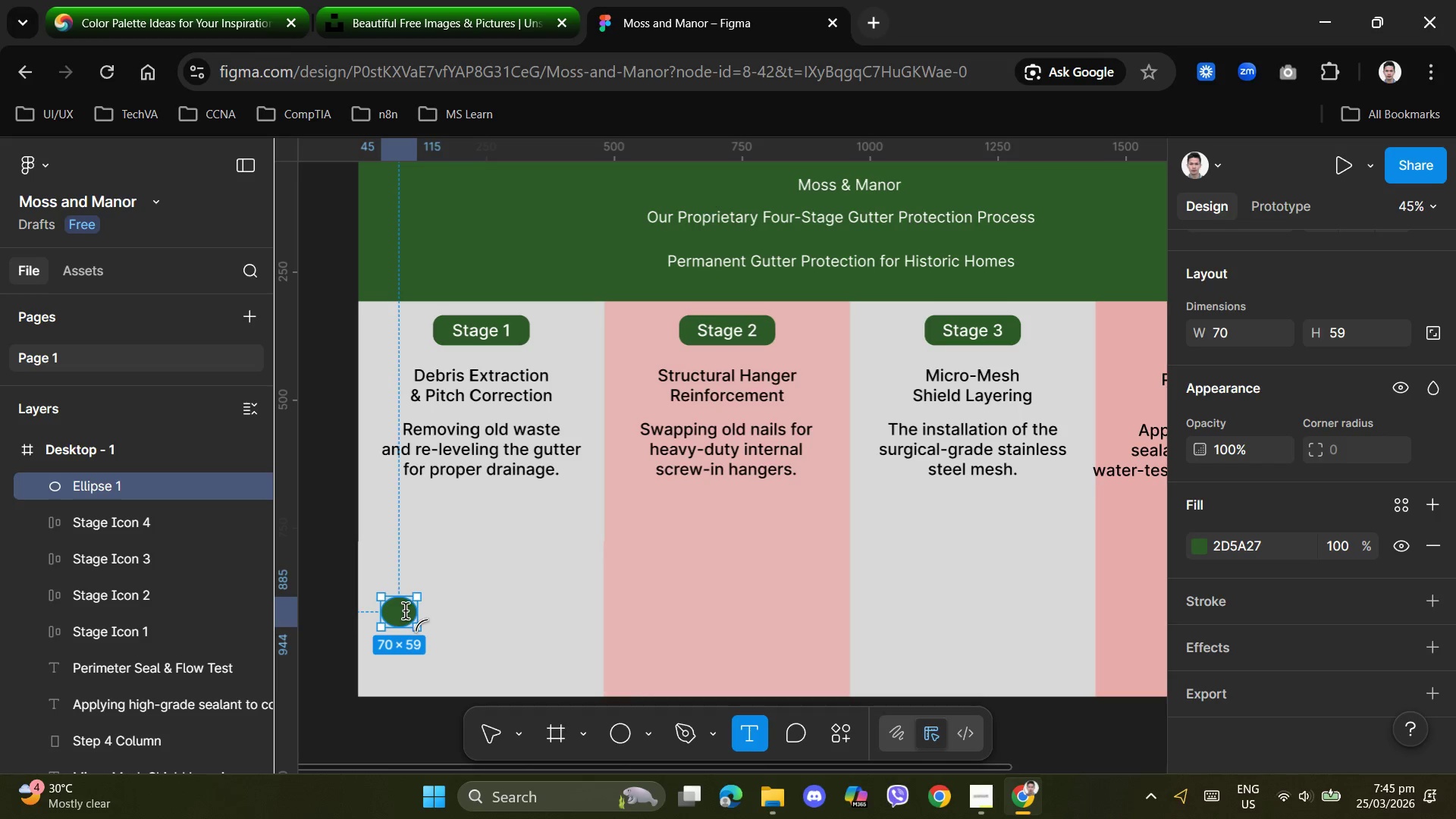 
left_click([393, 607])
 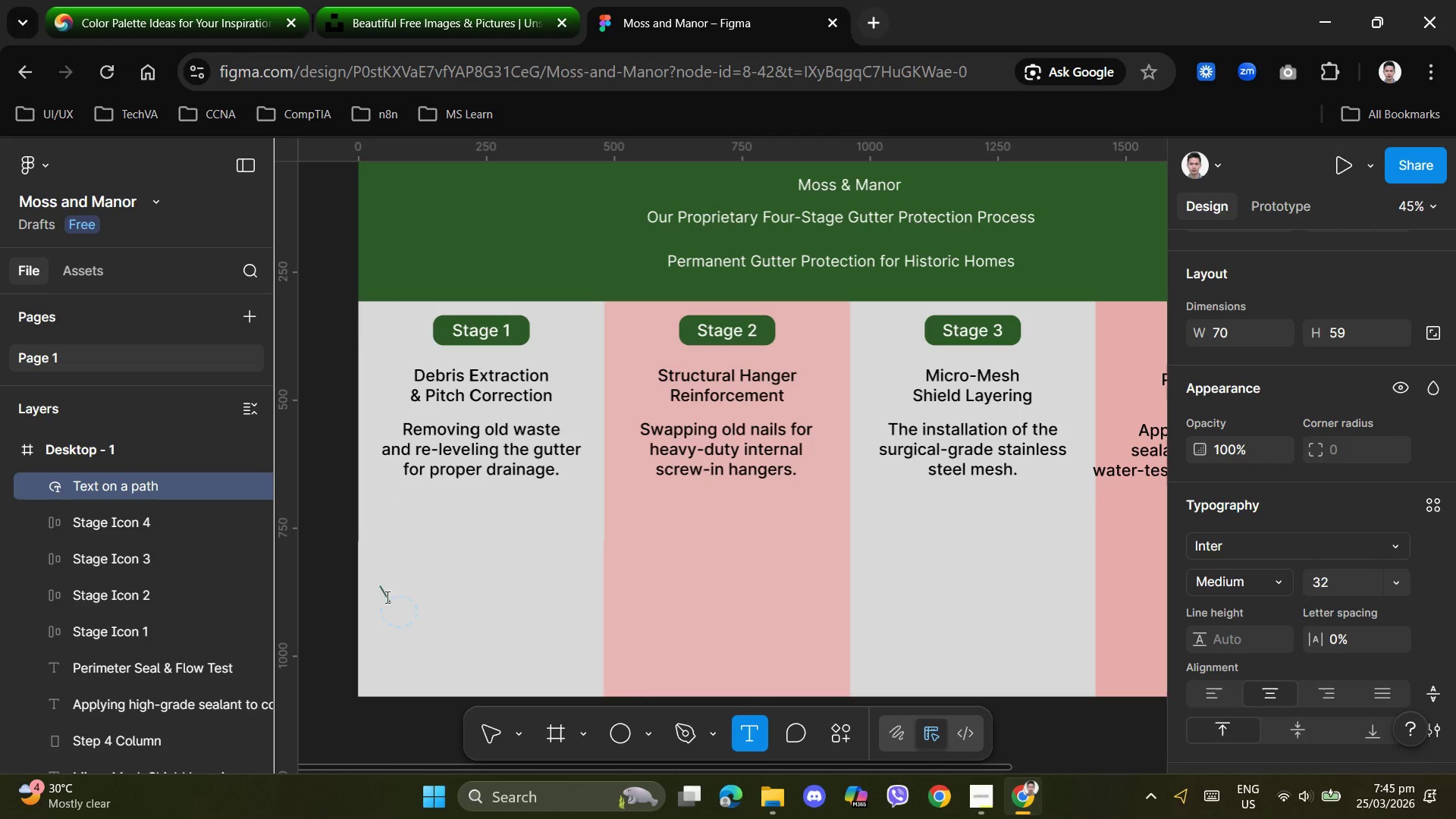 
key(Control+Z)
 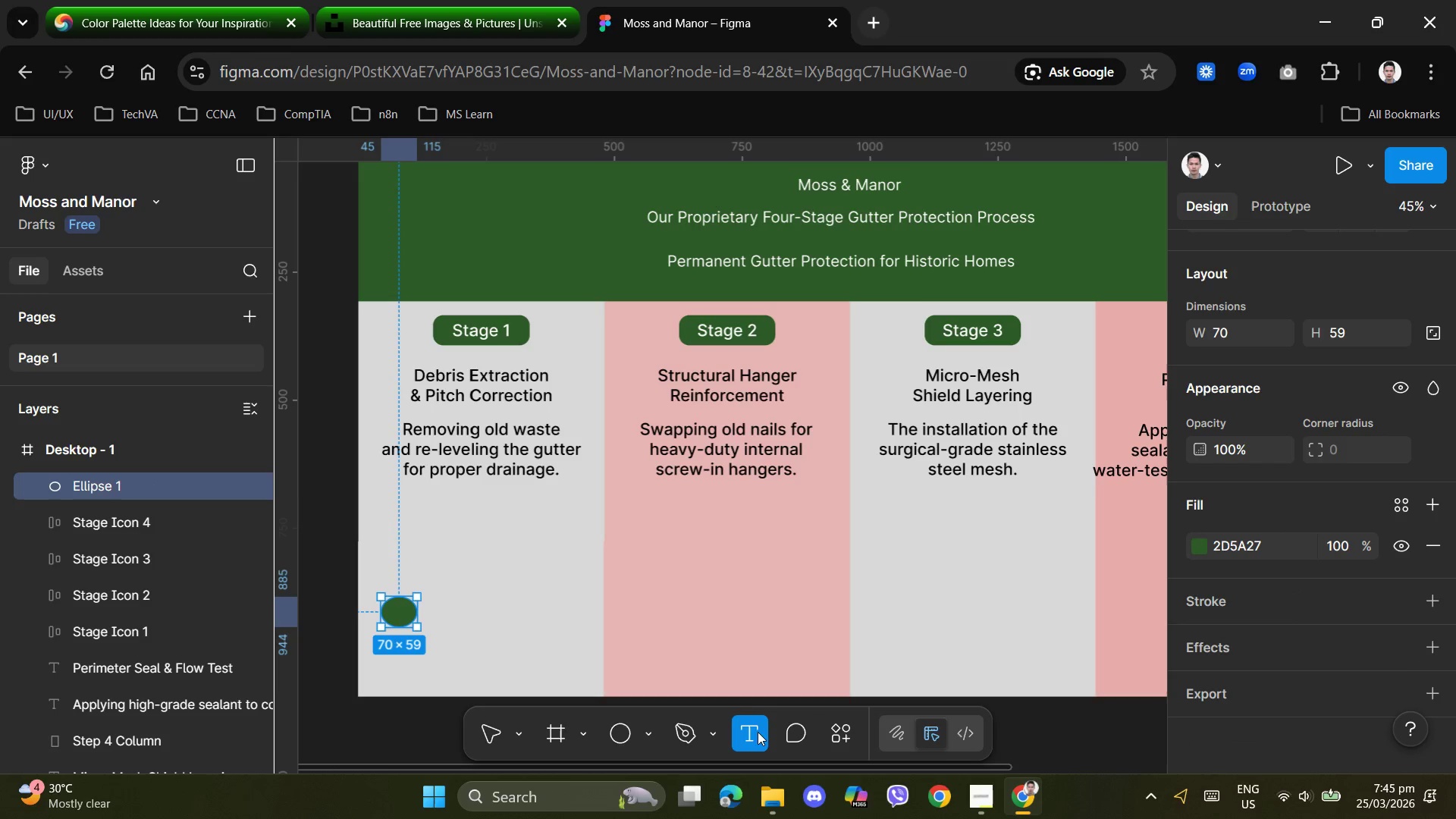 
left_click([748, 736])
 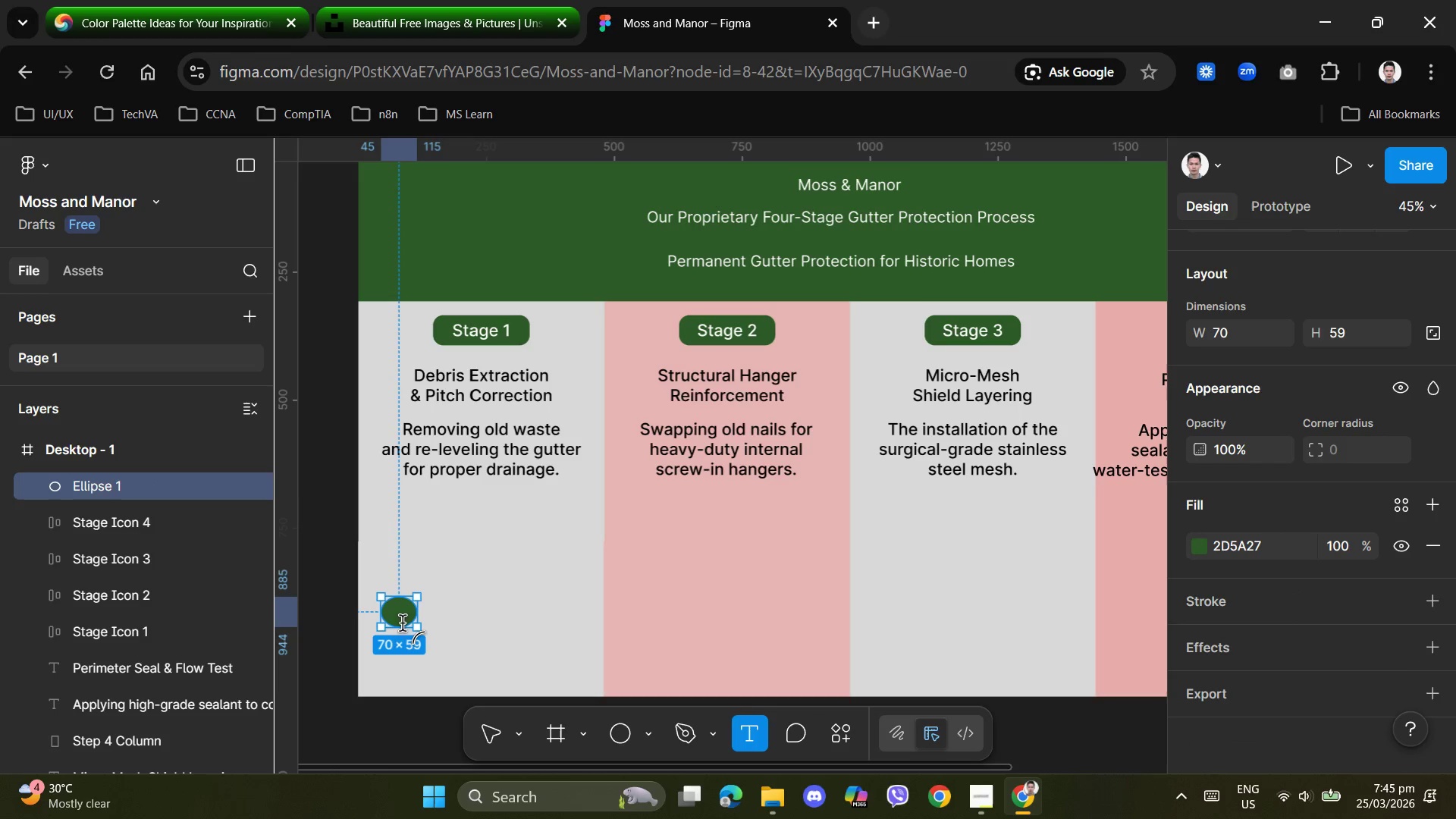 
double_click([395, 610])
 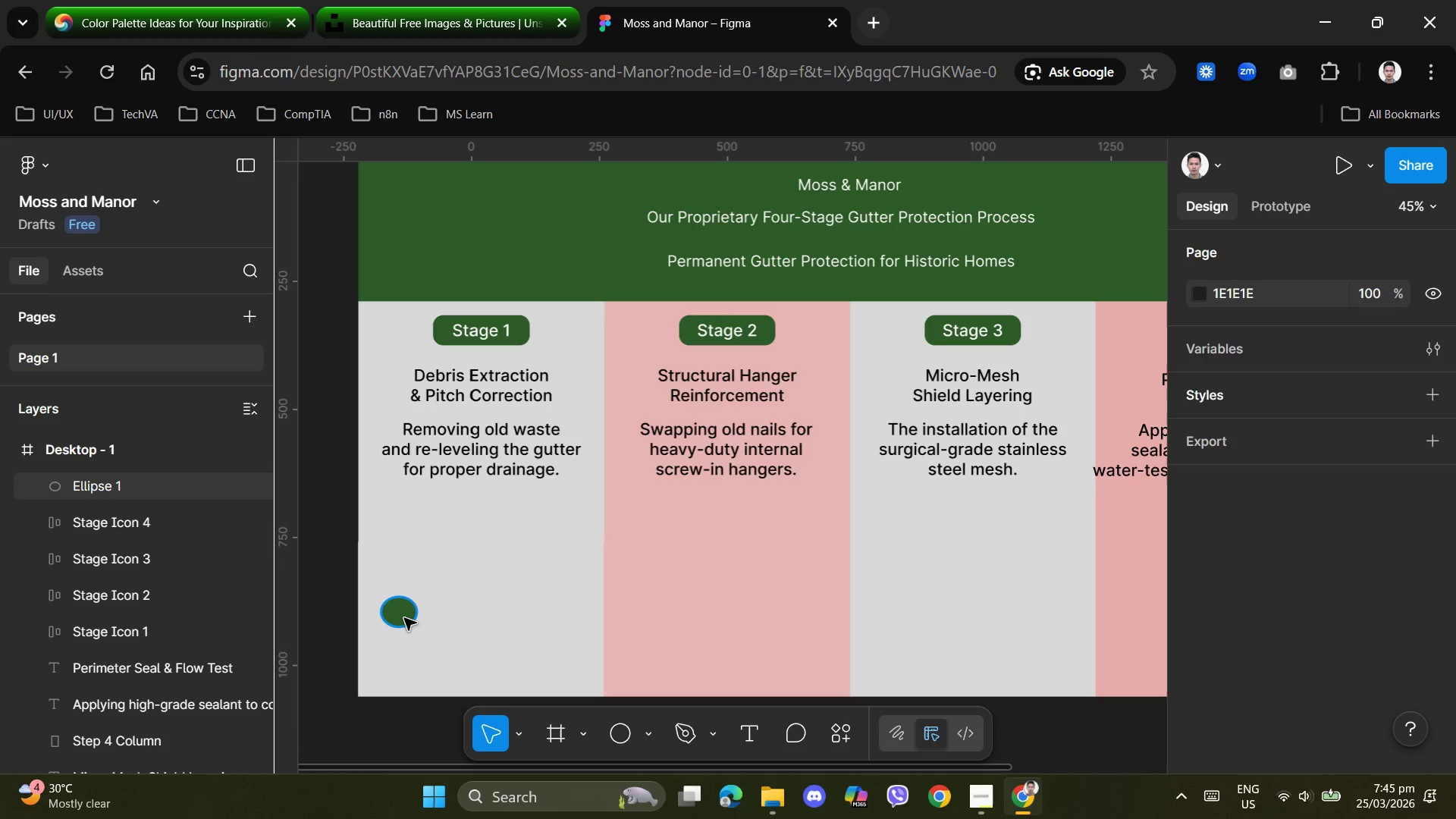 
key(Control+Z)
 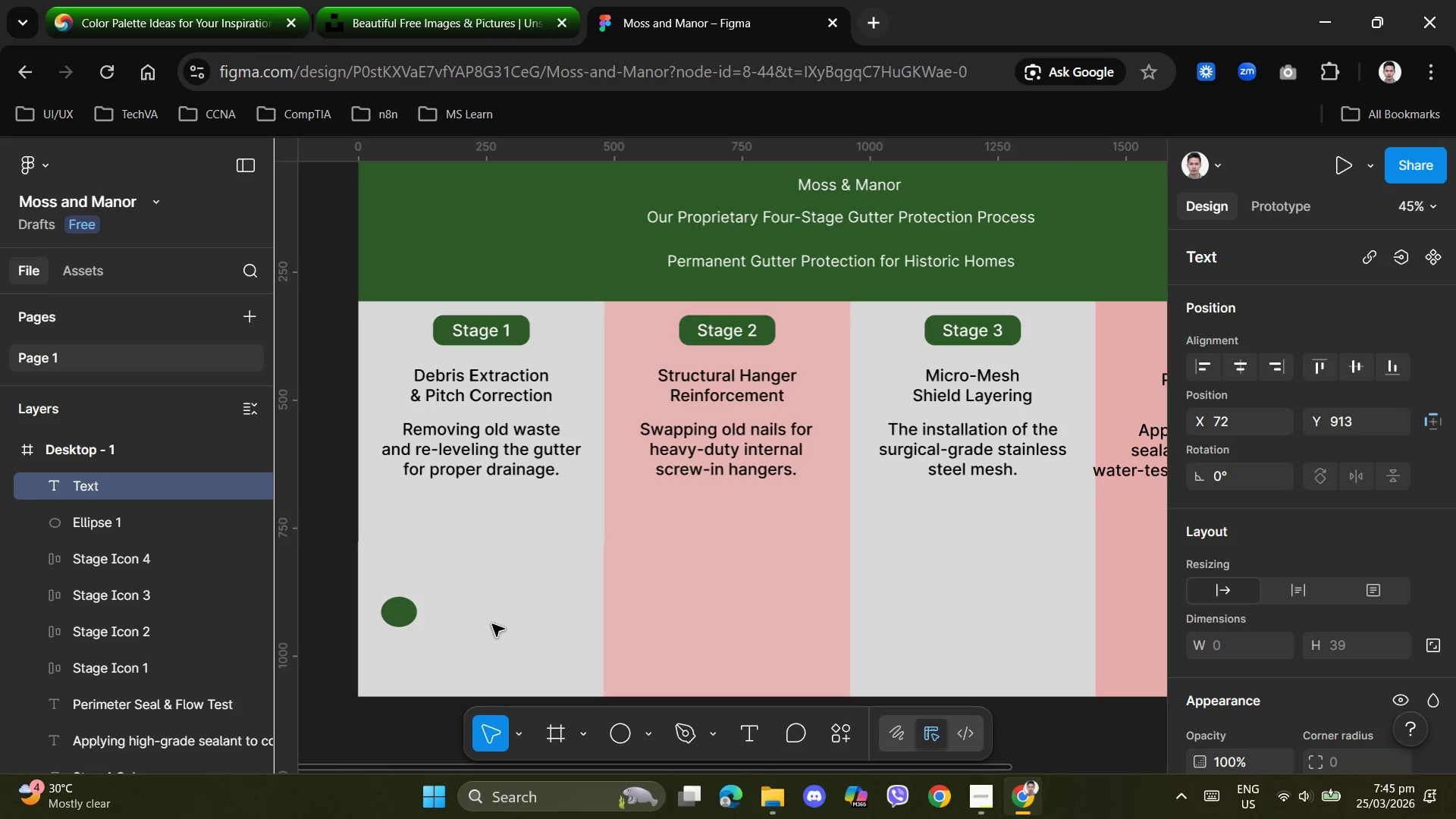 
left_click([493, 623])
 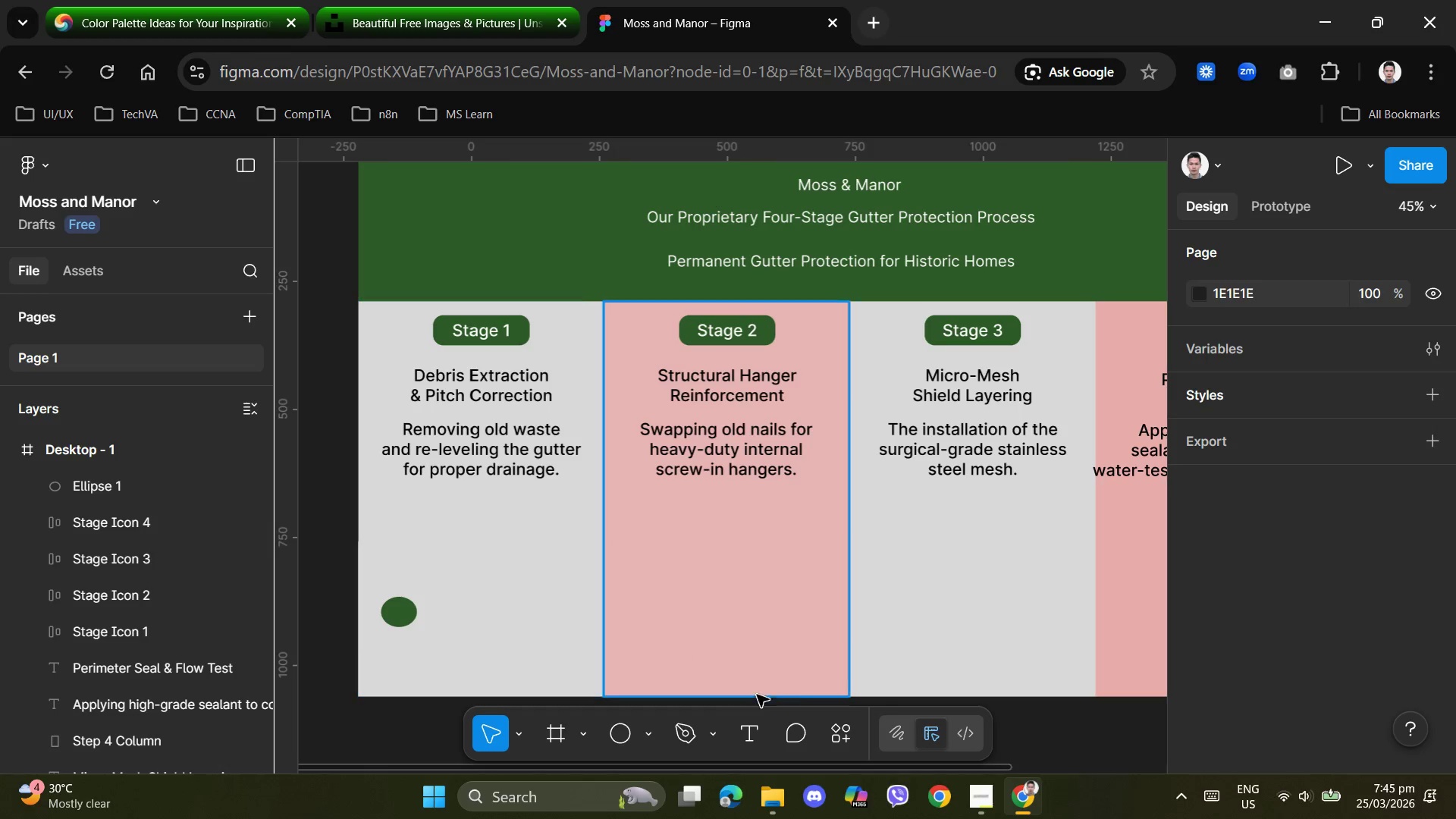 
left_click([748, 730])
 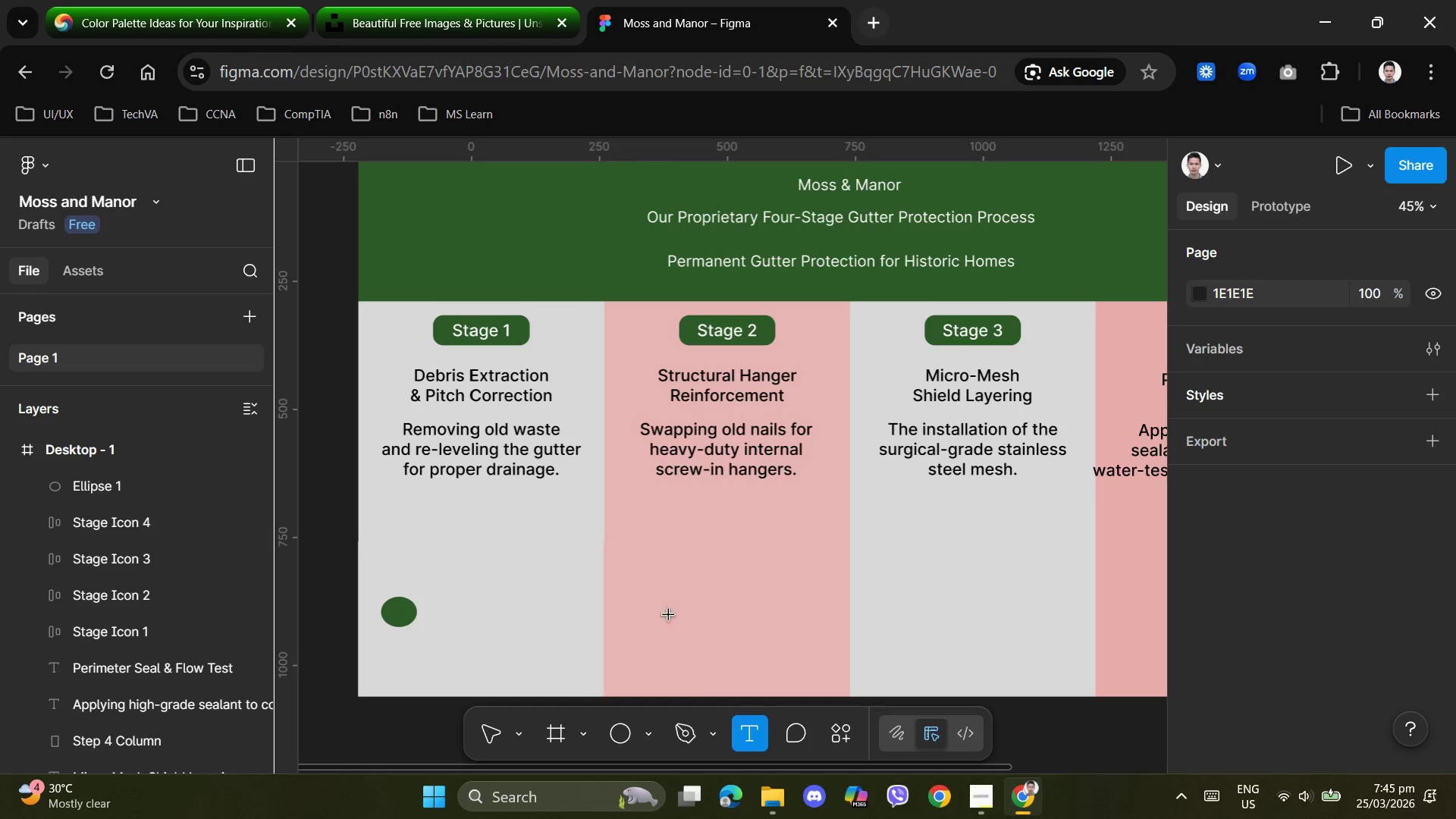 
left_click([660, 605])
 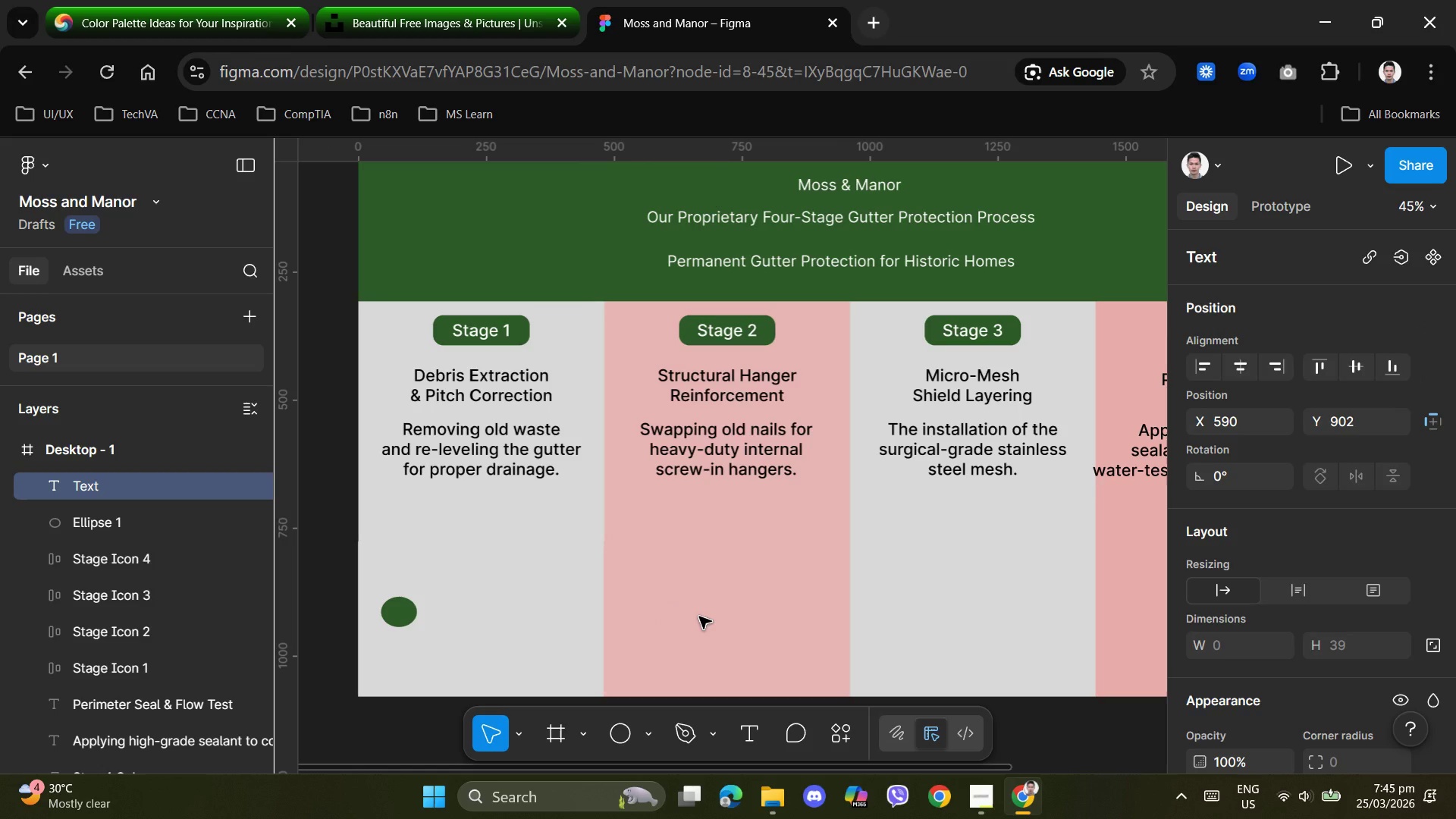 
key(1)
 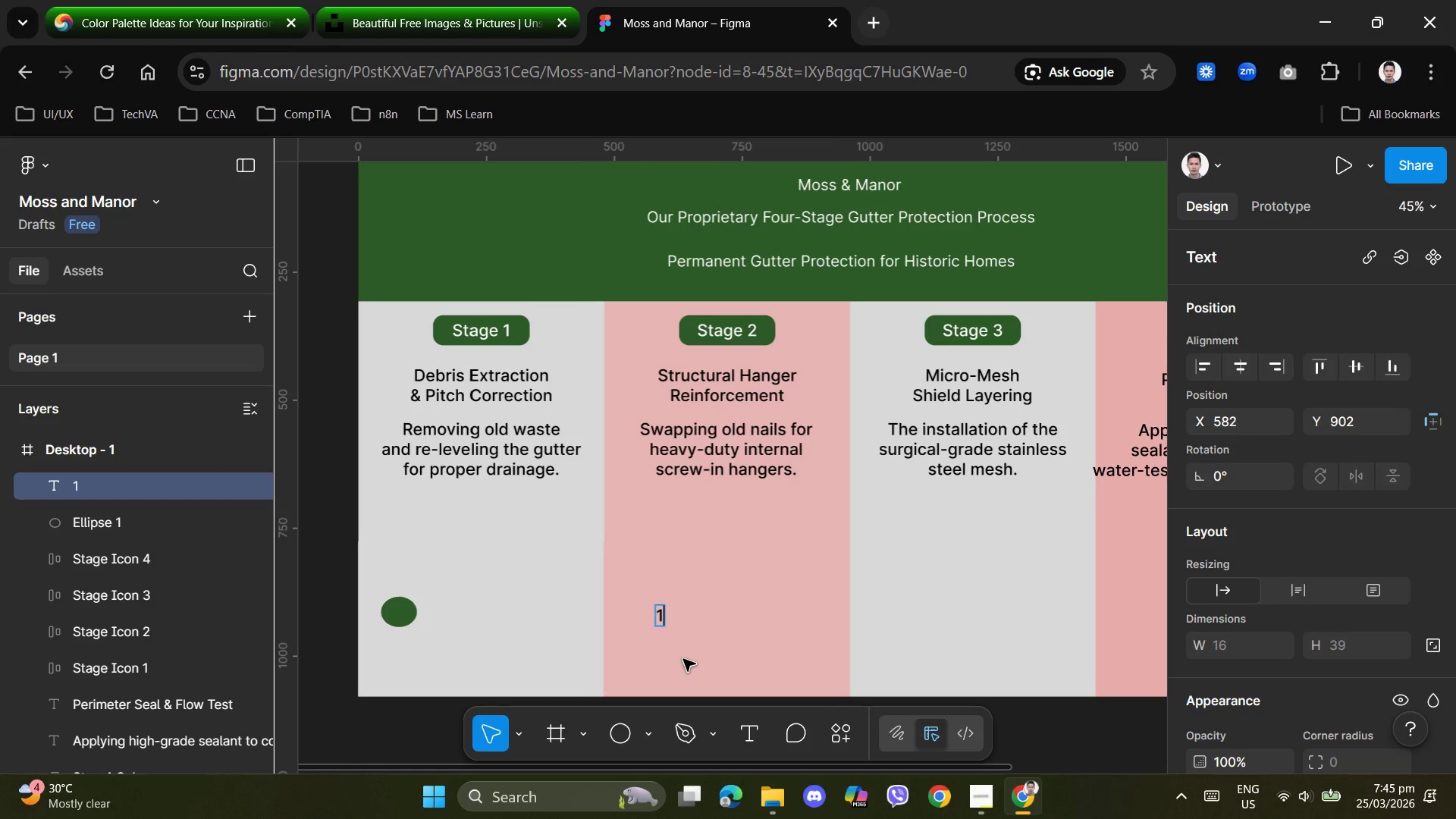 
left_click([683, 659])
 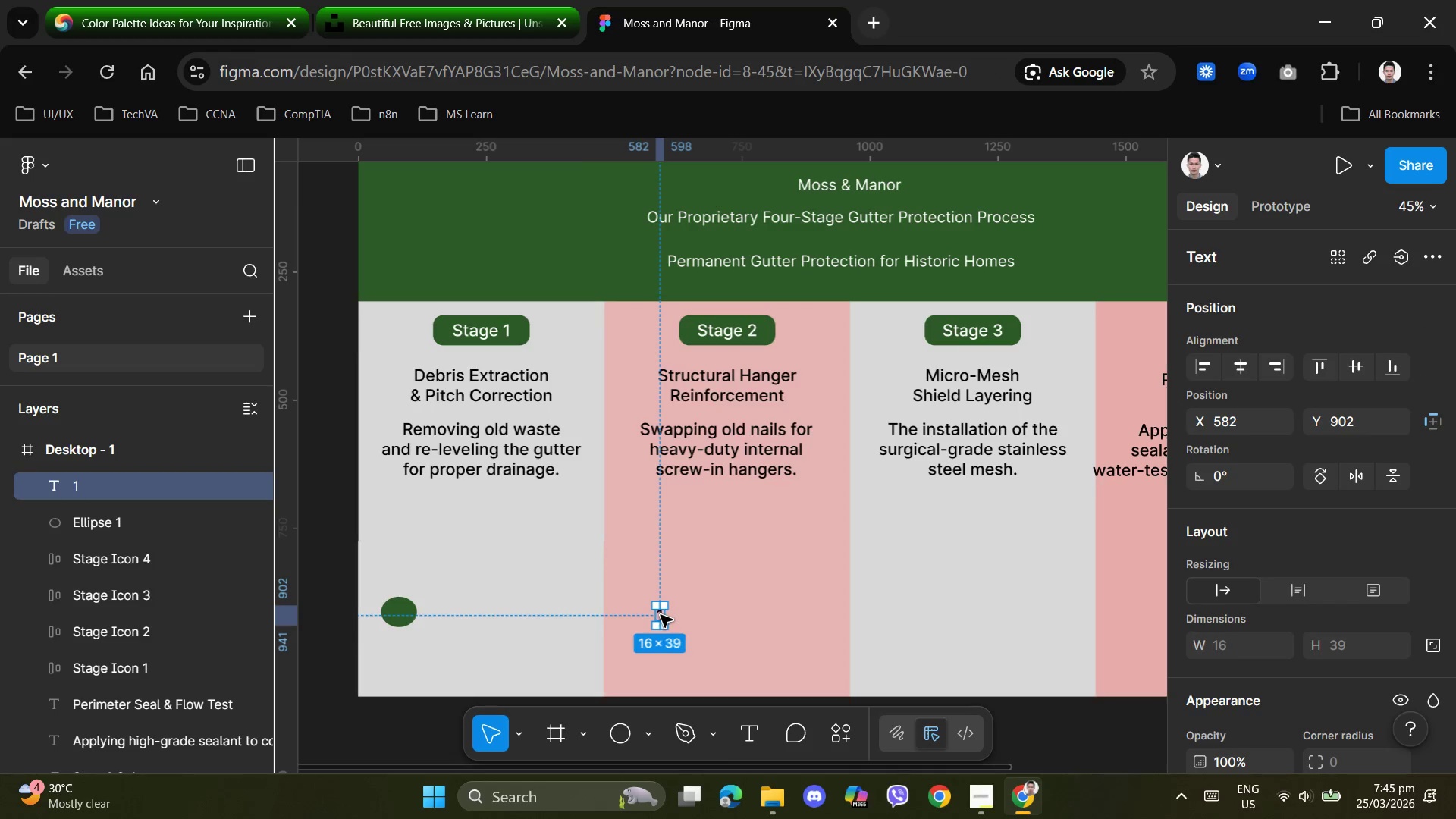 
left_click_drag(start_coordinate=[661, 615], to_coordinate=[407, 614])
 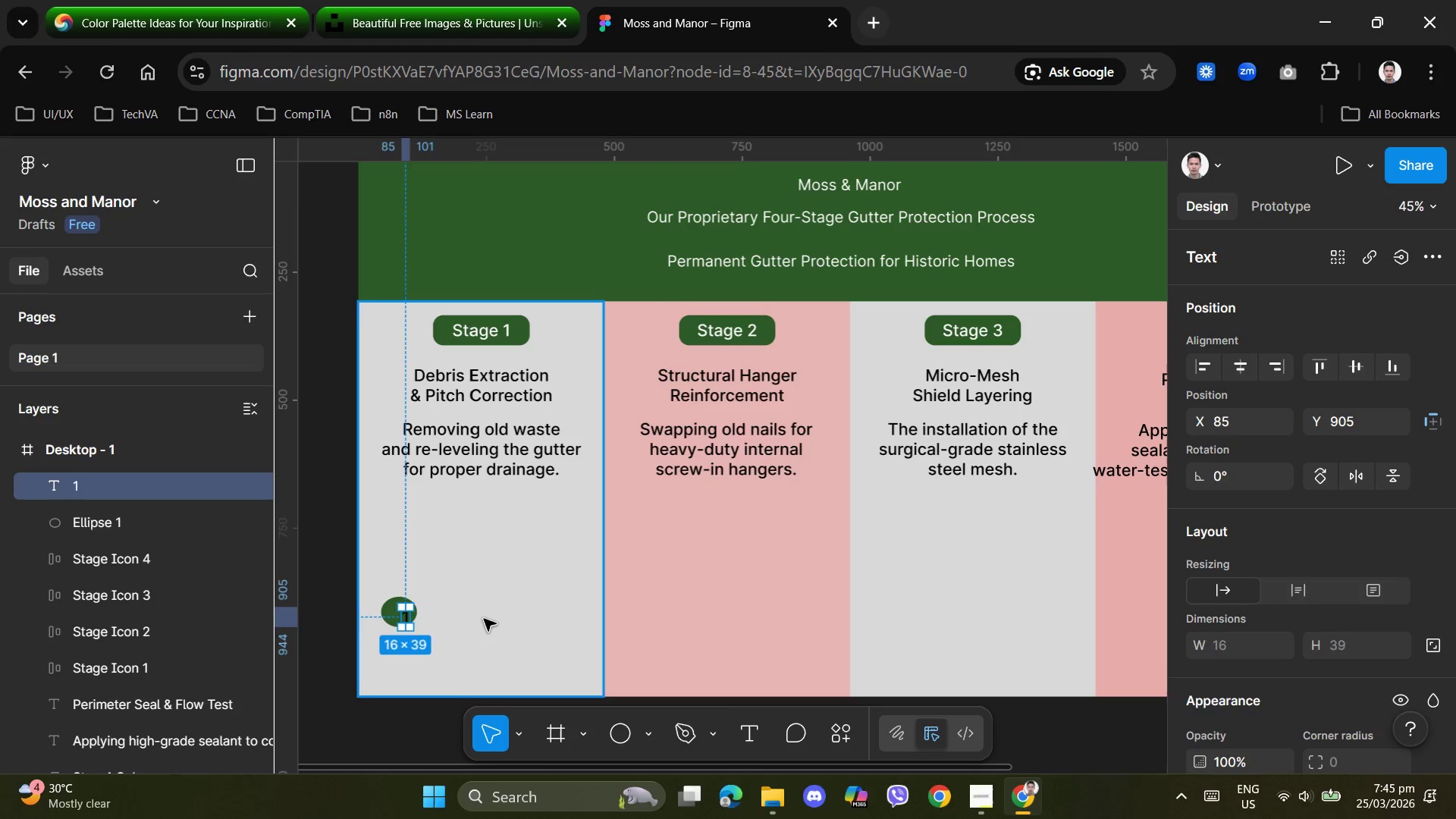 
left_click([484, 619])
 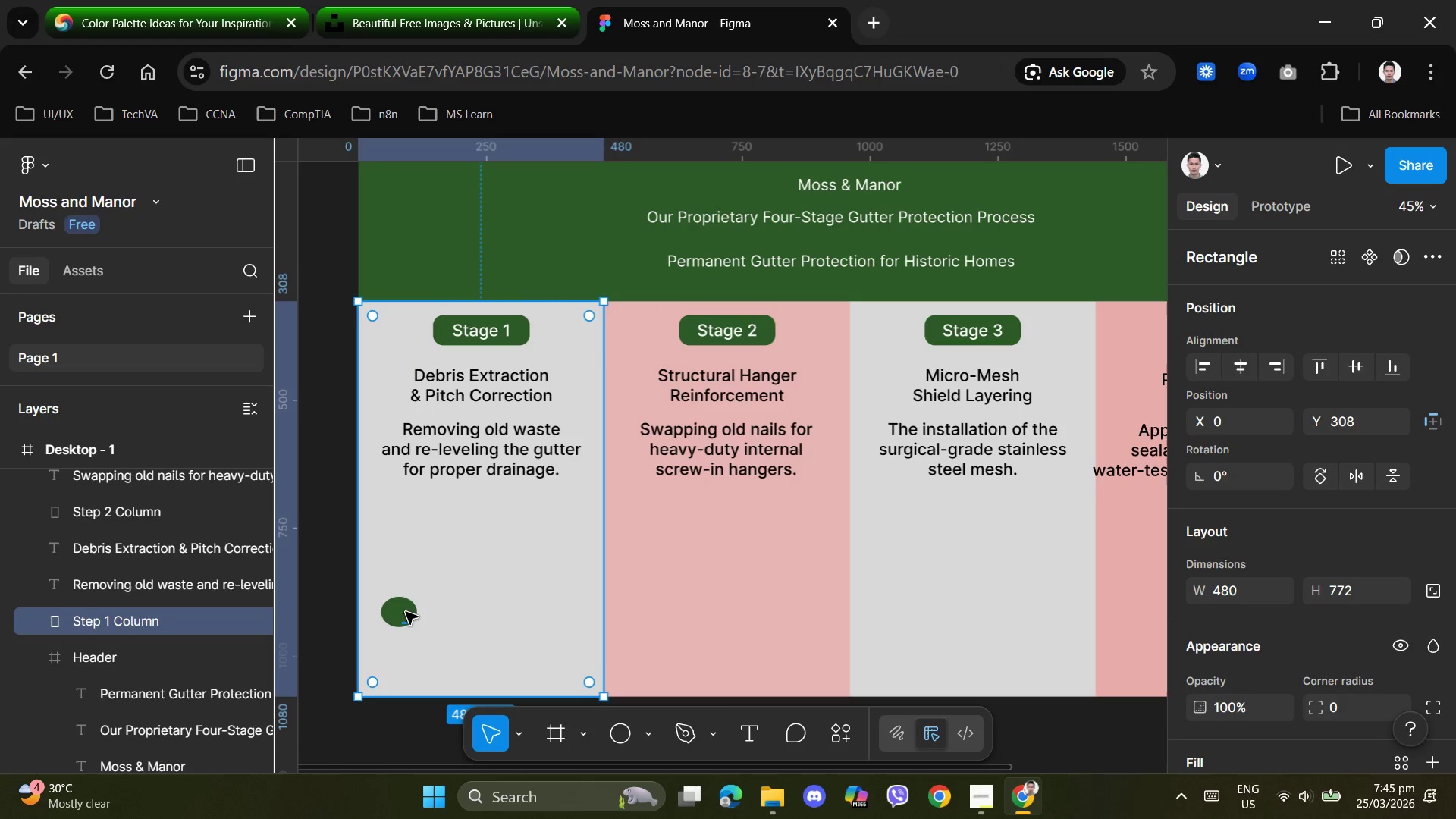 
left_click([406, 617])
 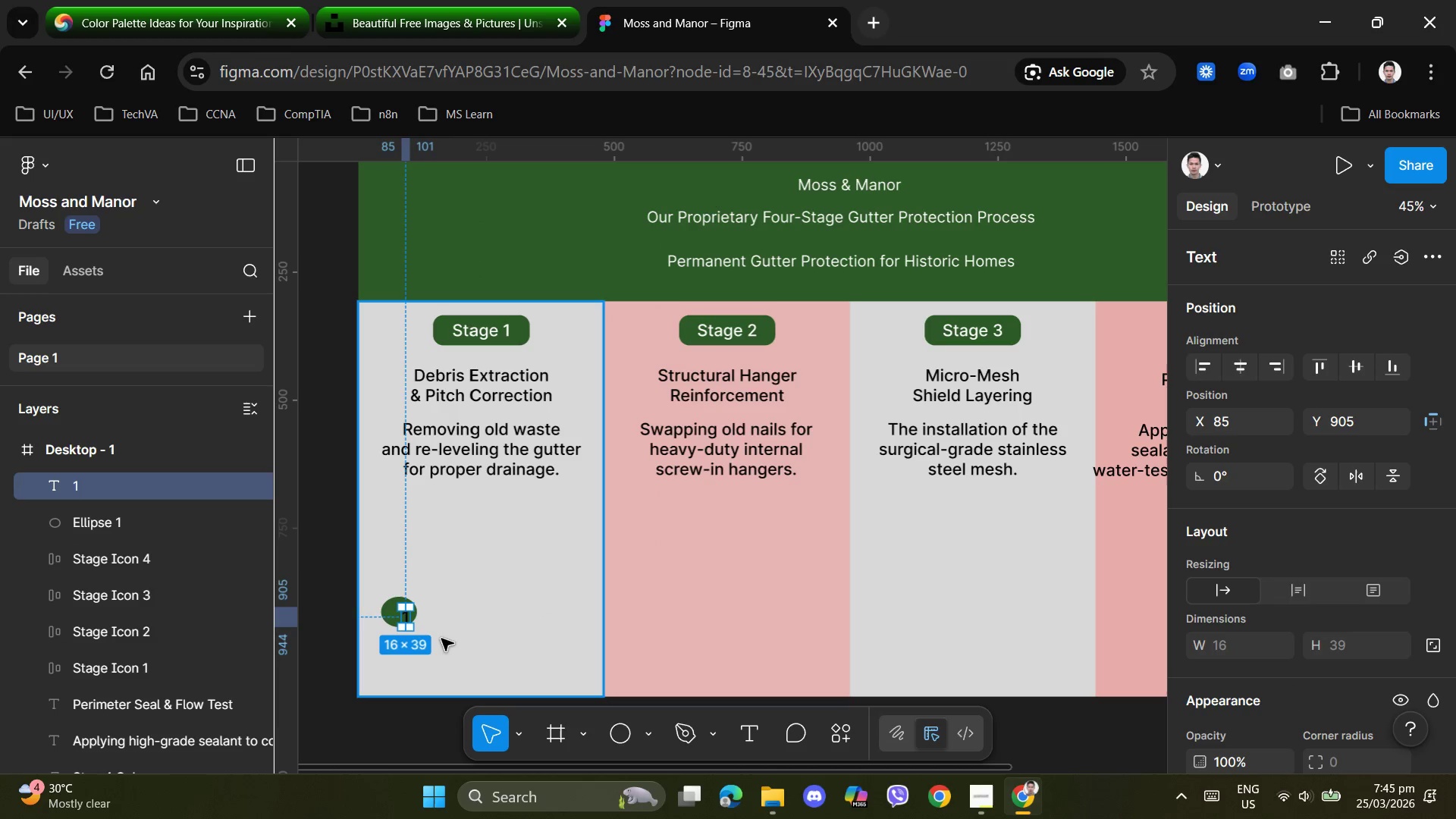 
left_click([457, 642])
 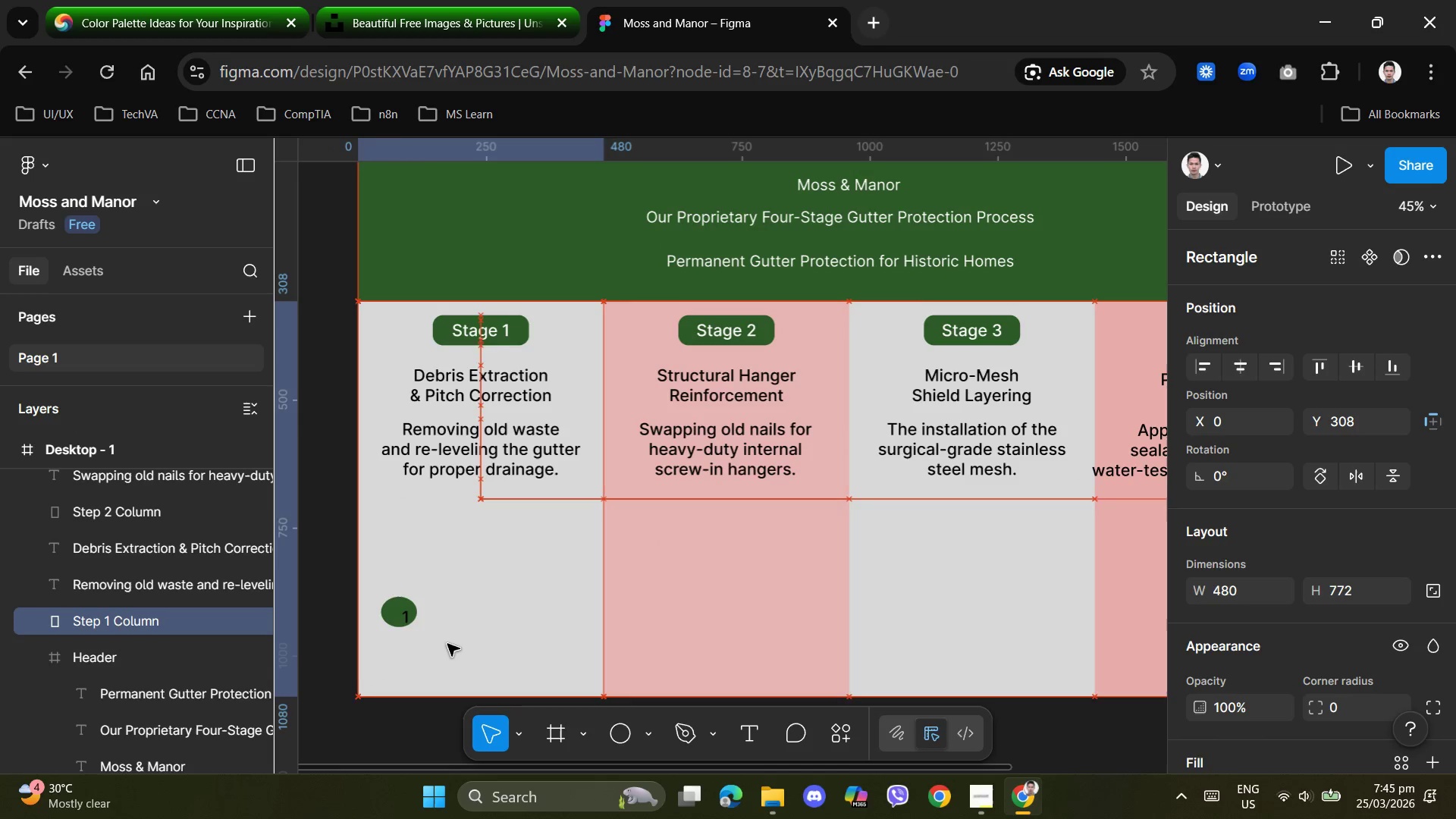 
left_click([331, 589])
 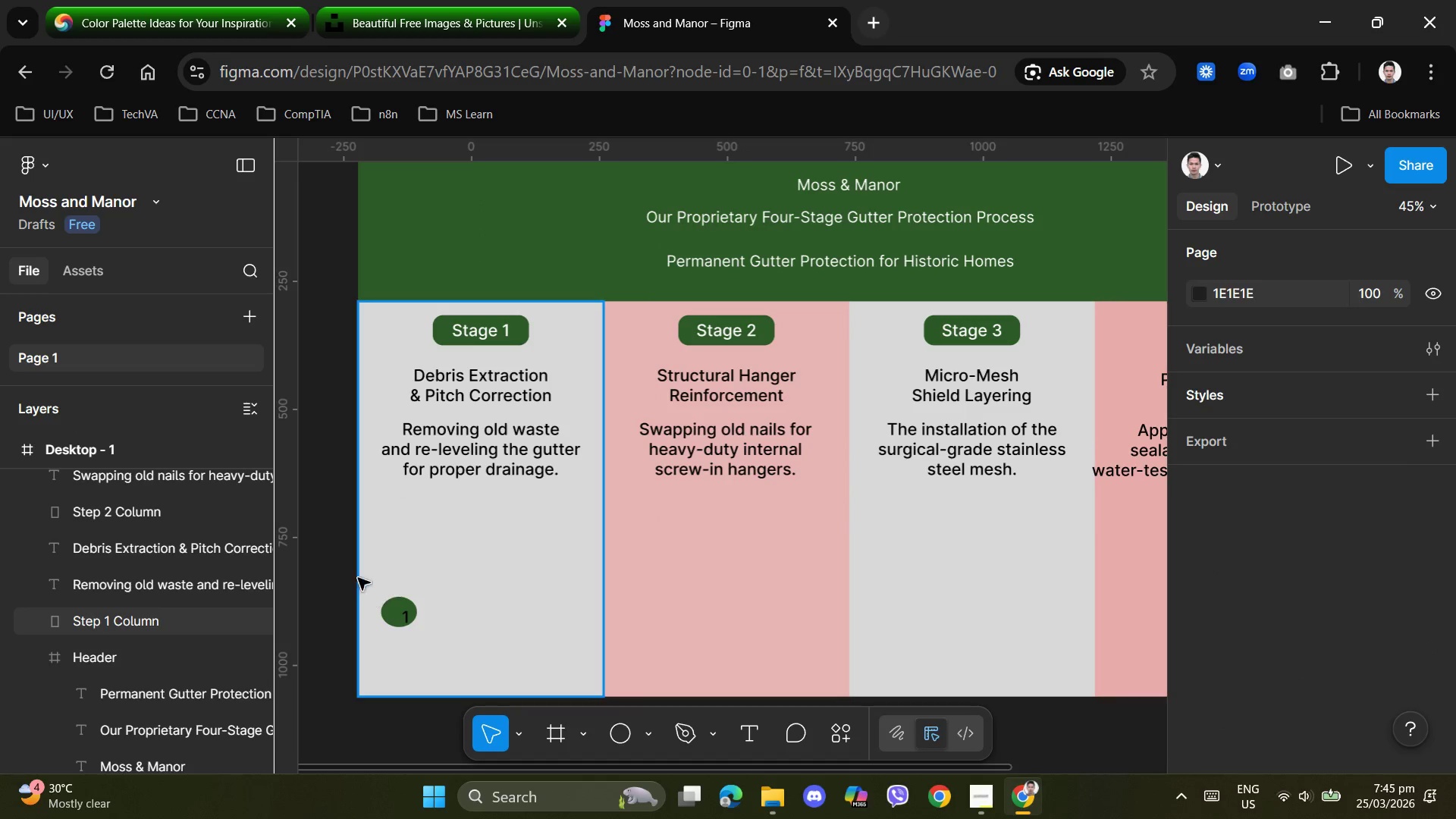 
left_click_drag(start_coordinate=[356, 577], to_coordinate=[360, 584])
 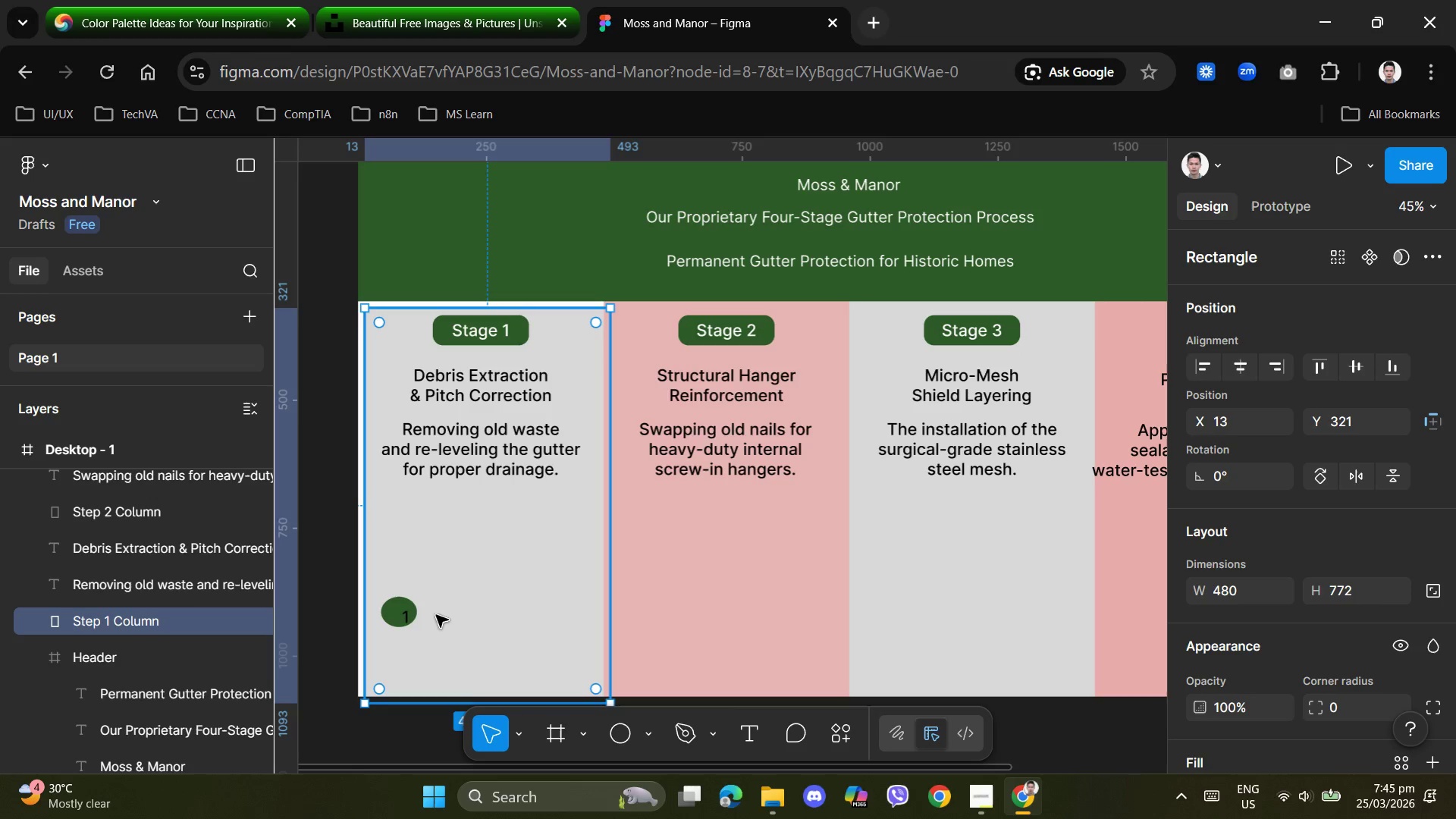 
key(Control+Z)
 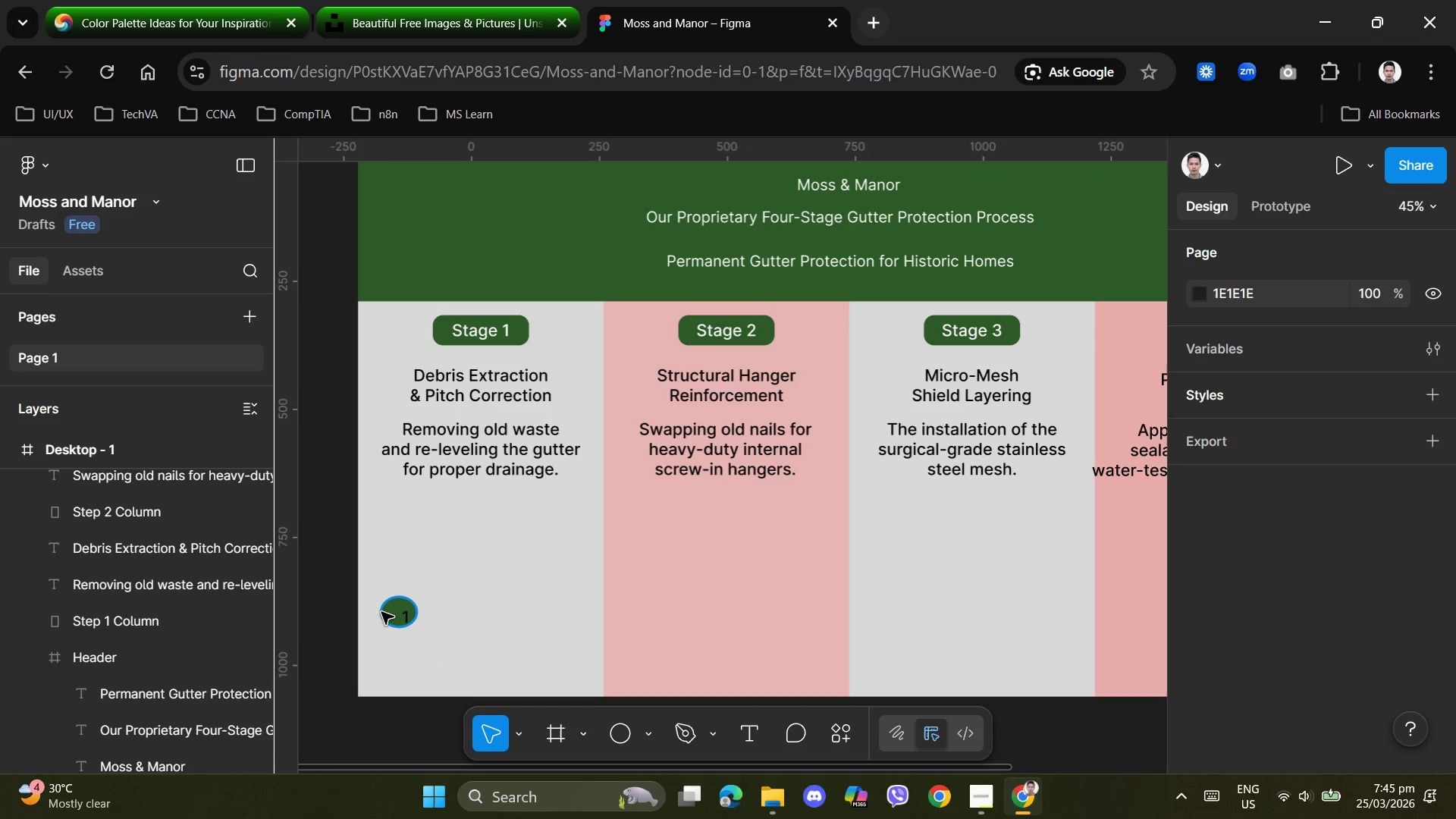 
left_click([384, 610])
 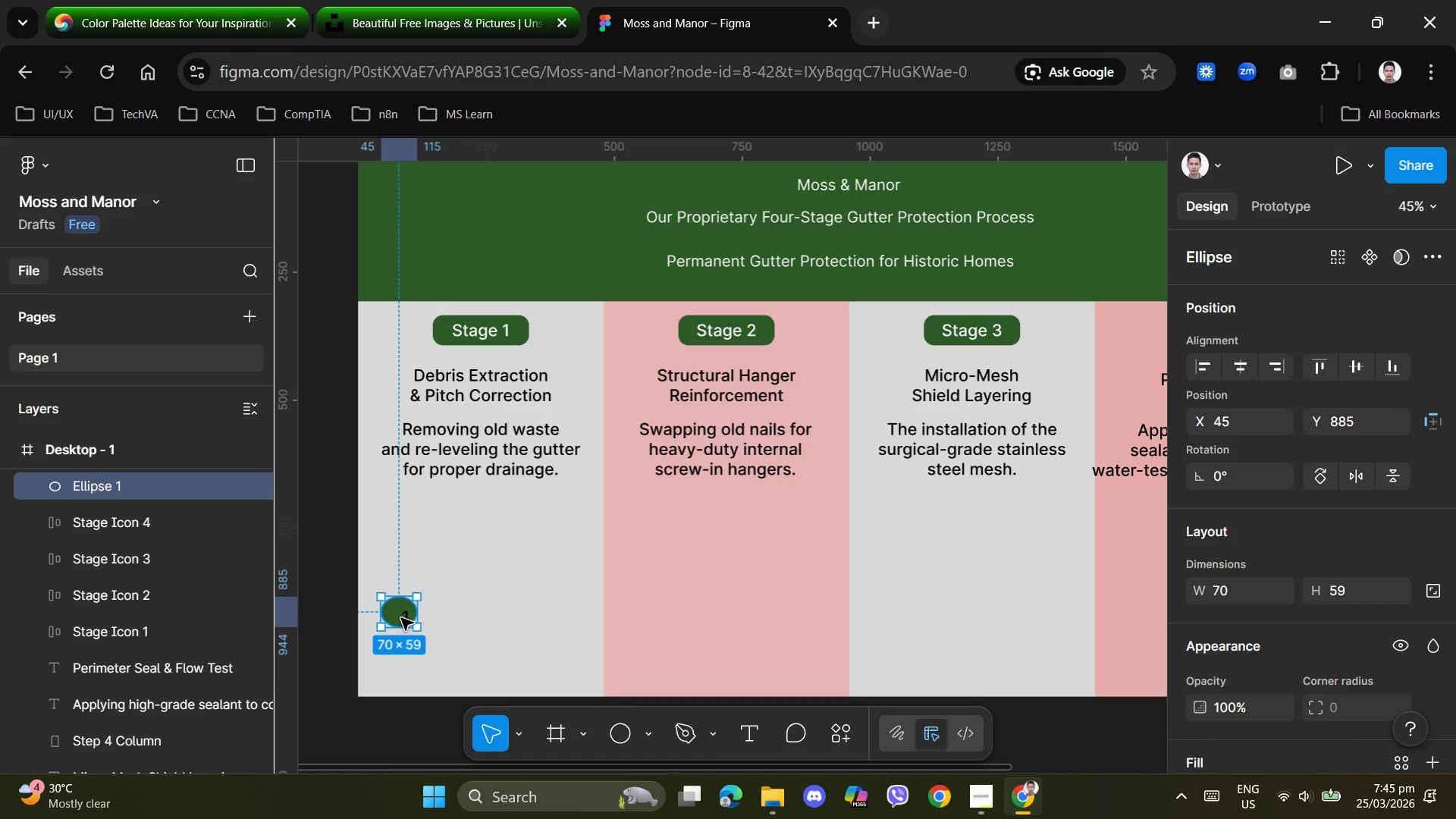 
hold_key(key=ShiftLeft, duration=1.49)
left_click([405, 617])
 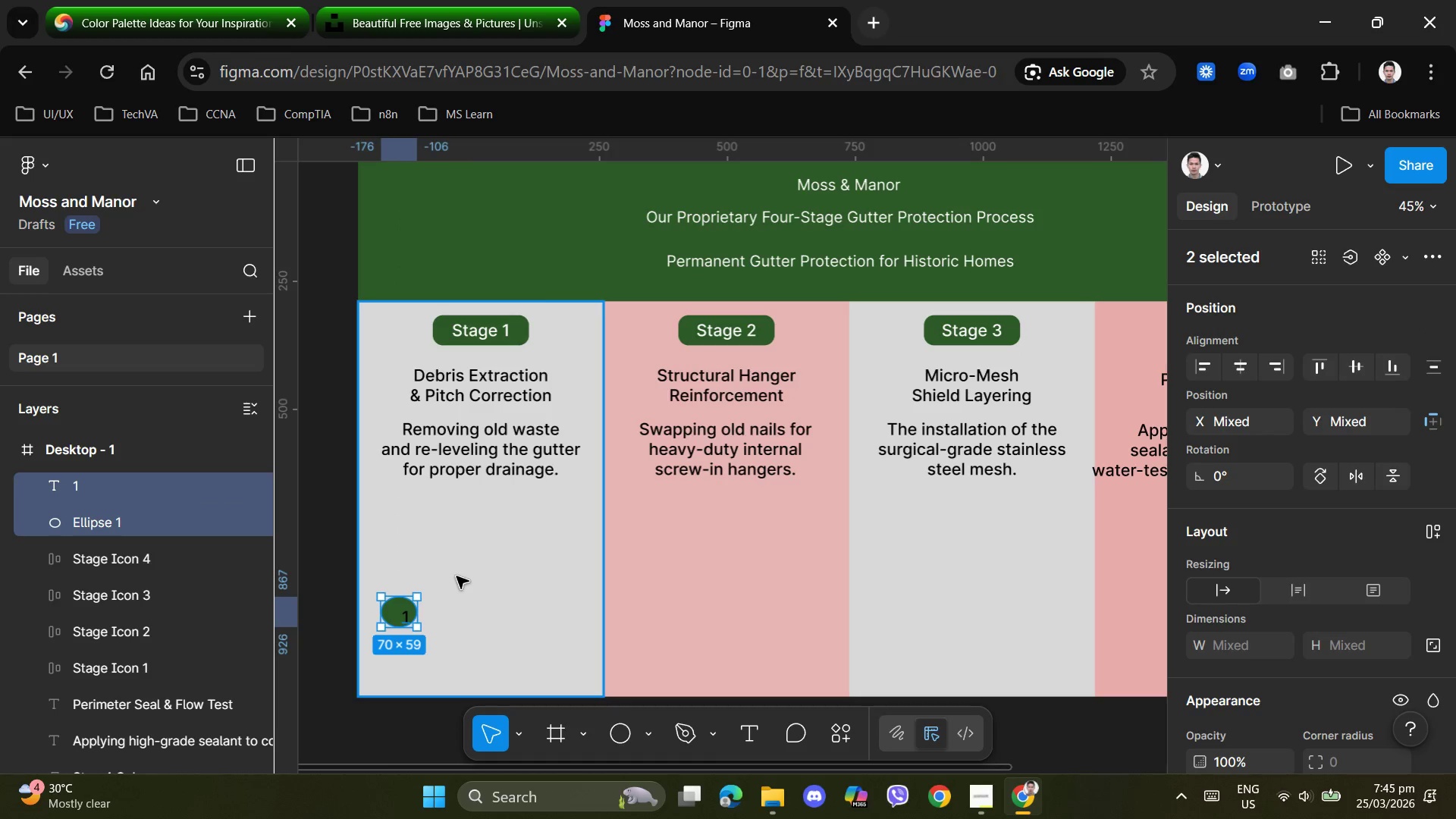 
wait(8.3)
 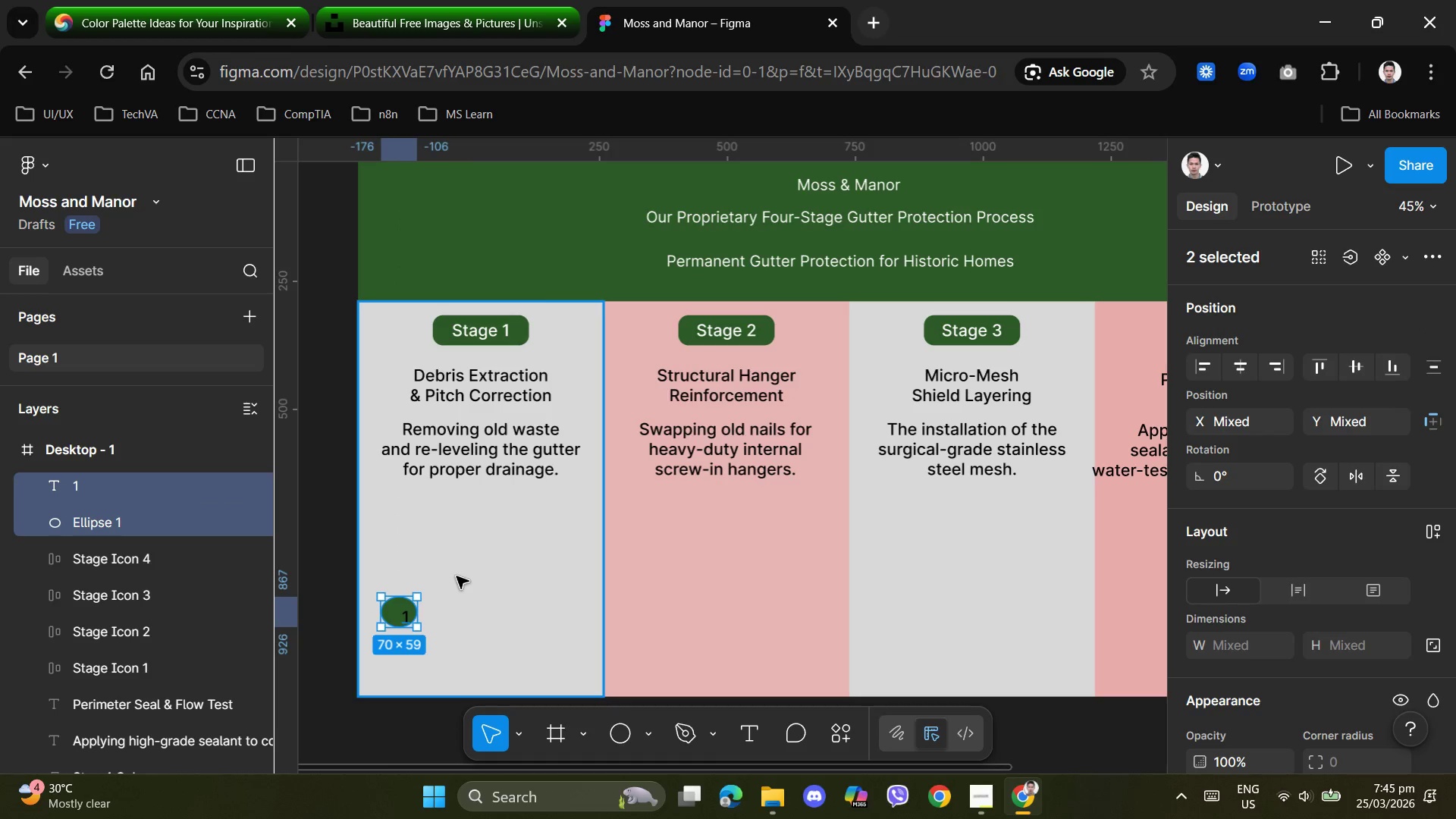 
left_click([1235, 364])
 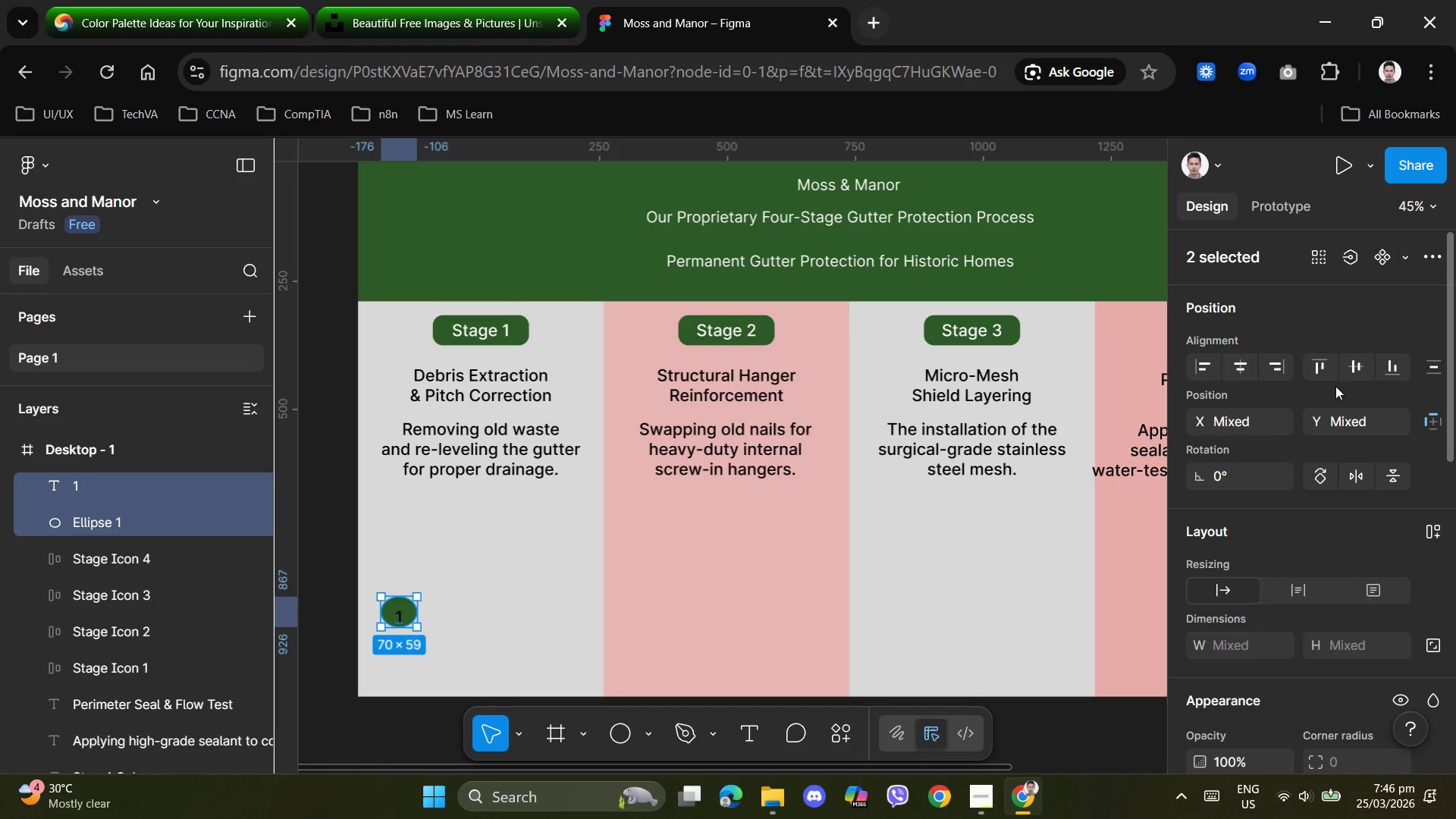 
left_click([1317, 367])
 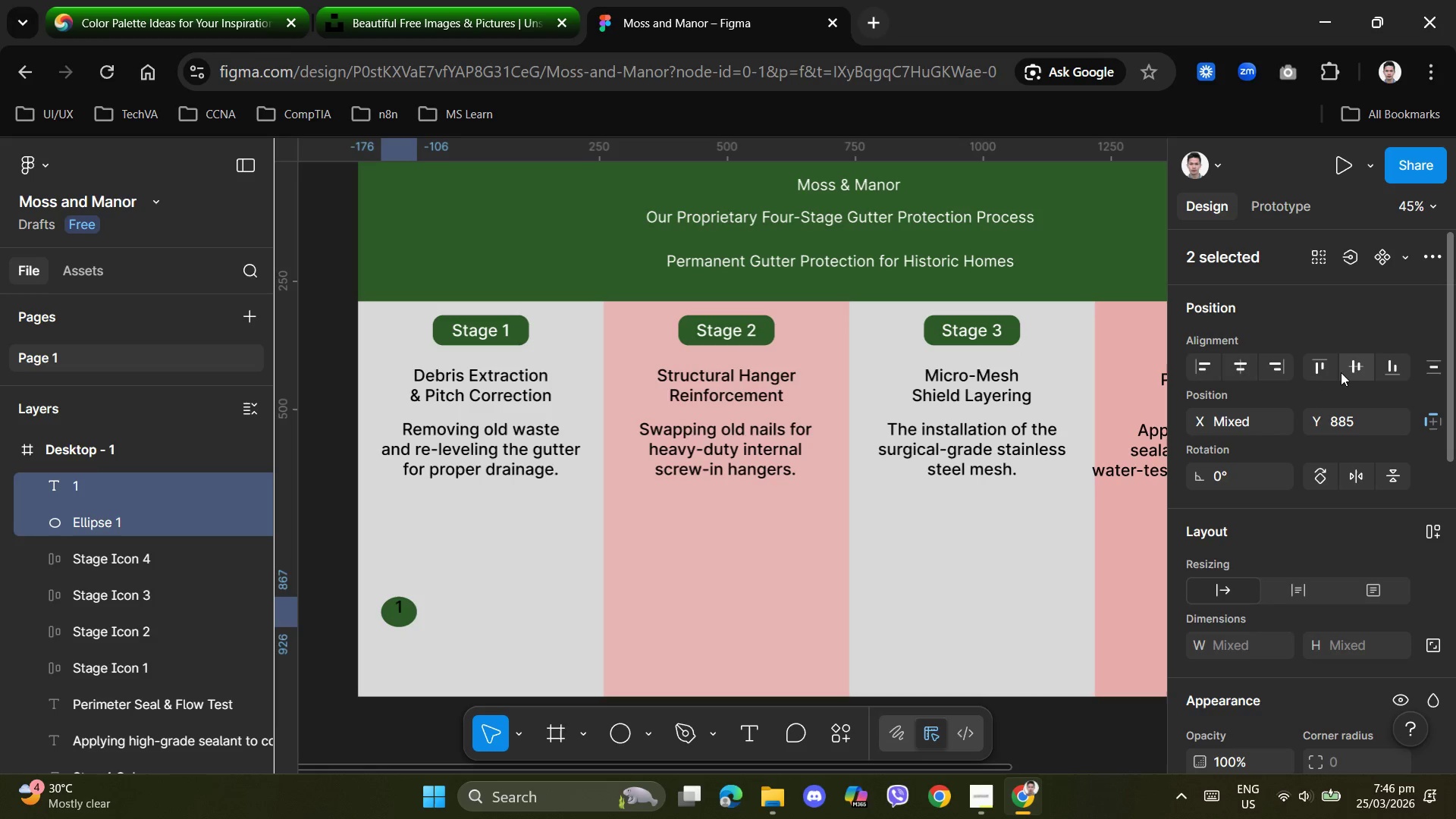 
left_click([1355, 365])
 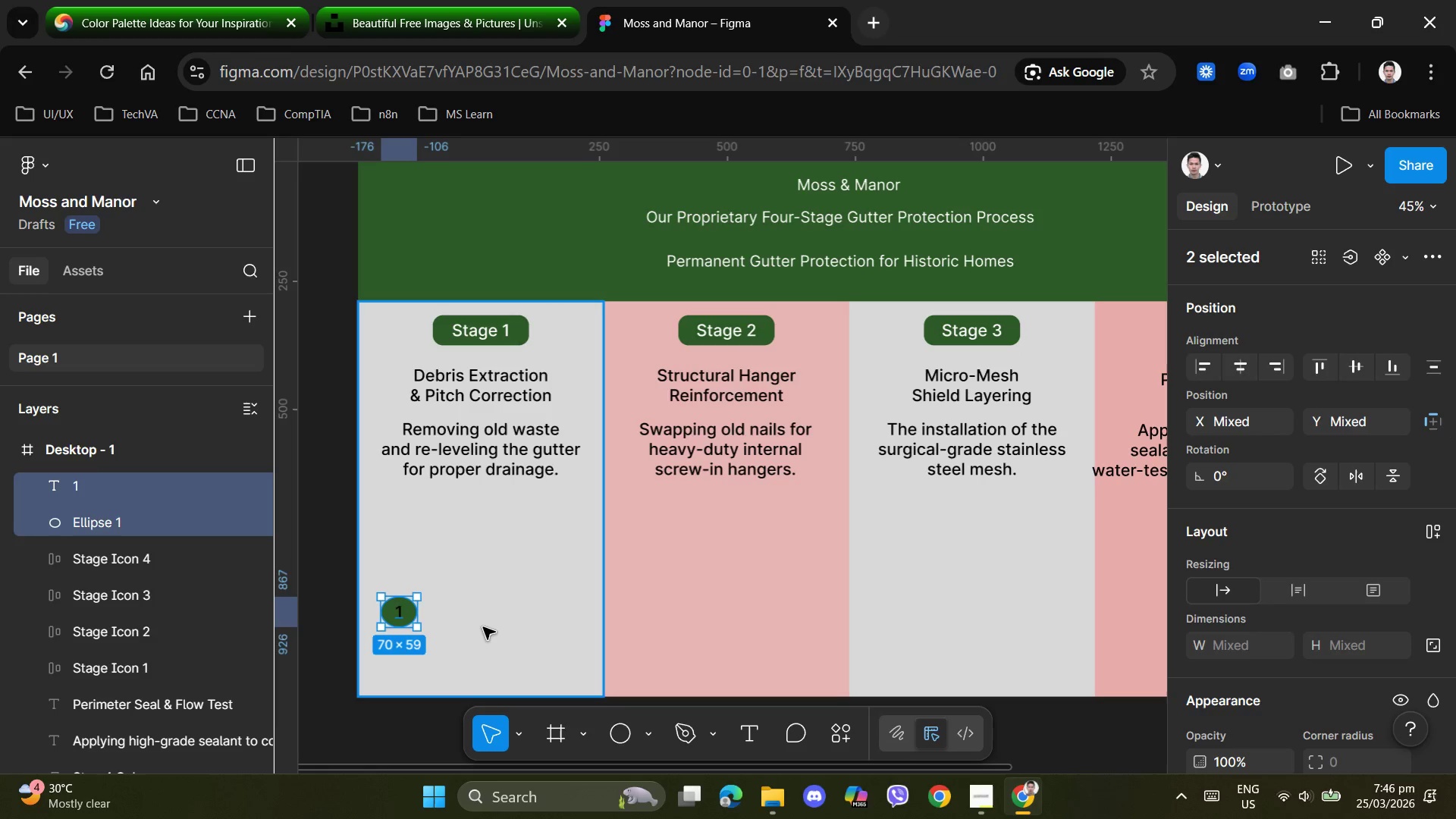 
left_click([399, 613])
 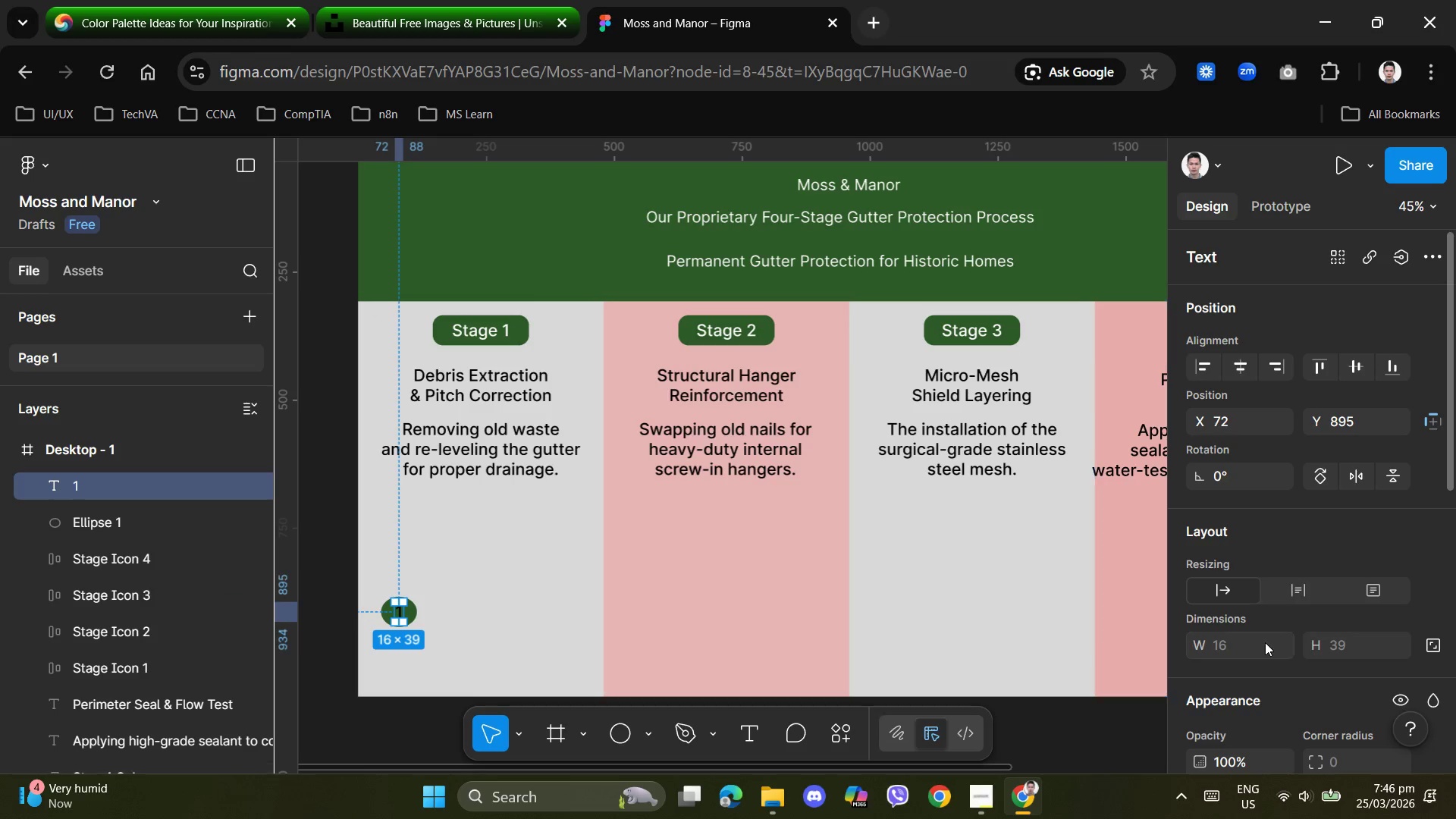 
scroll: coordinate [1247, 689], scroll_direction: down, amount: 6.0
 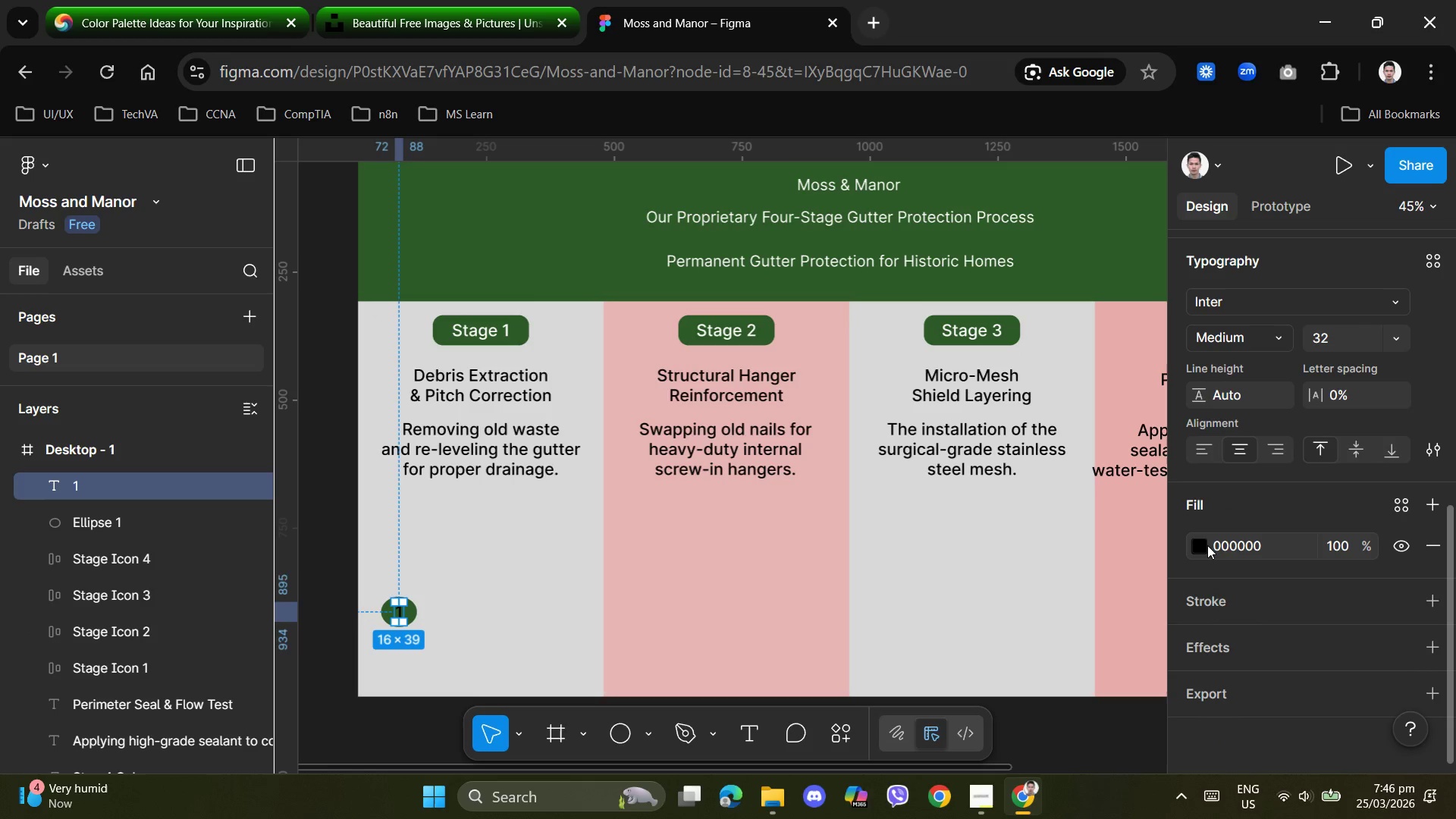 
left_click([1195, 545])
 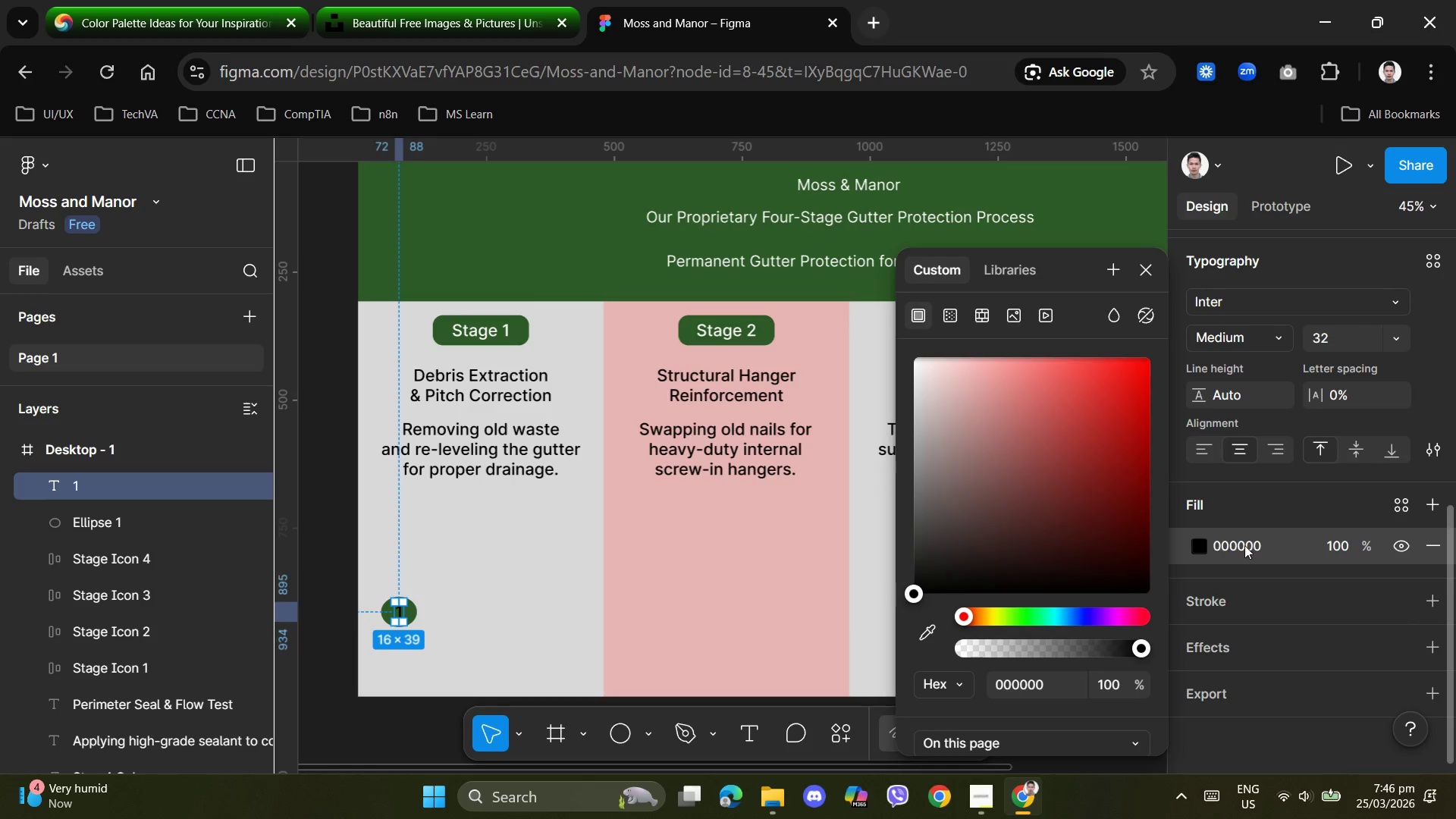 
left_click([1249, 545])
 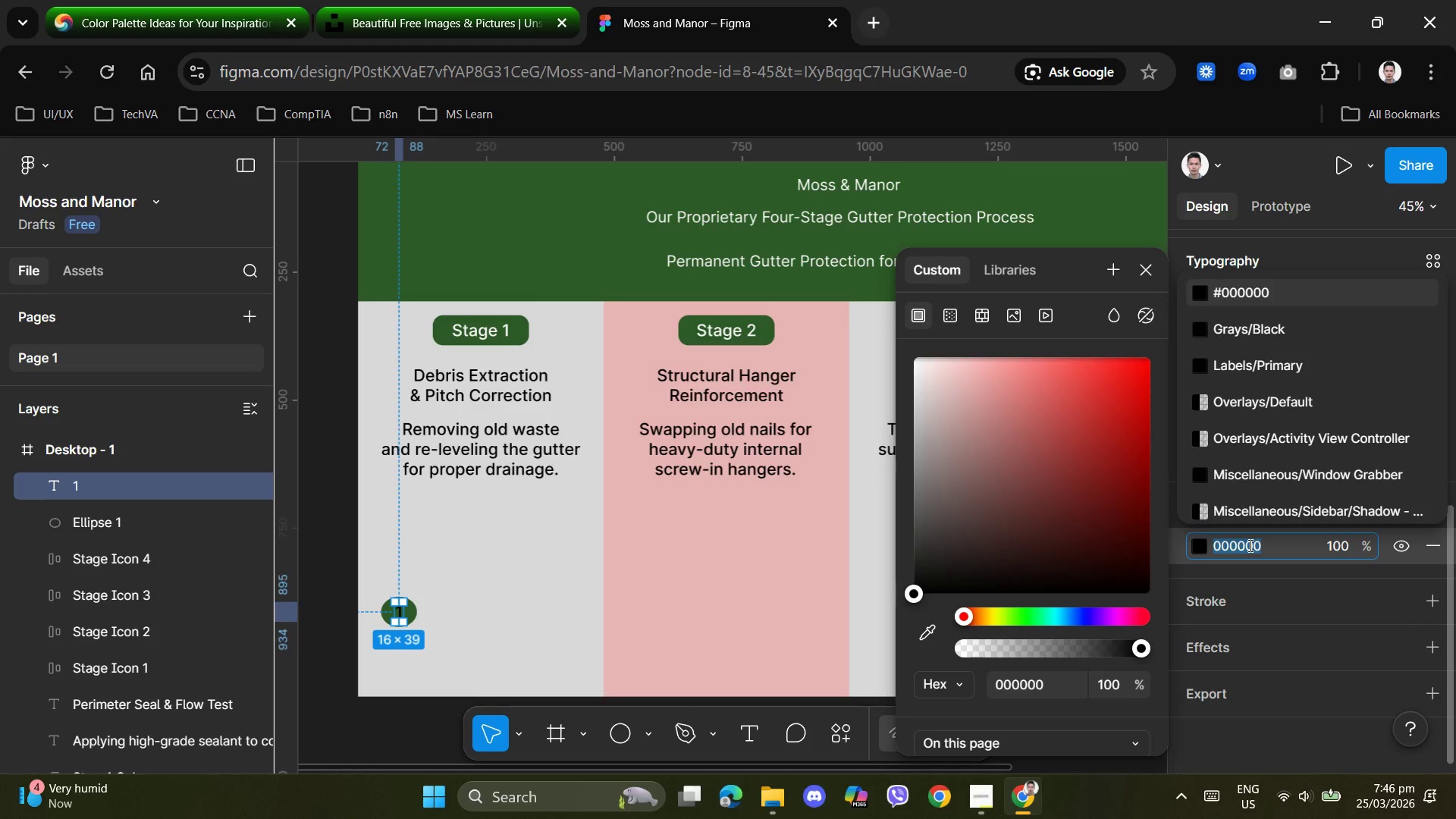 
type(fffffff)
key(NumpadEnter)
 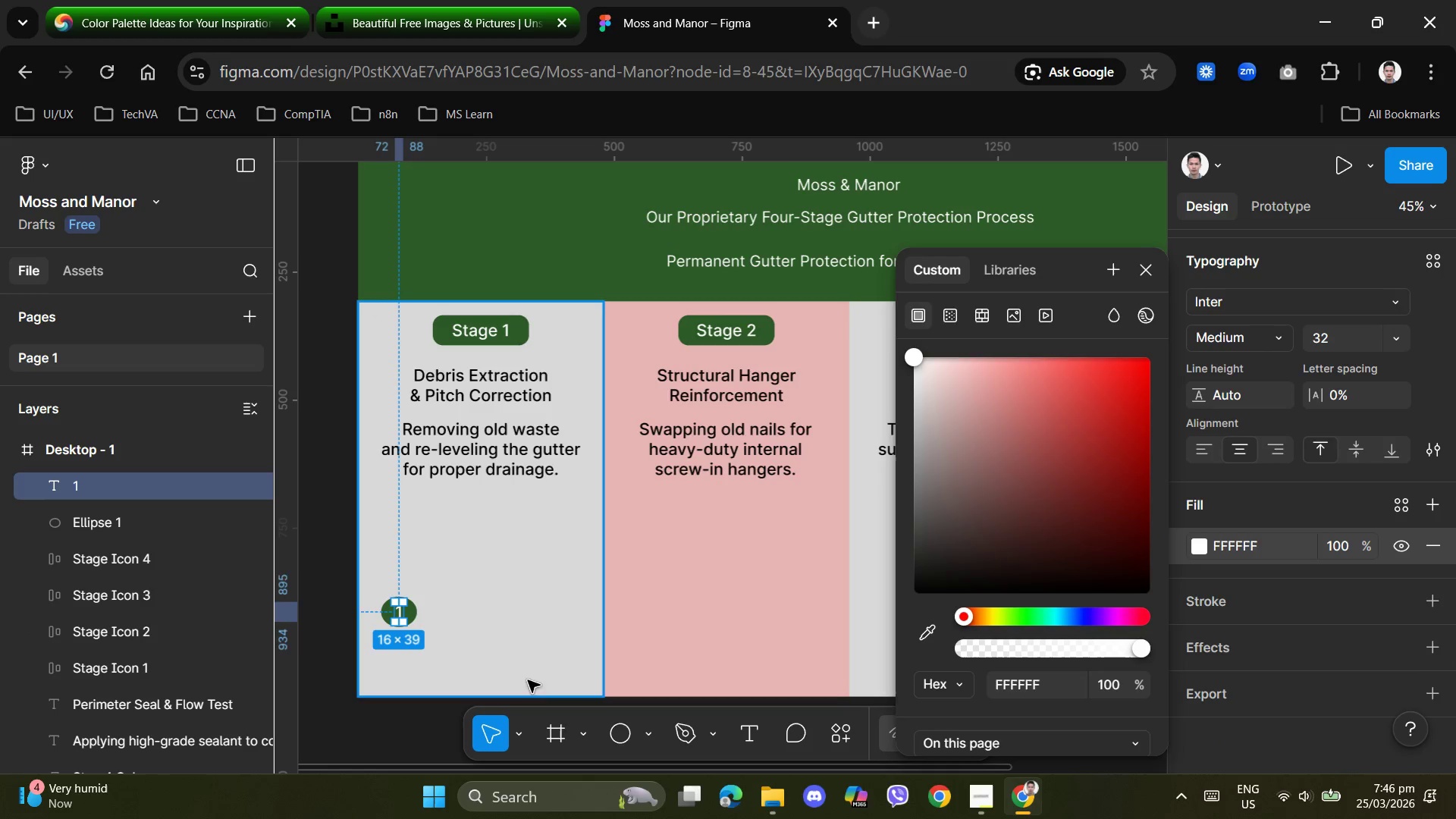 
left_click([670, 630])
 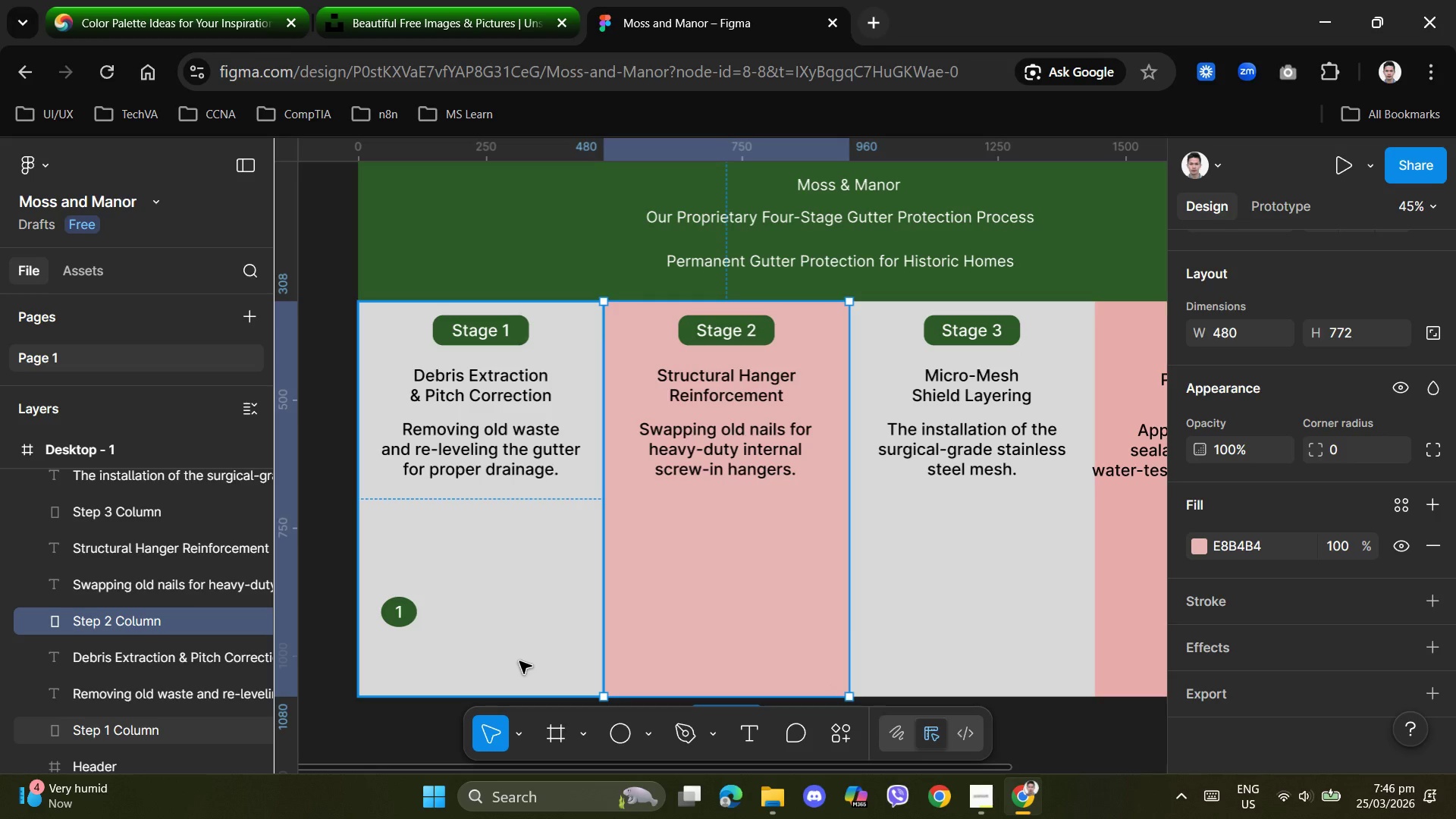 
wait(7.98)
 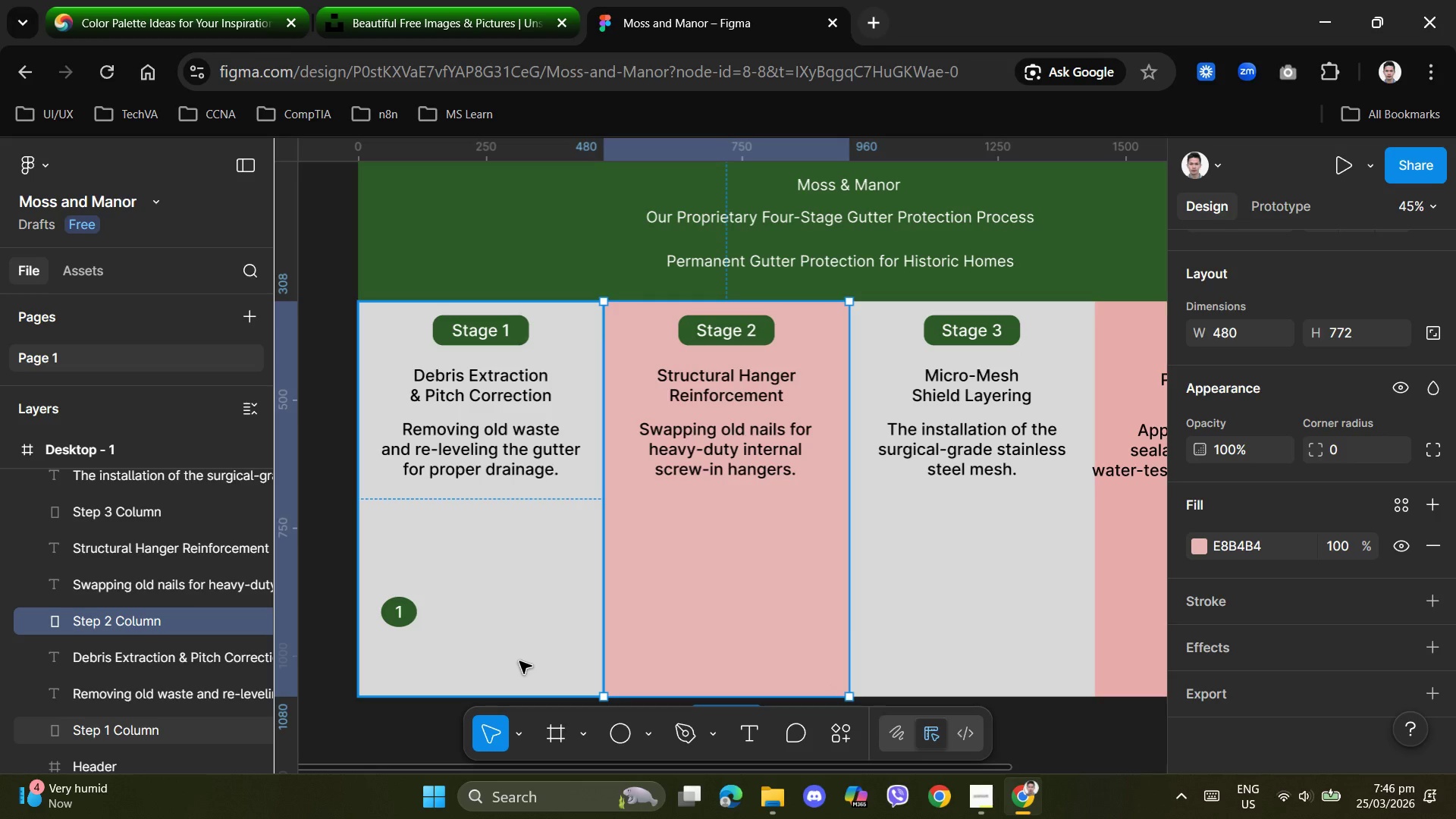 
left_click([526, 643])
 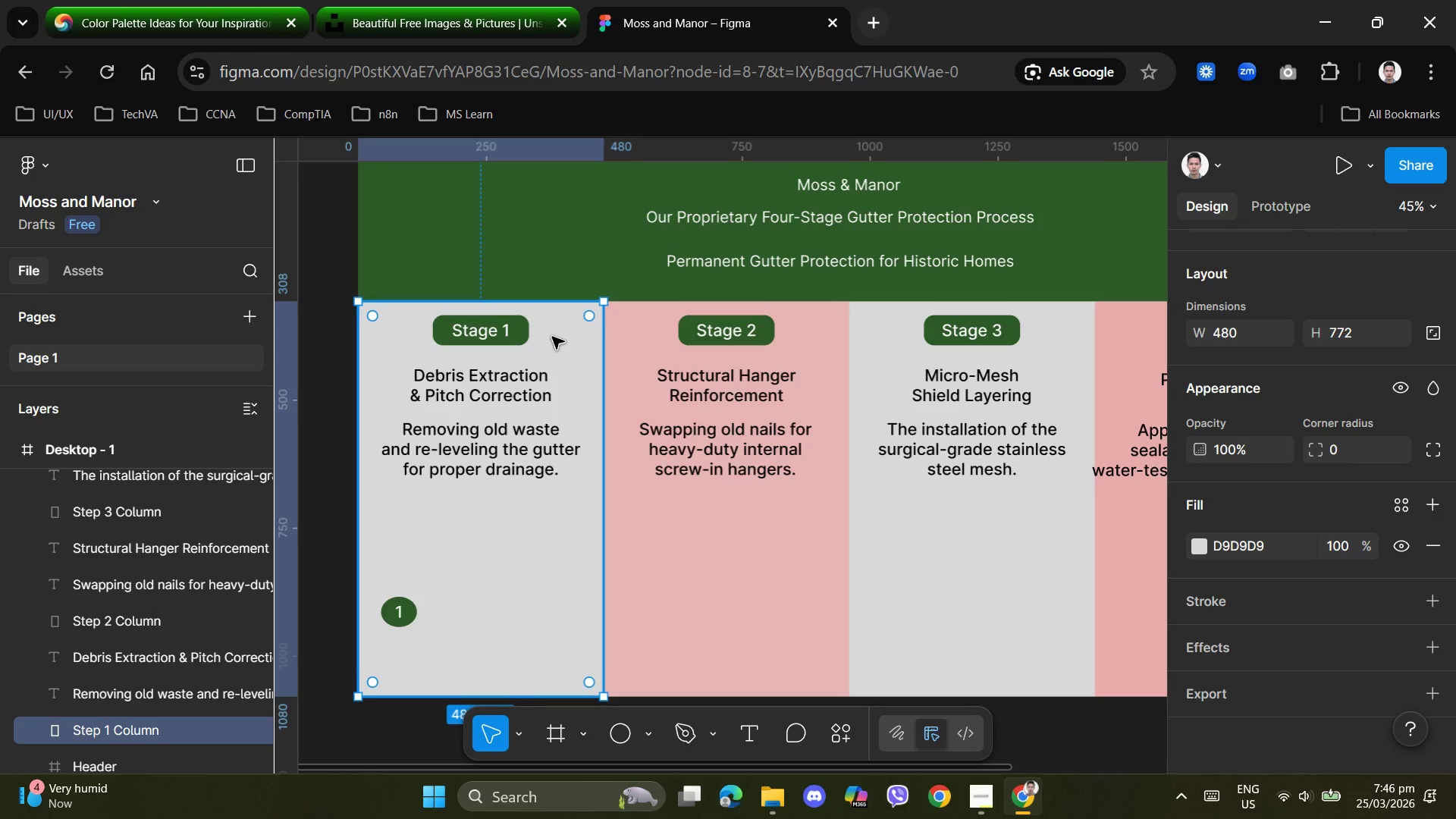 
wait(18.49)
 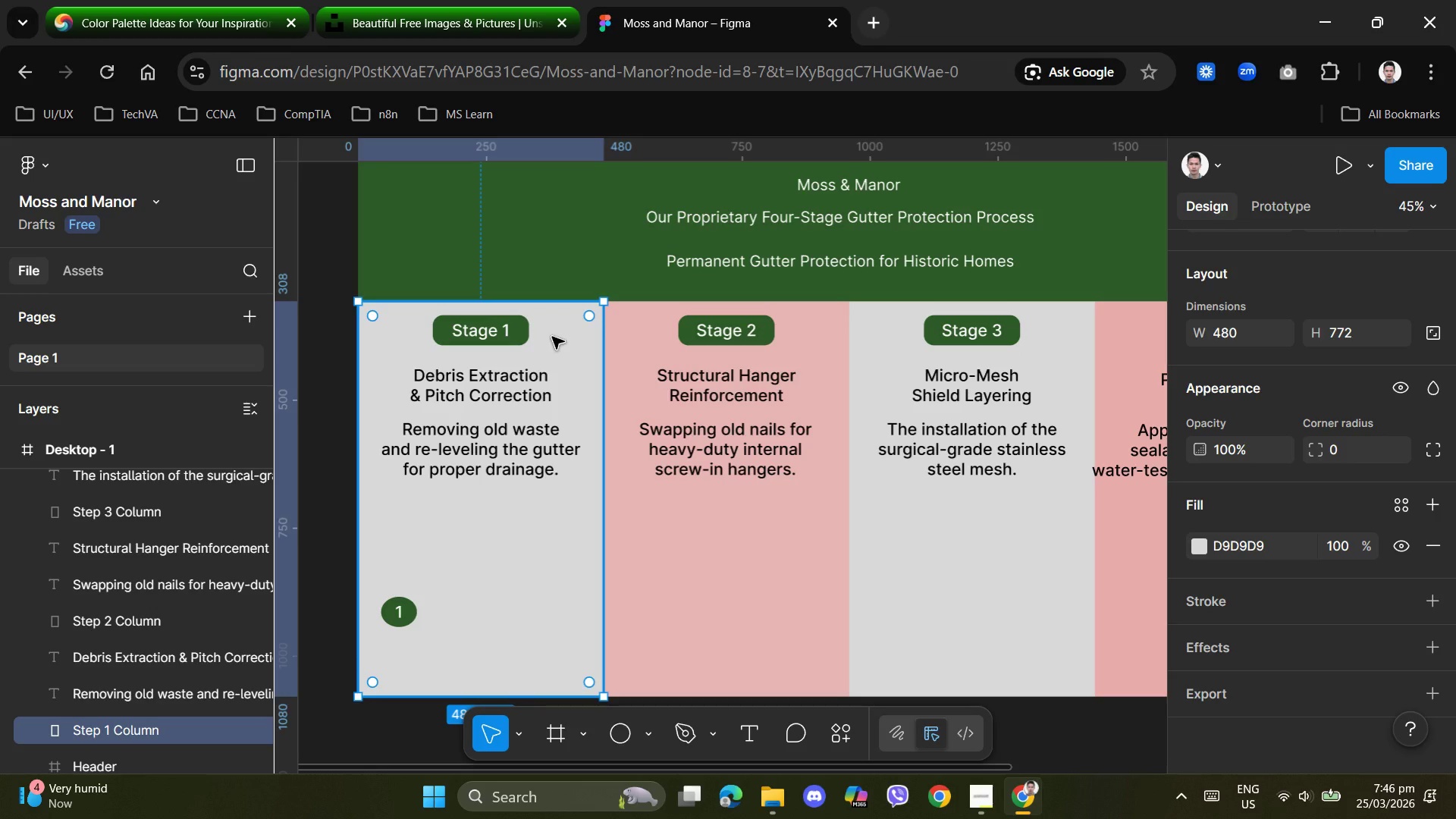 
left_click([696, 553])
 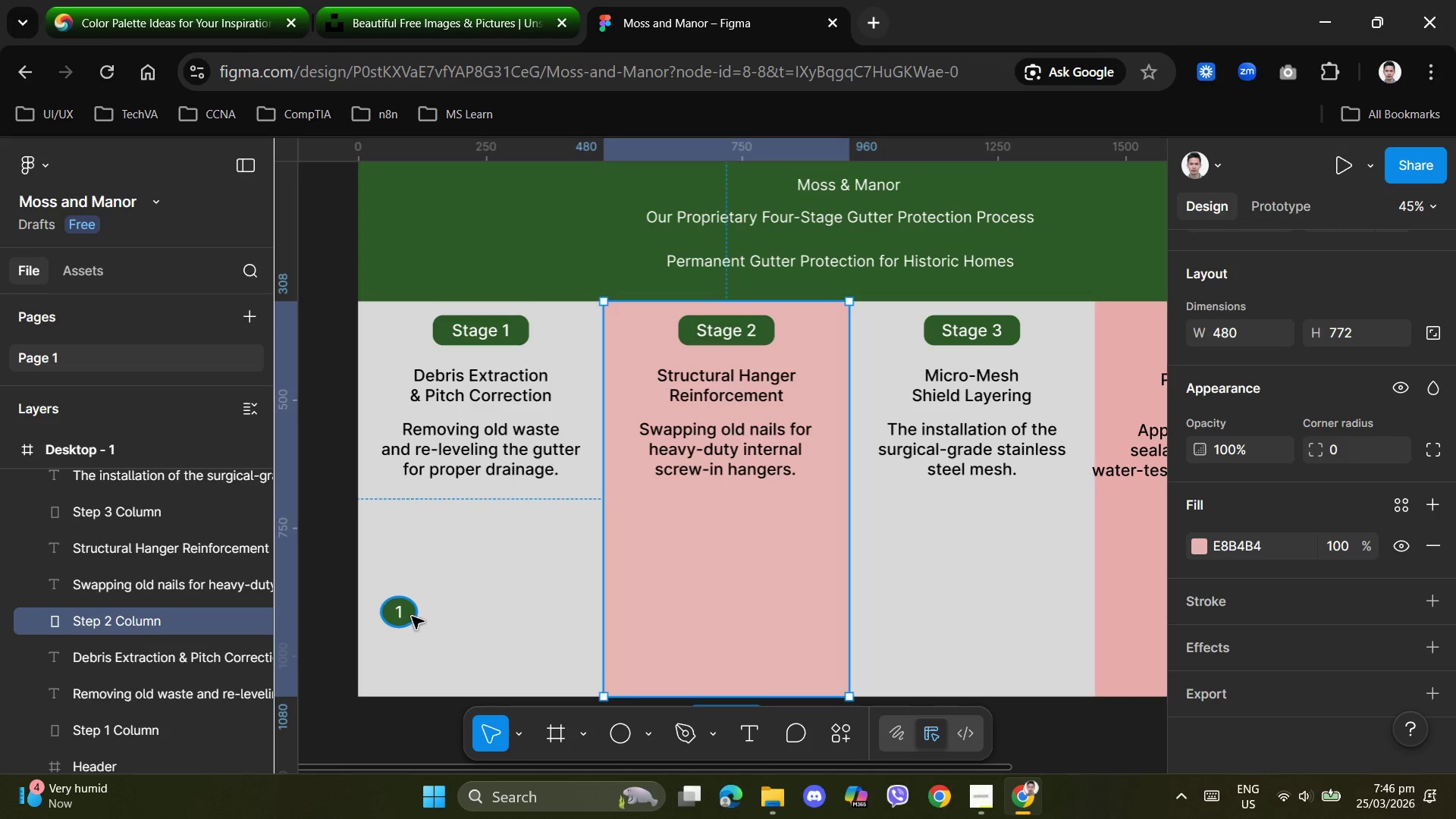 
left_click([412, 617])
 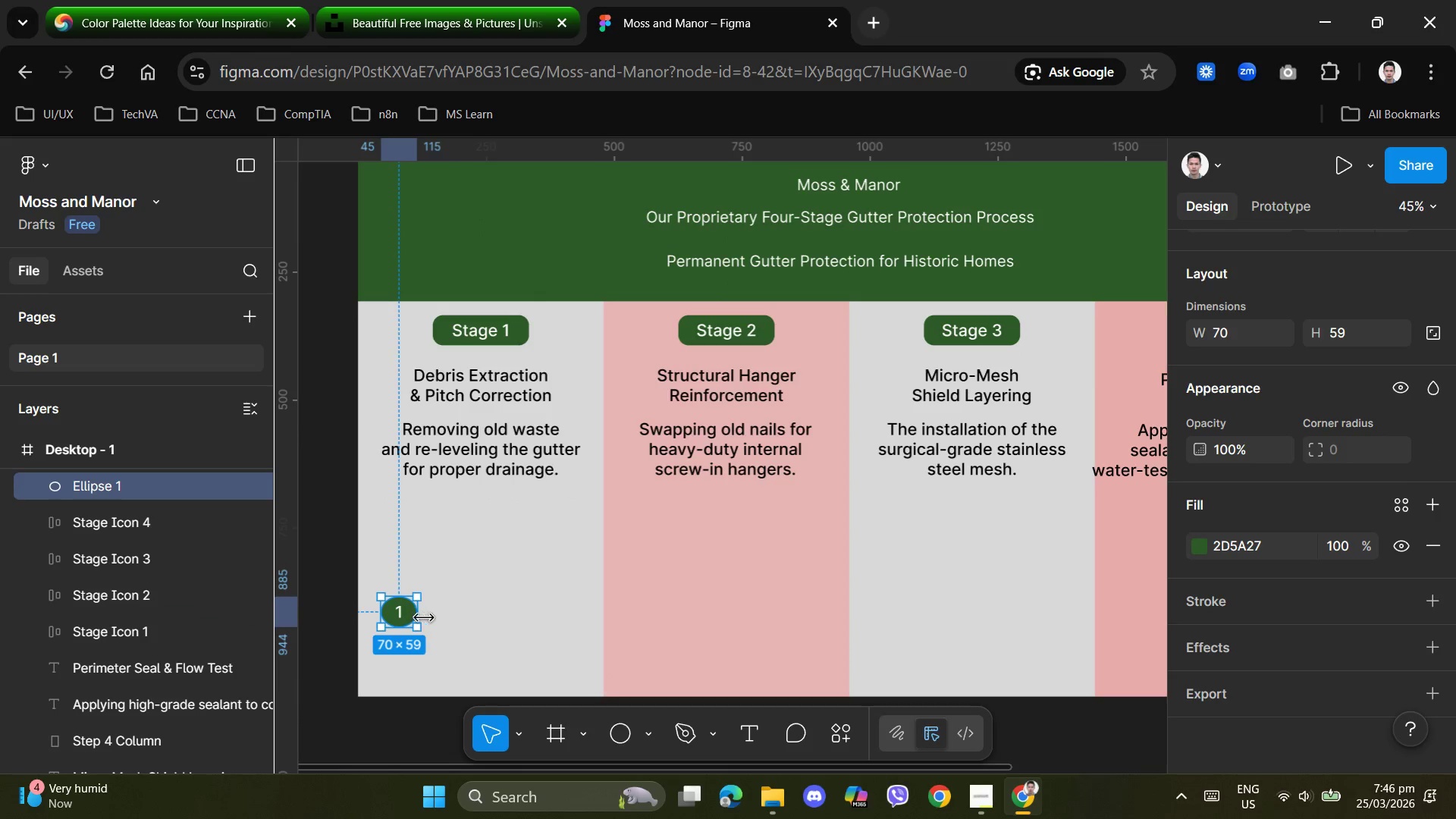 
left_click([449, 629])
 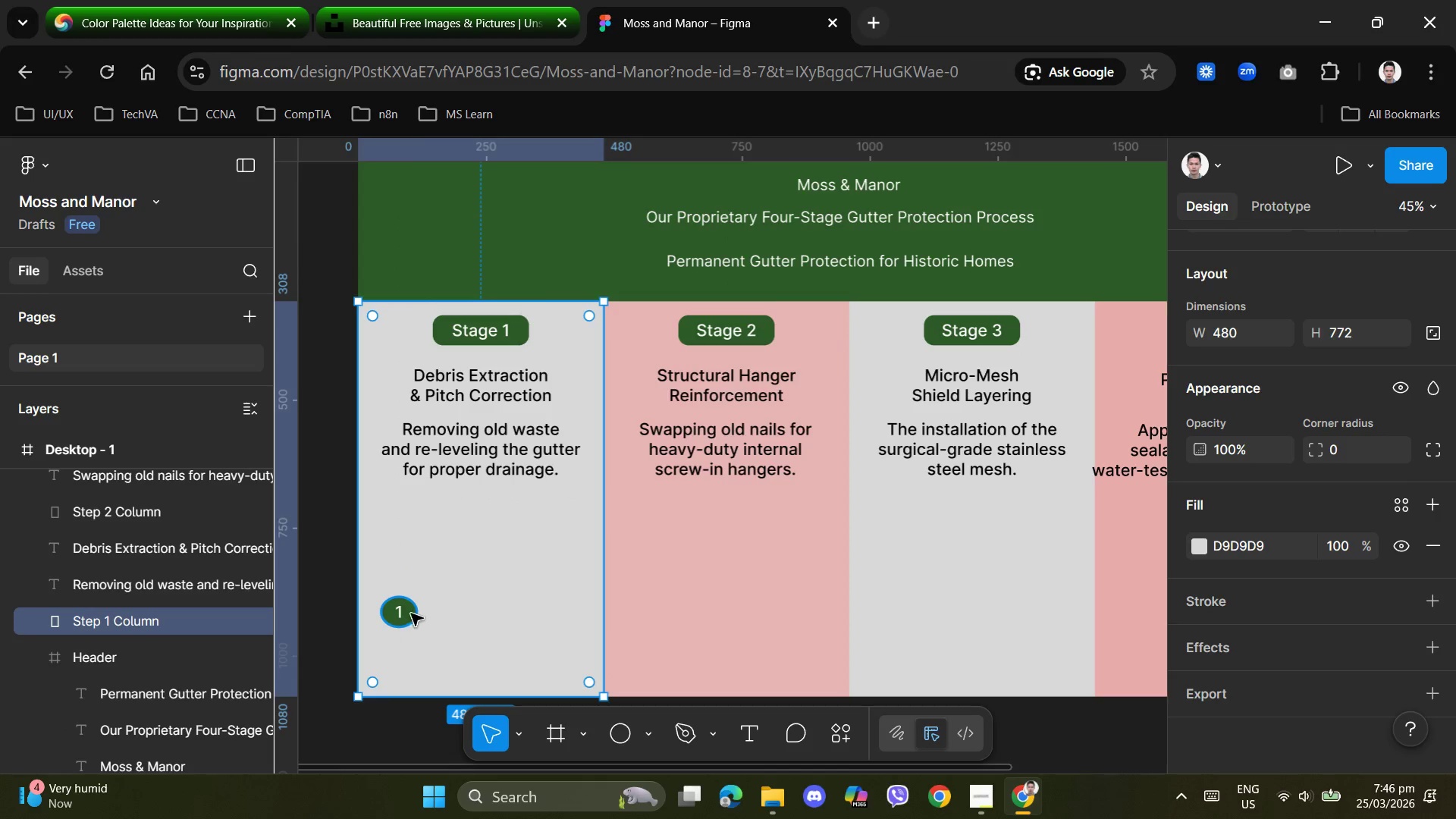 
left_click([416, 615])
 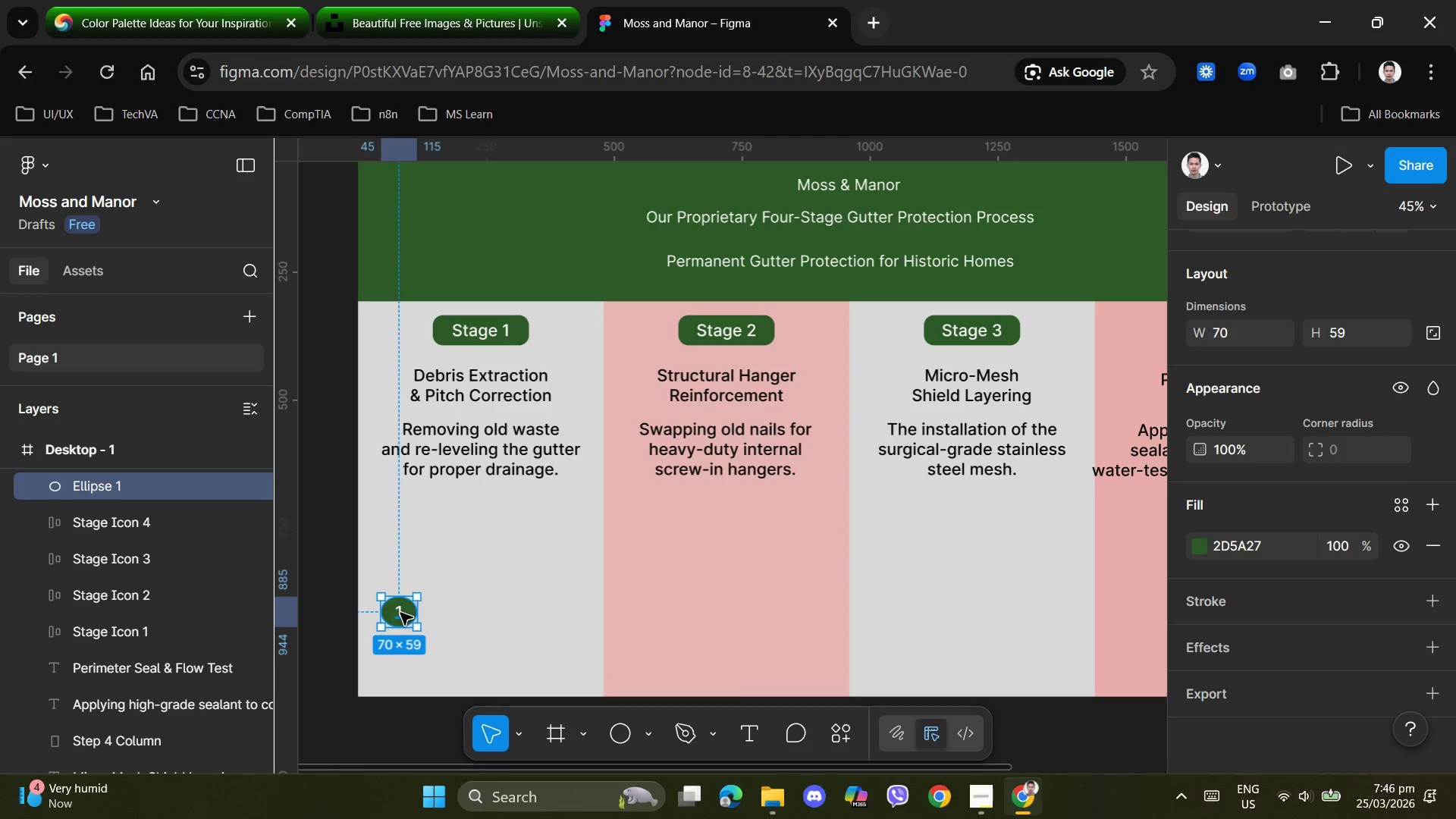 
hold_key(key=ShiftLeft, duration=0.91)
left_click([400, 613])
 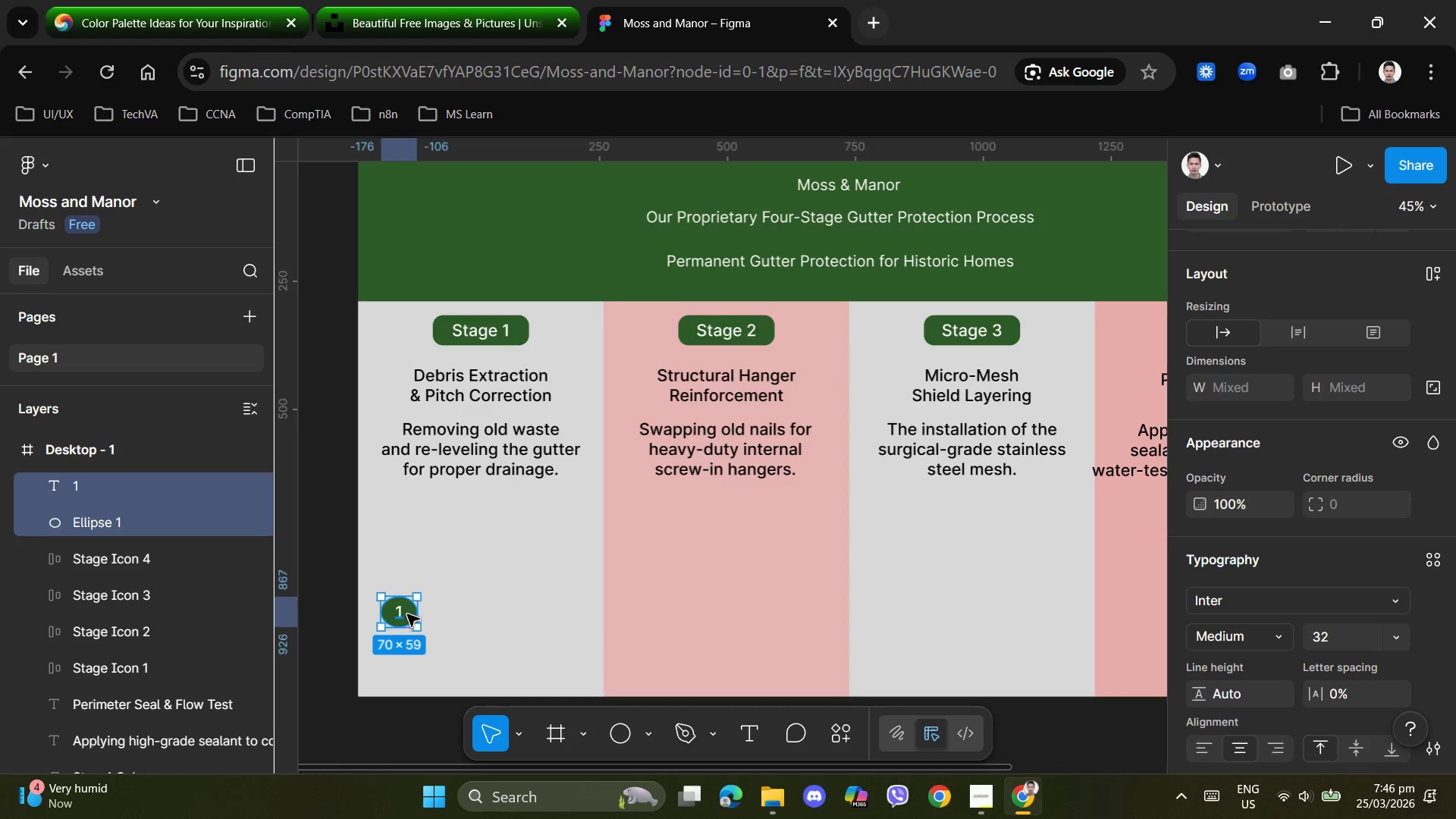 
right_click([409, 614])
 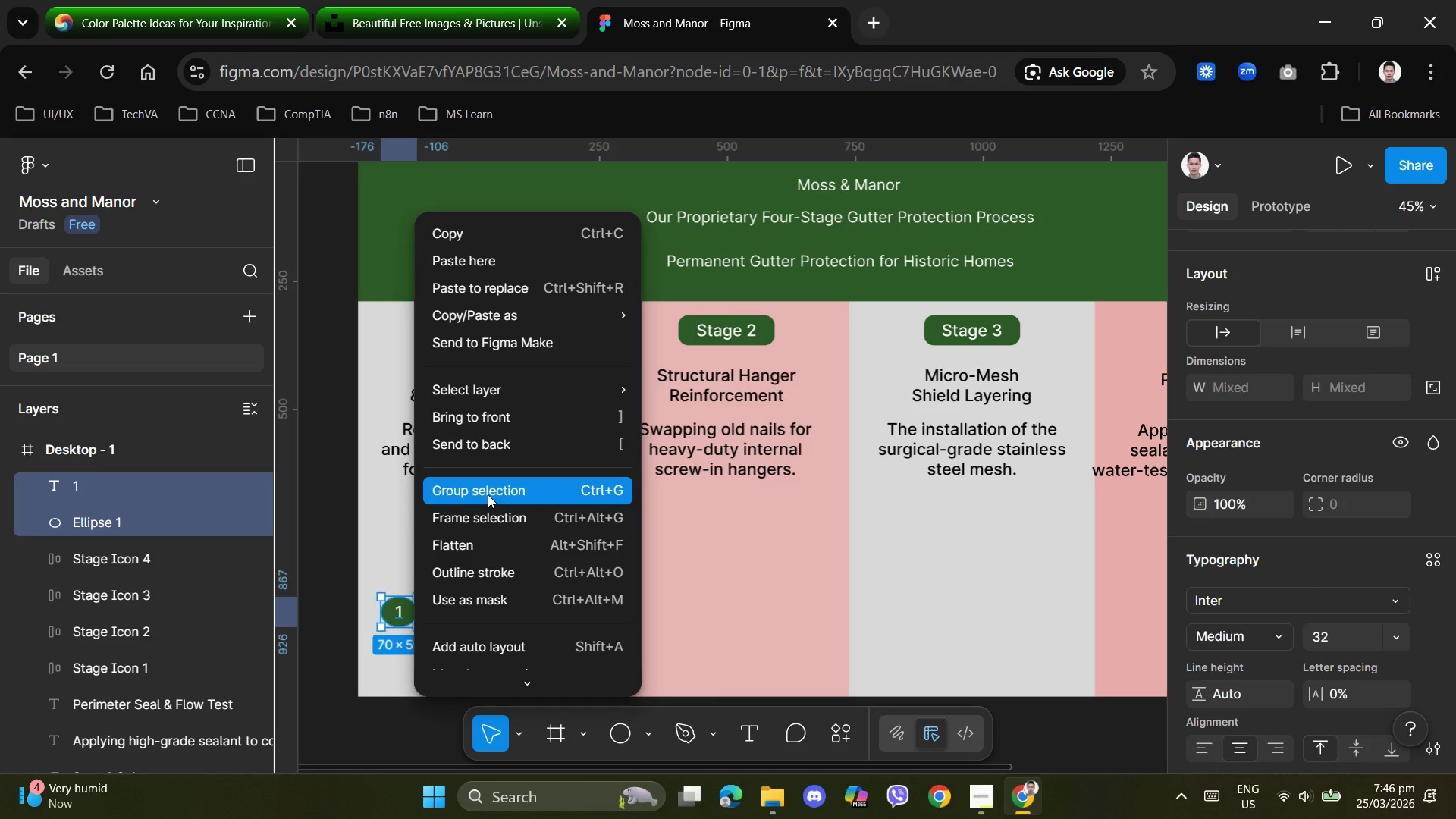 
left_click([488, 494])
 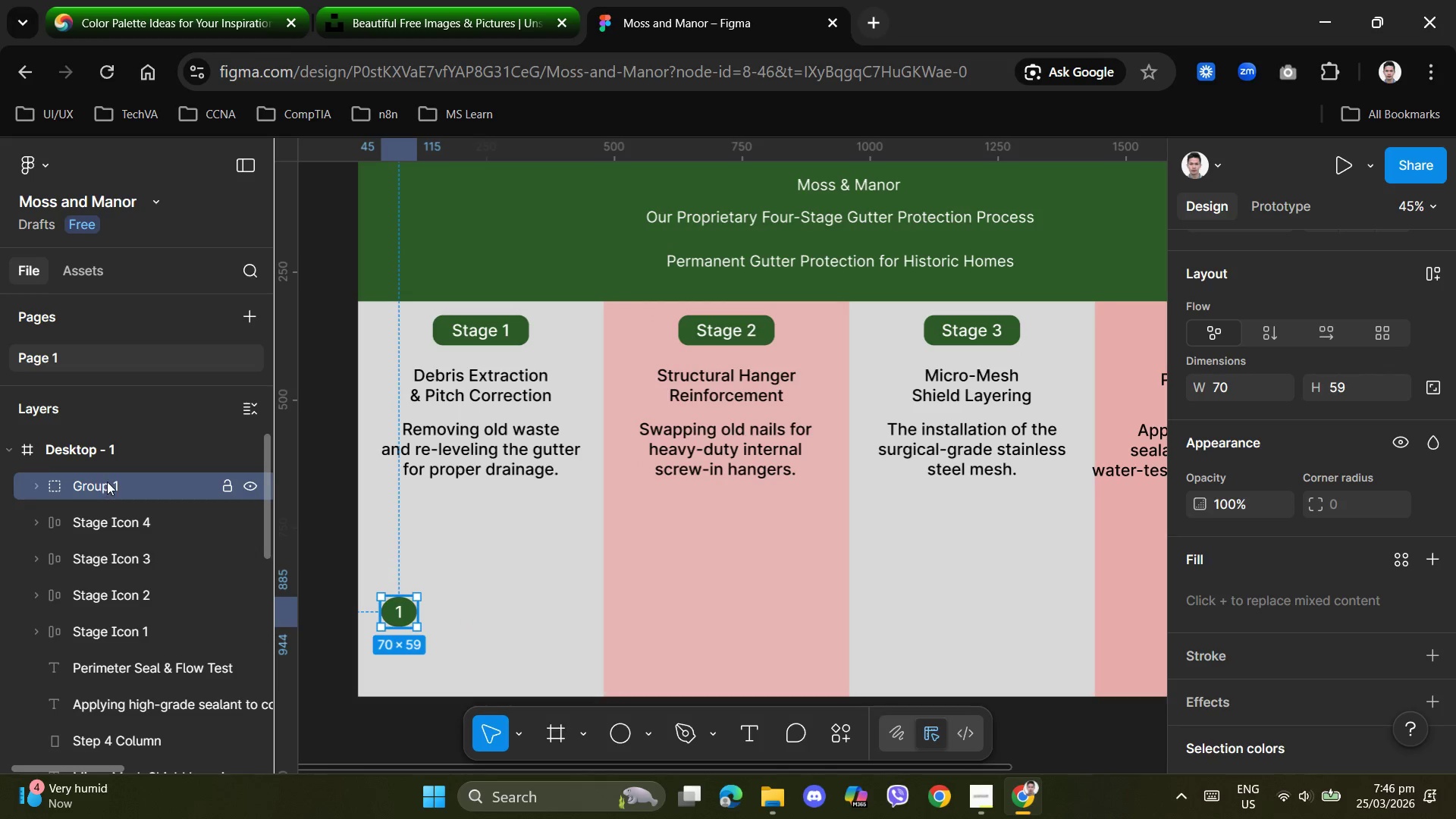 
double_click([108, 481])
 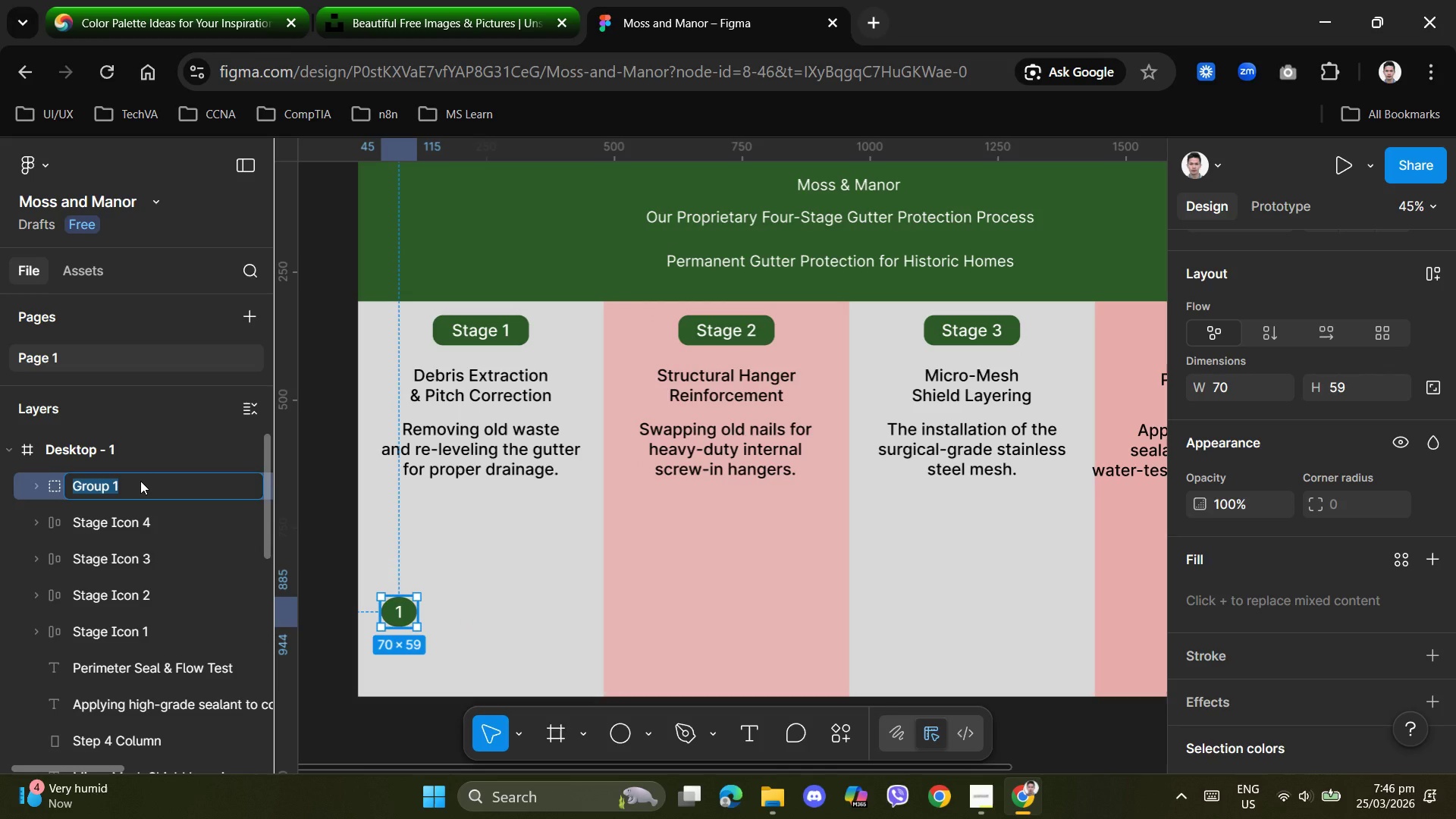 
type(Step 1)
 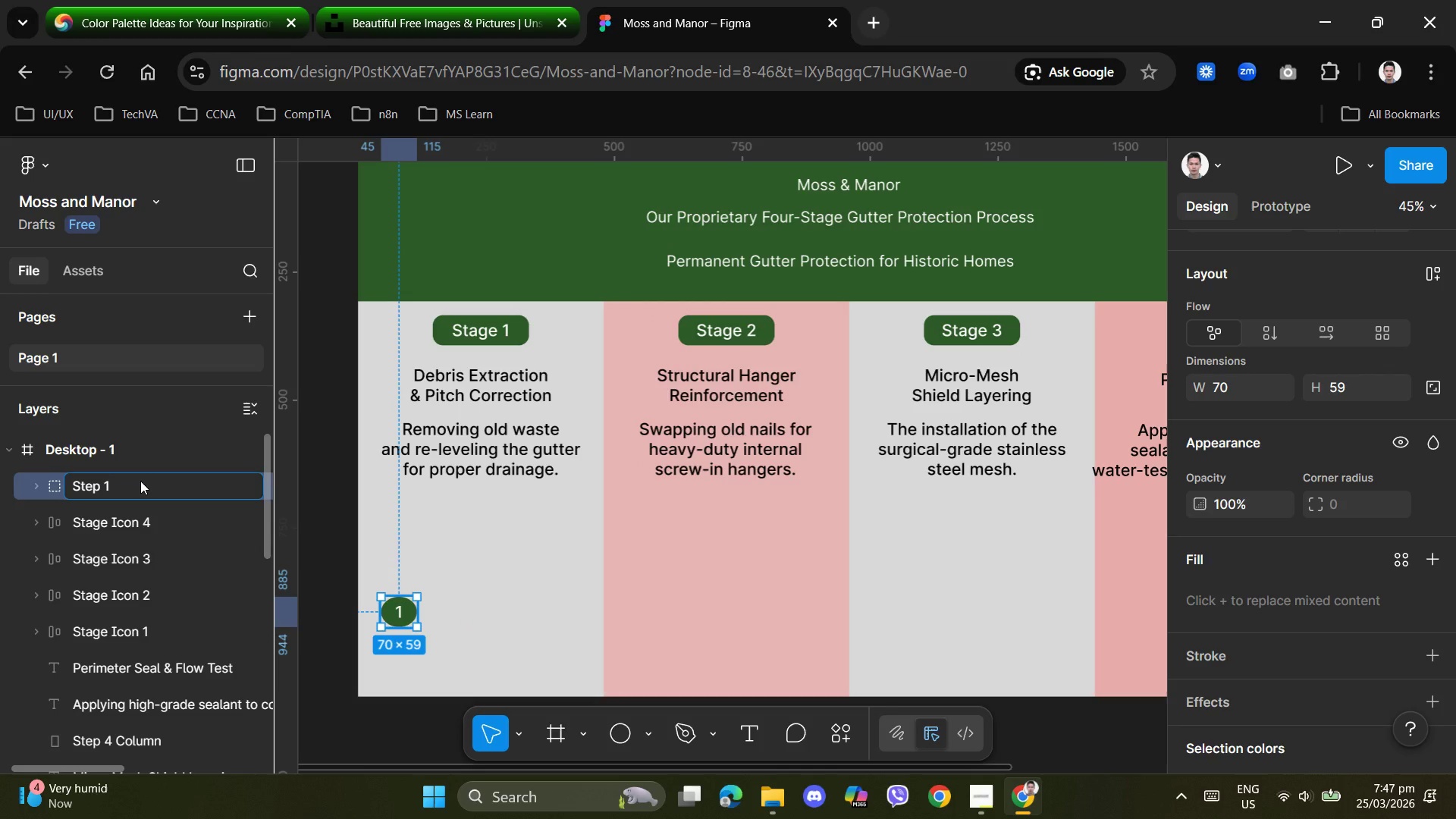 
key(Enter)
 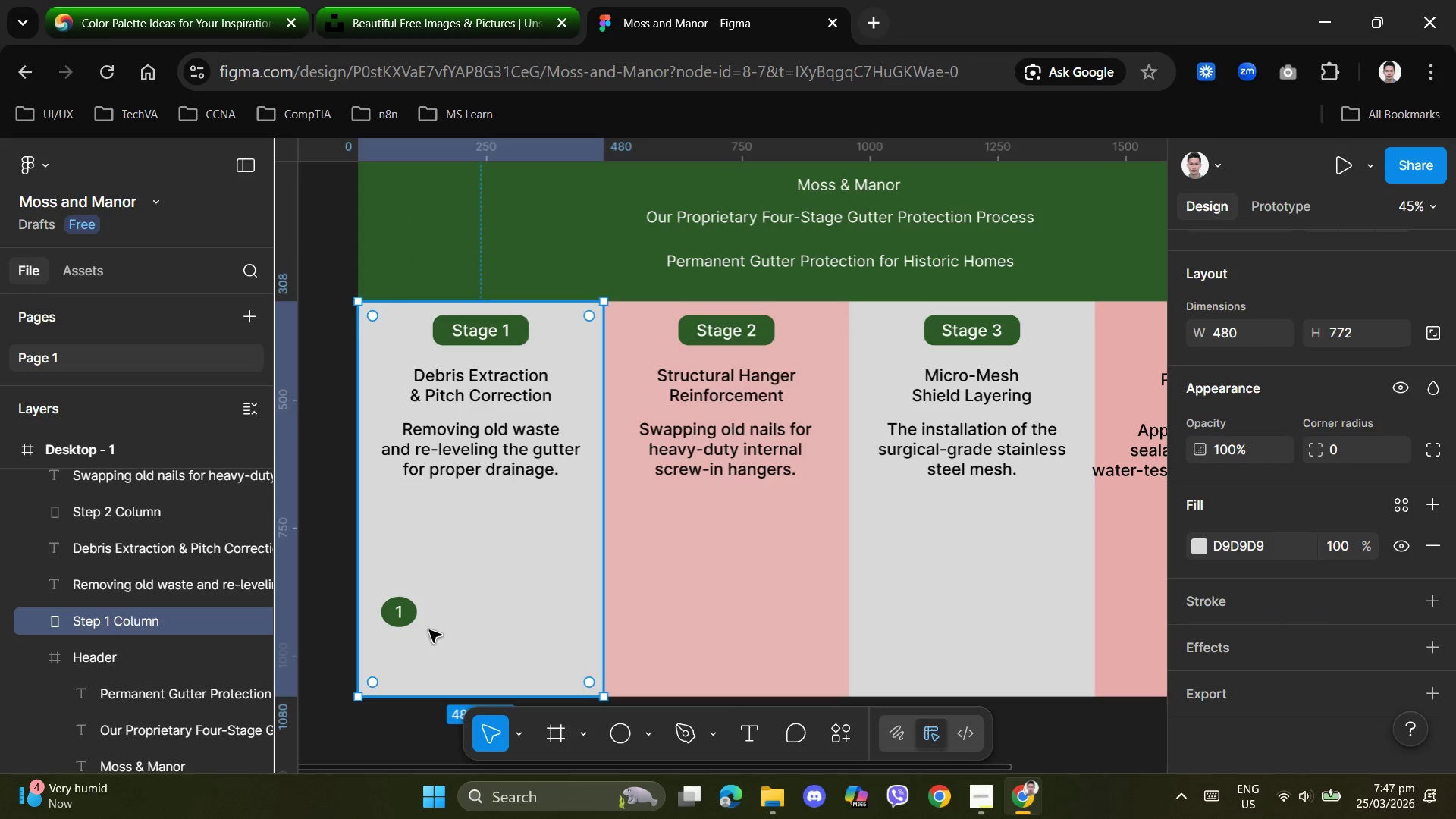 
left_click([414, 617])
 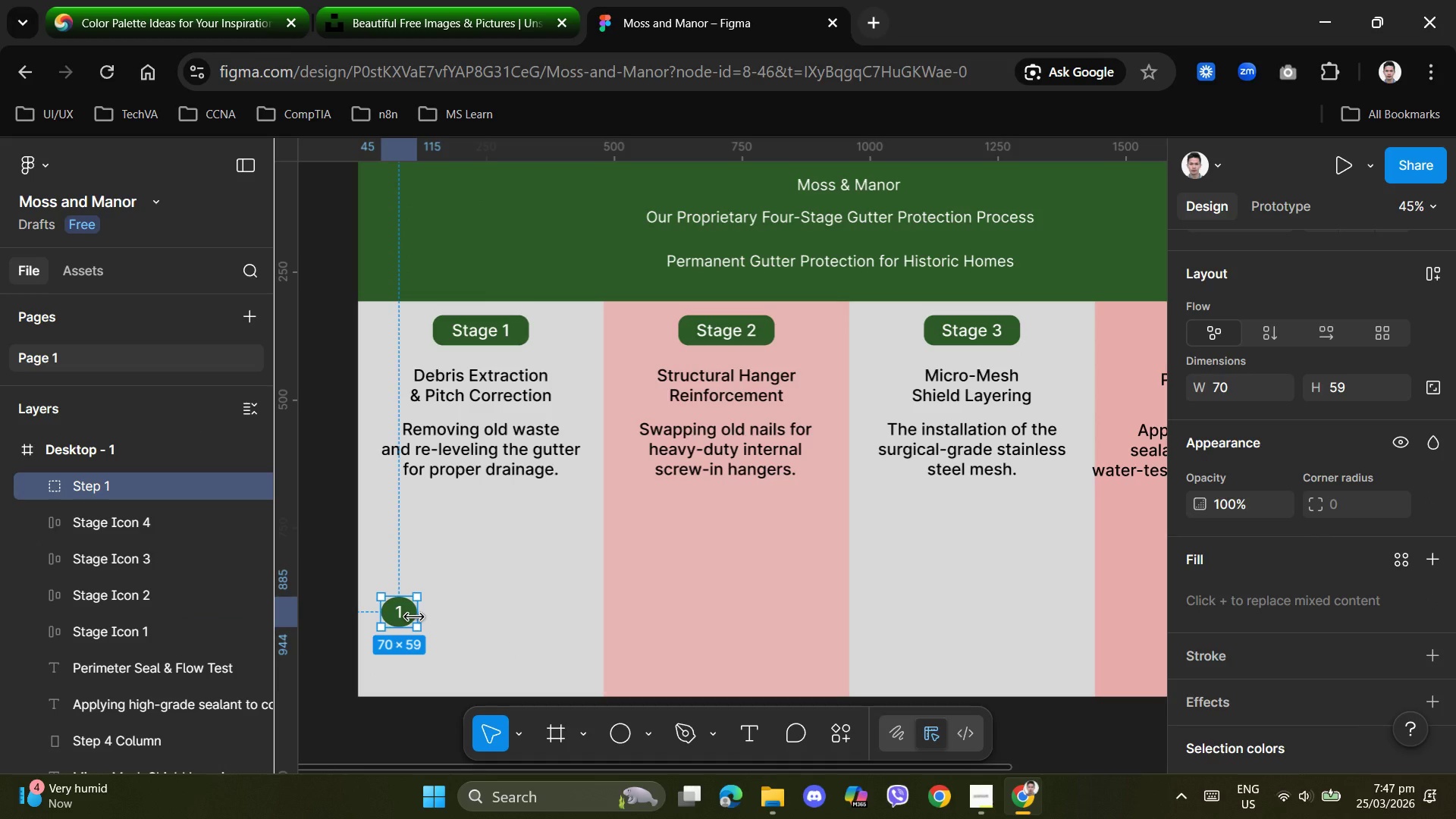 
key(Control+D)
 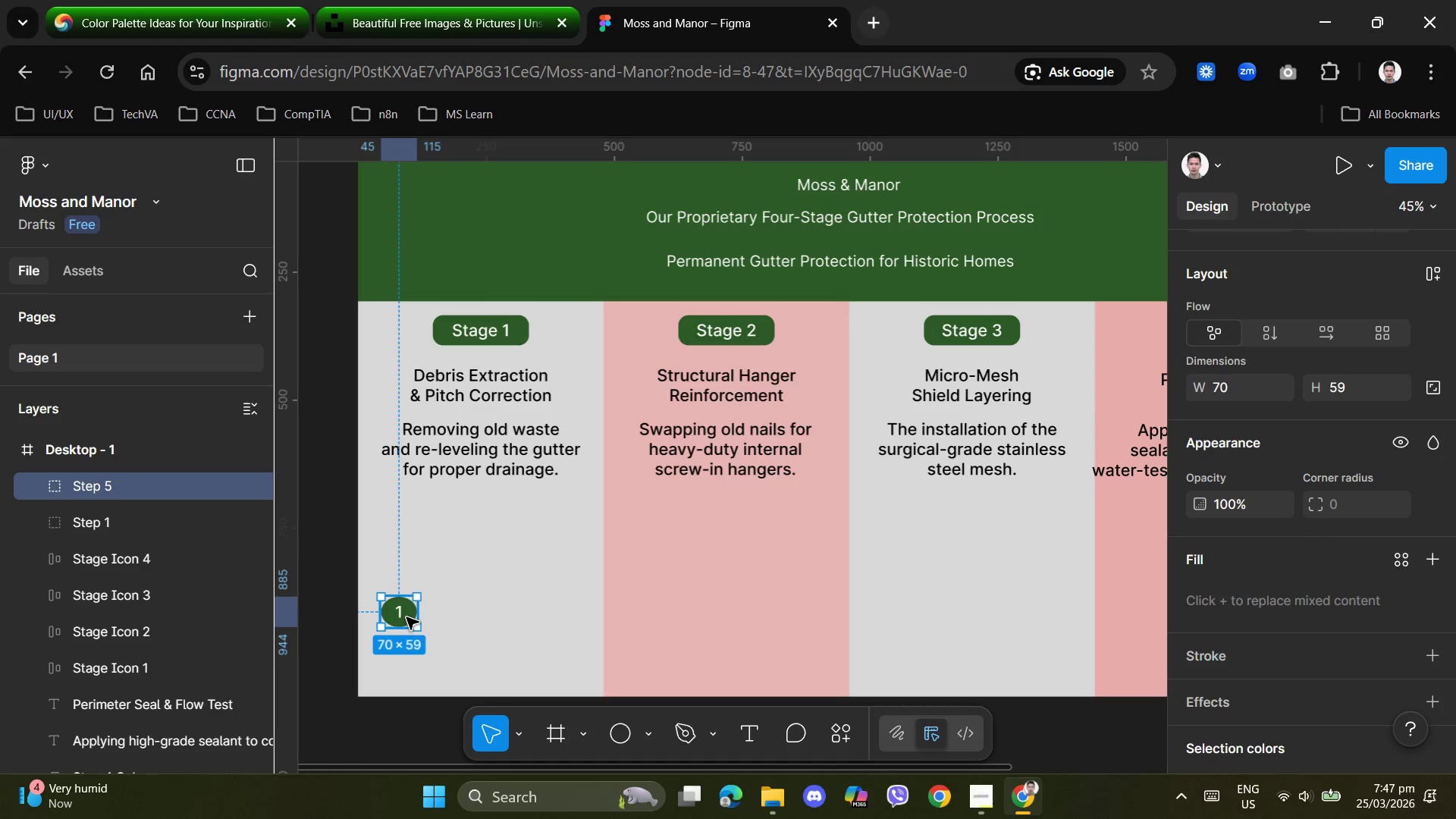 
left_click_drag(start_coordinate=[406, 617], to_coordinate=[649, 618])
 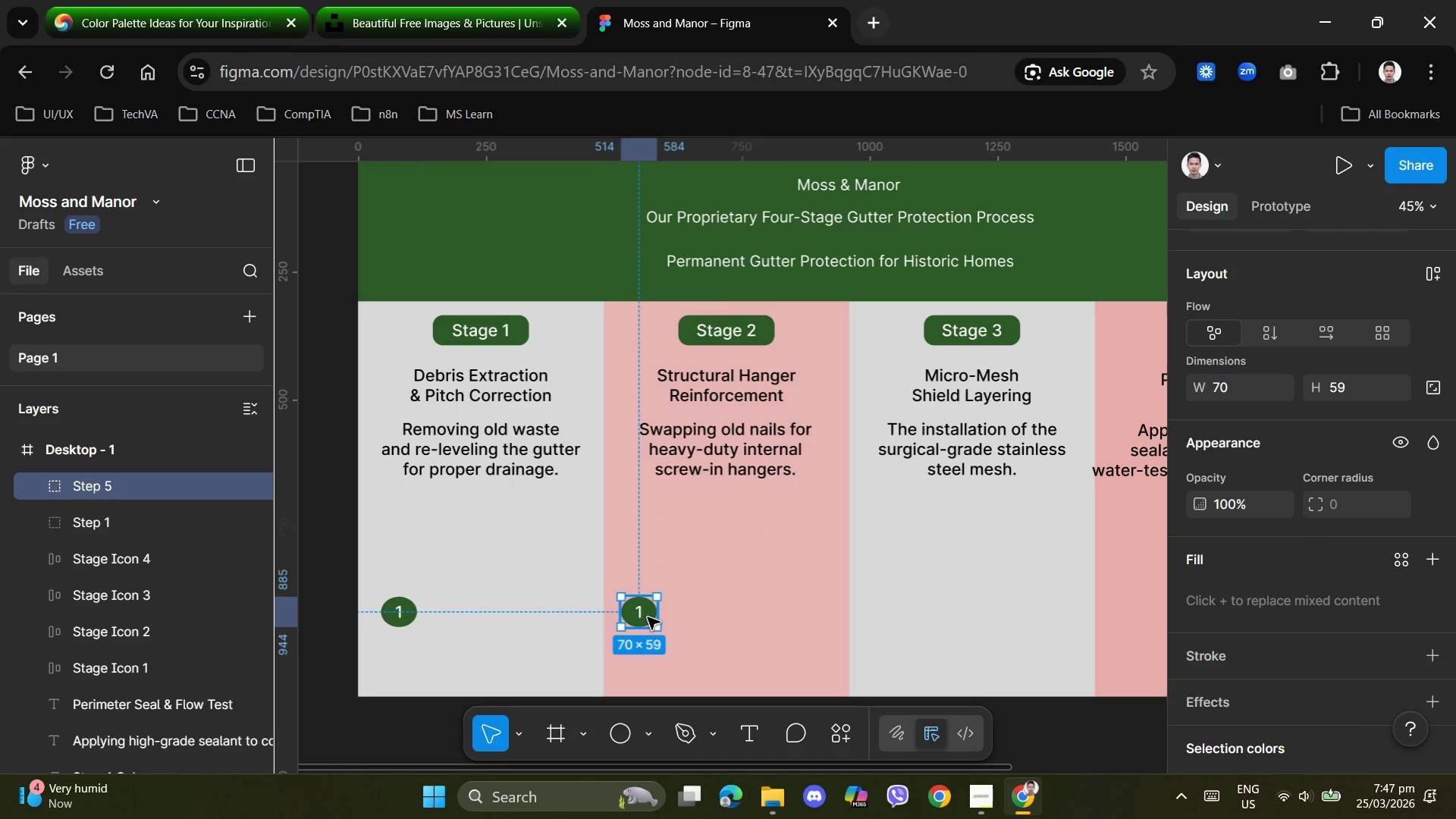 
left_click([708, 623])
 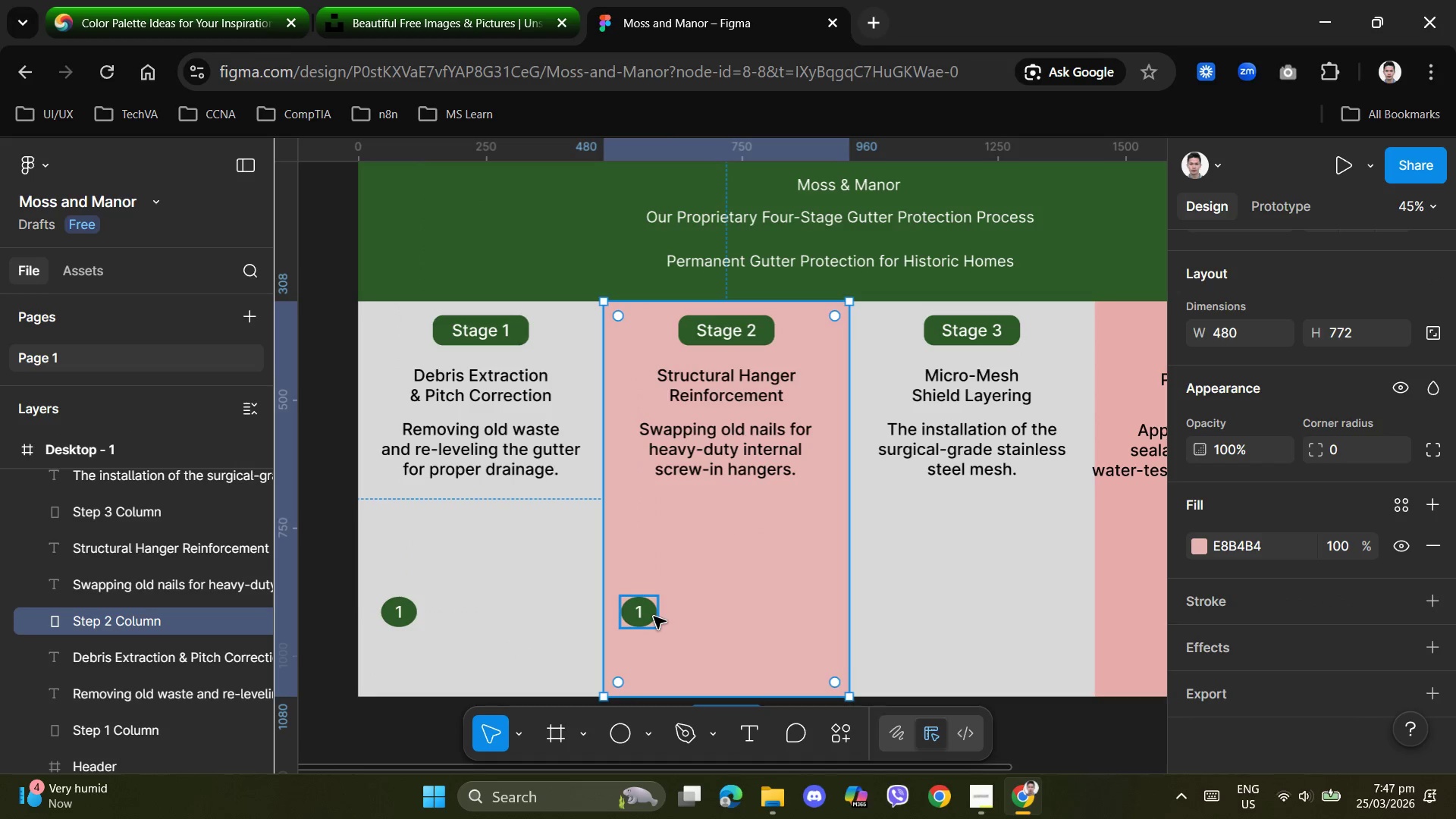 
left_click([654, 617])
 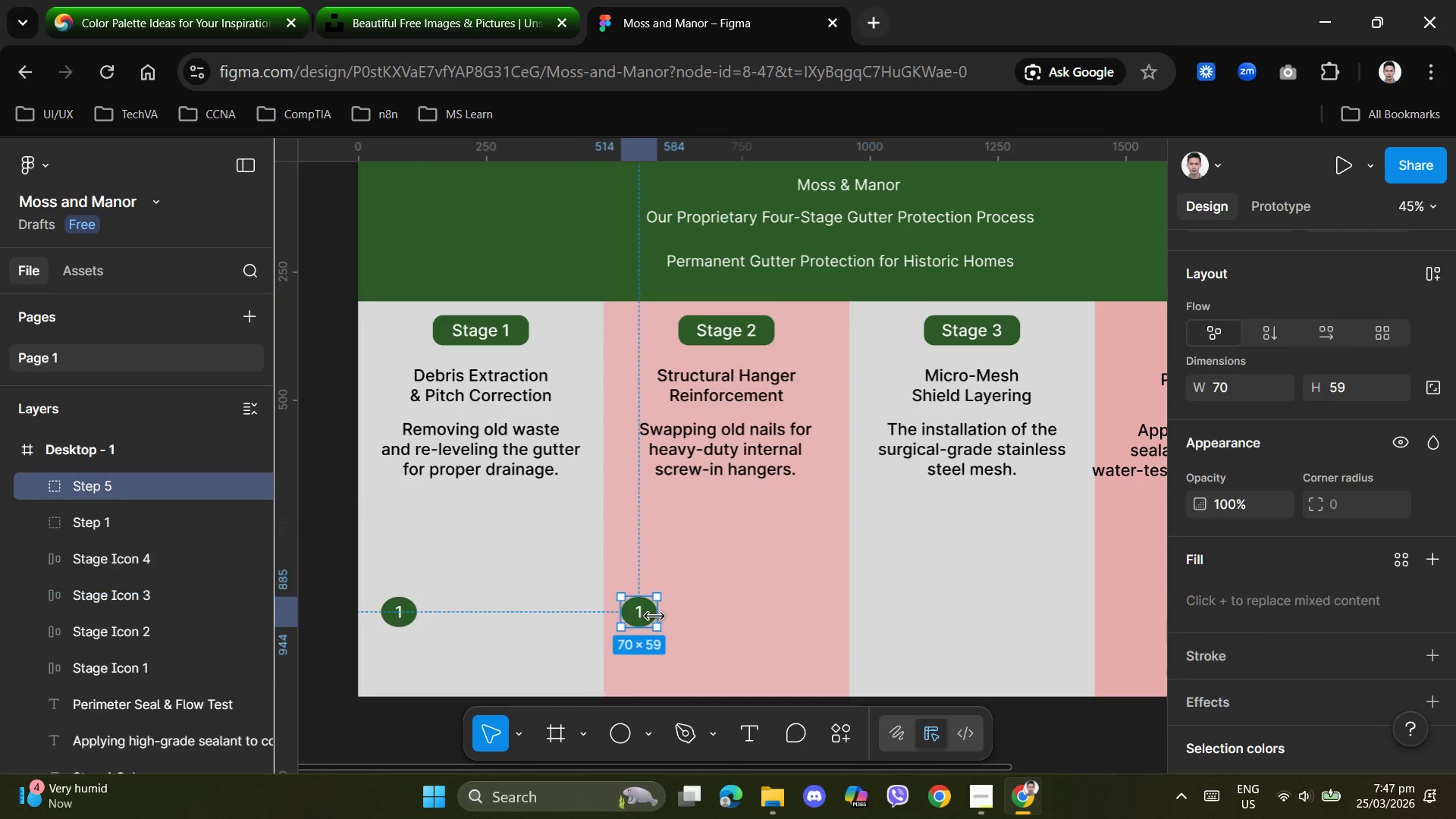 
key(Control+D)
 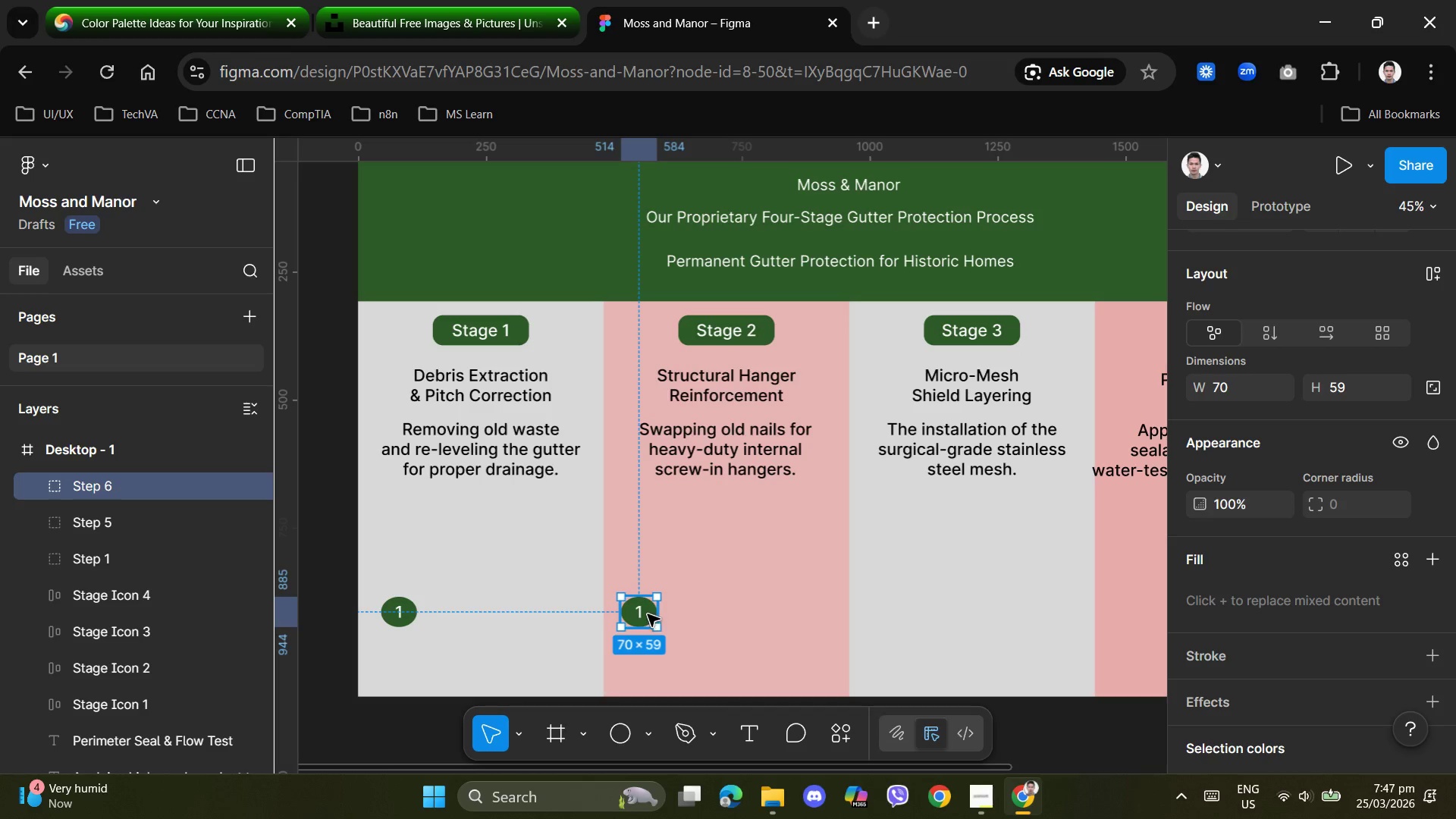 
left_click_drag(start_coordinate=[648, 613], to_coordinate=[896, 613])
 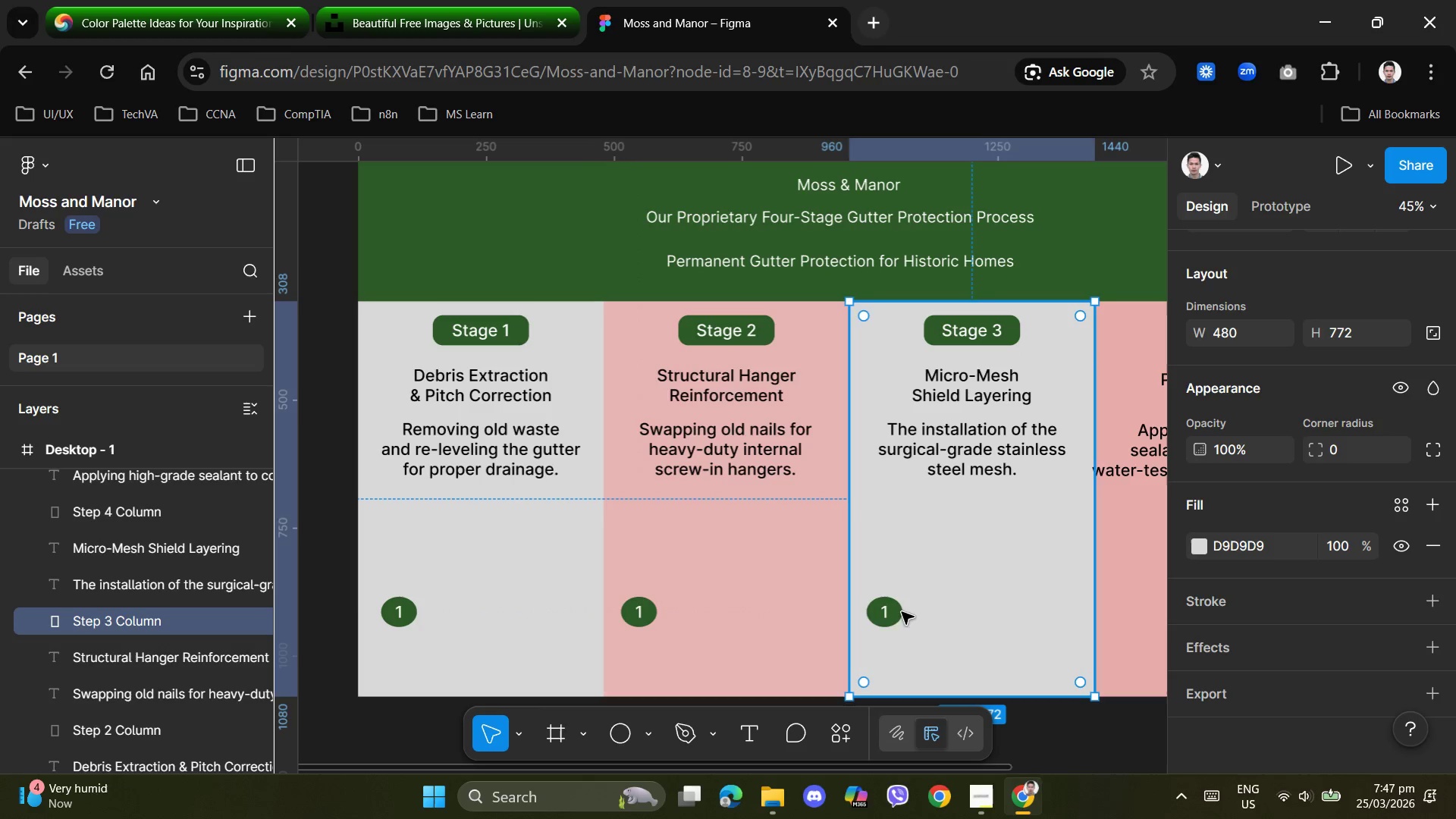 
left_click([895, 613])
 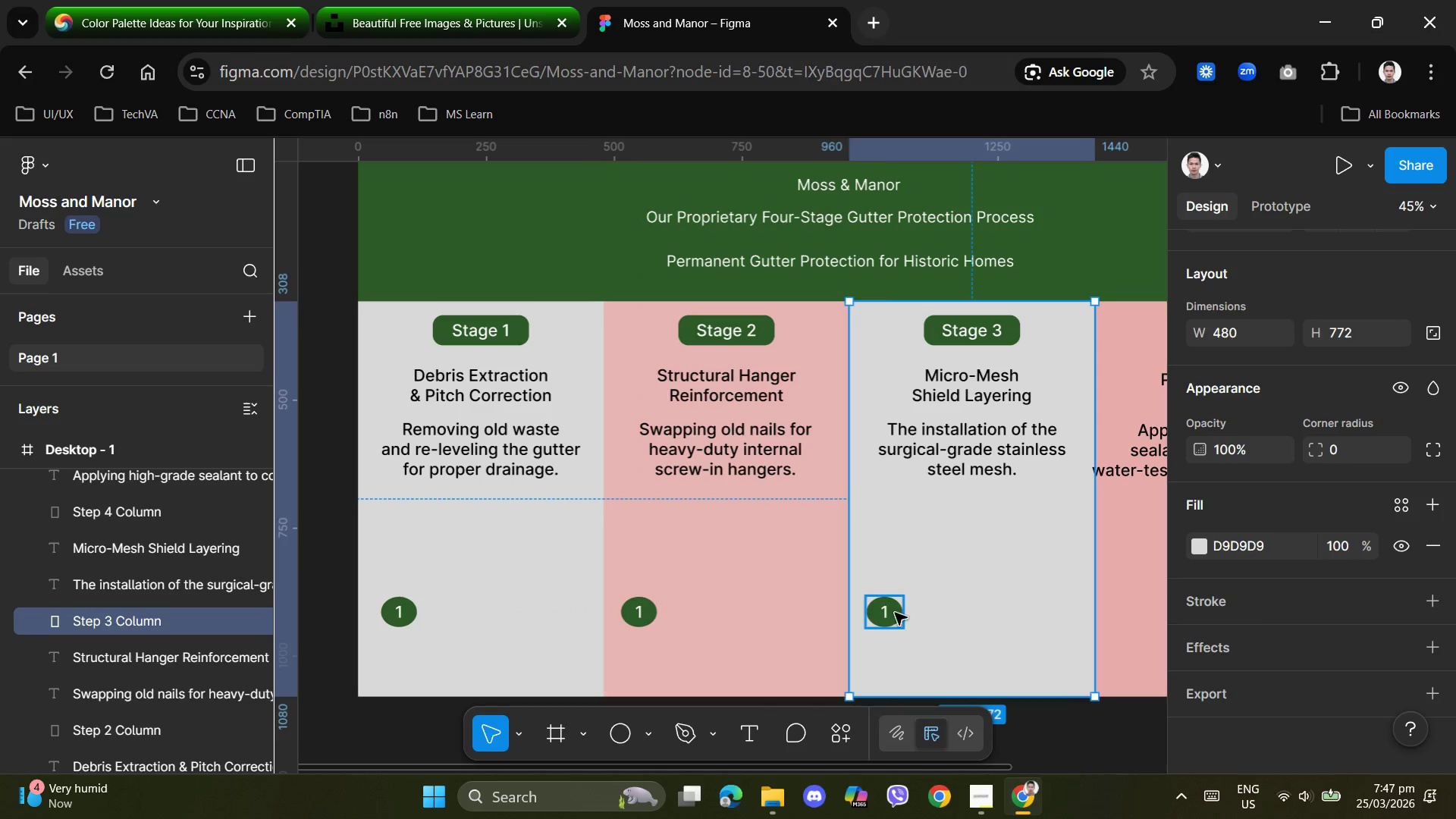 
key(Control+D)
 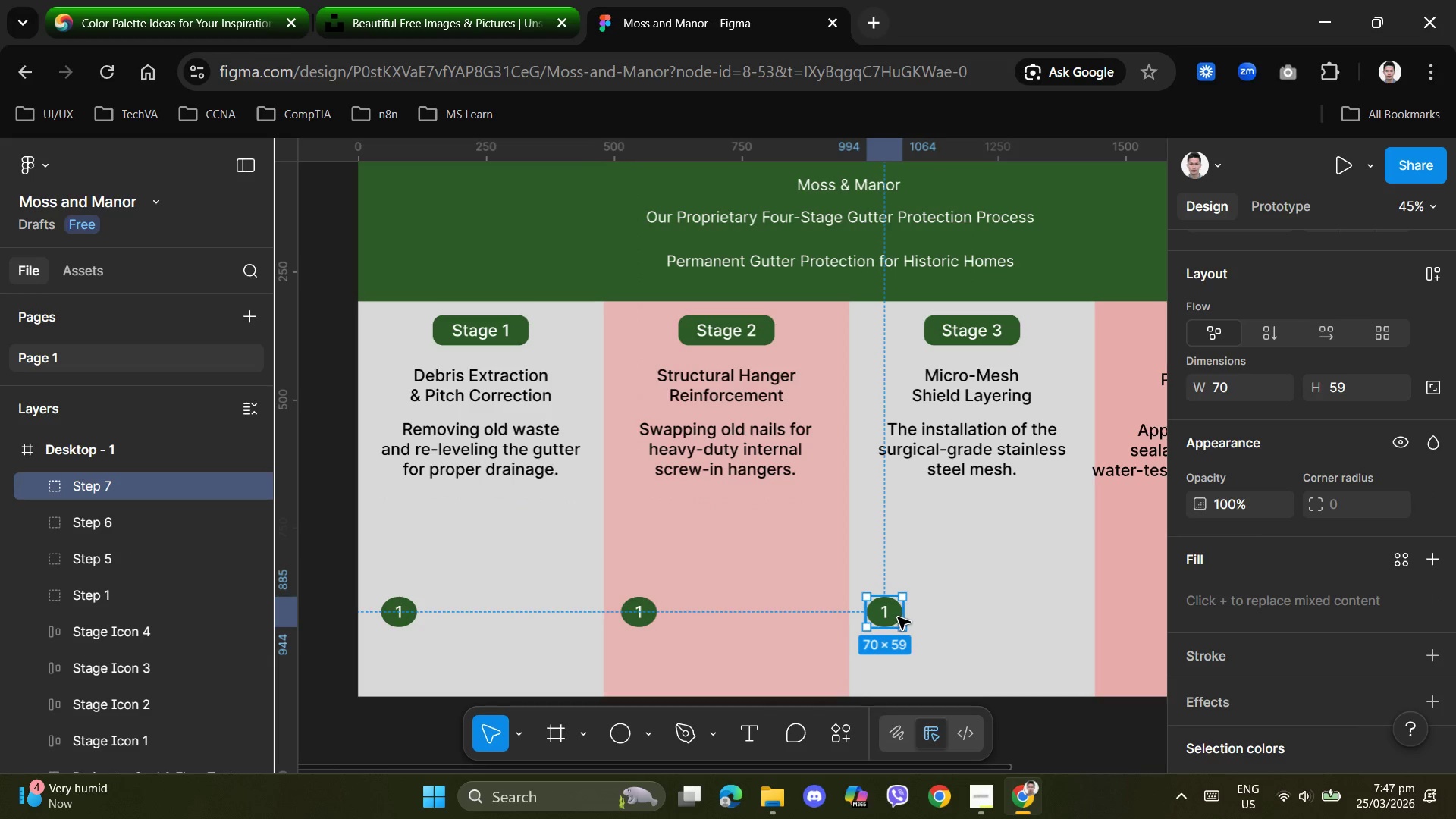 
left_click_drag(start_coordinate=[898, 617], to_coordinate=[1145, 617])
 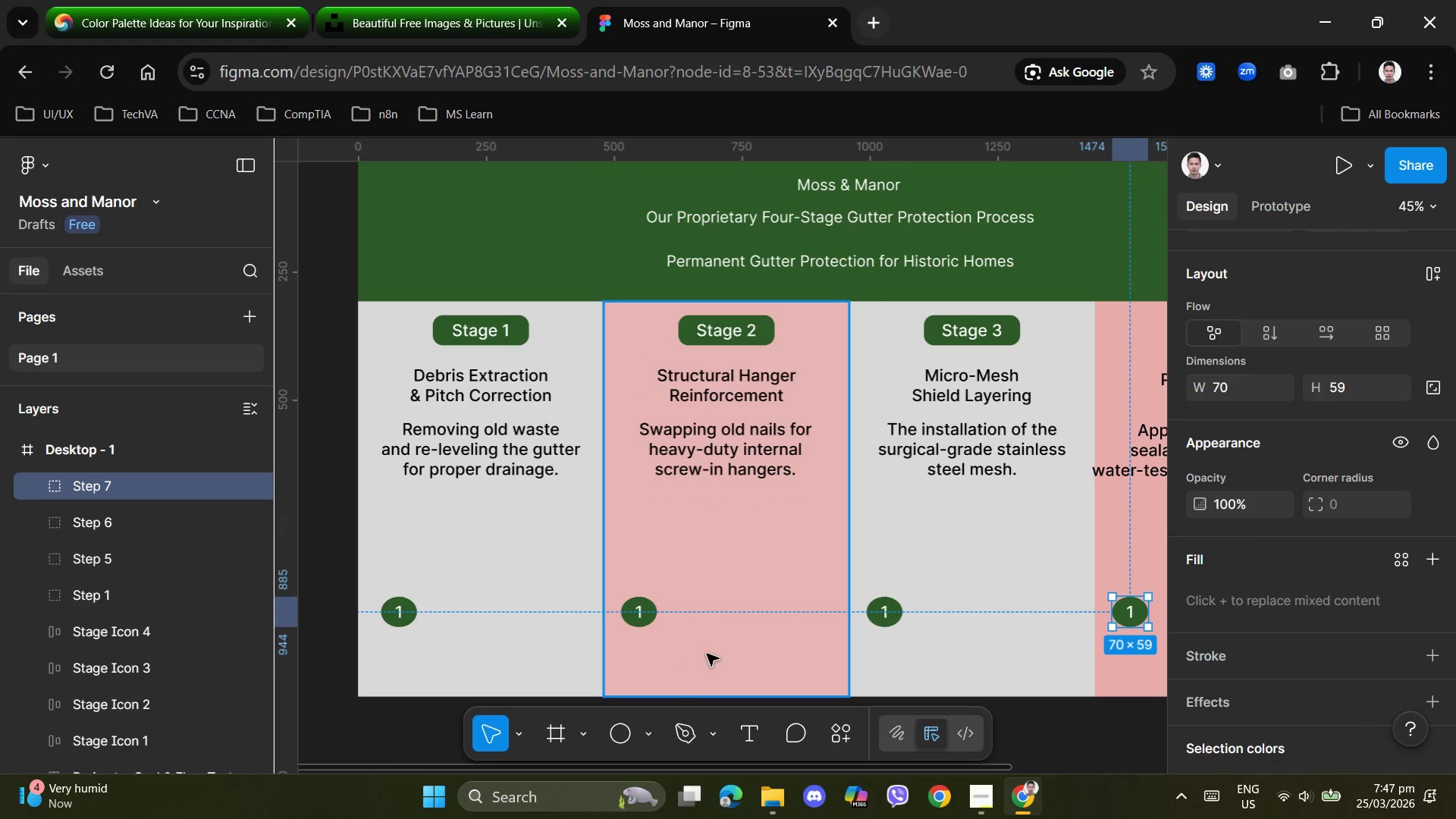 
left_click([716, 646])
 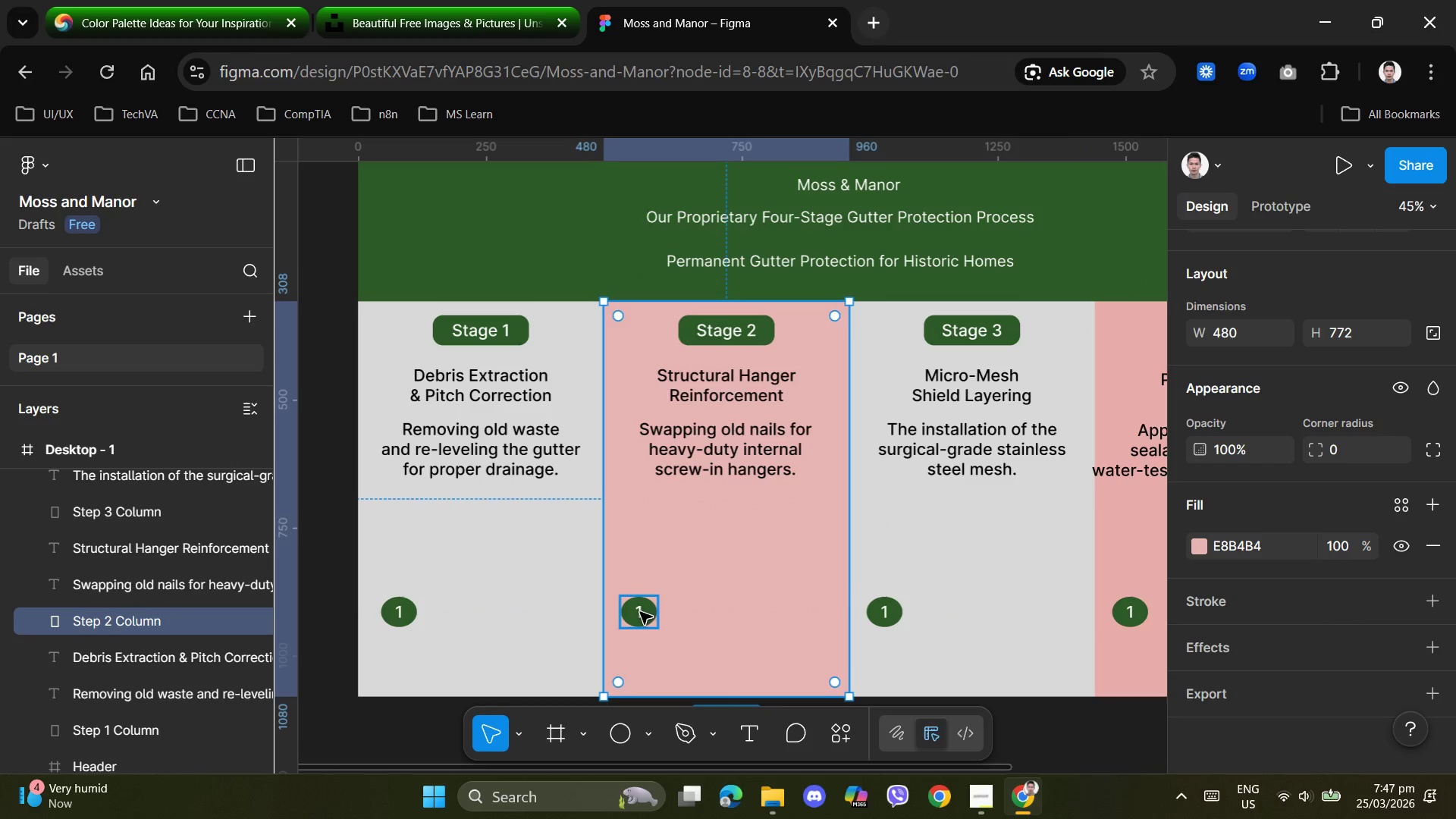 
double_click([640, 612])
 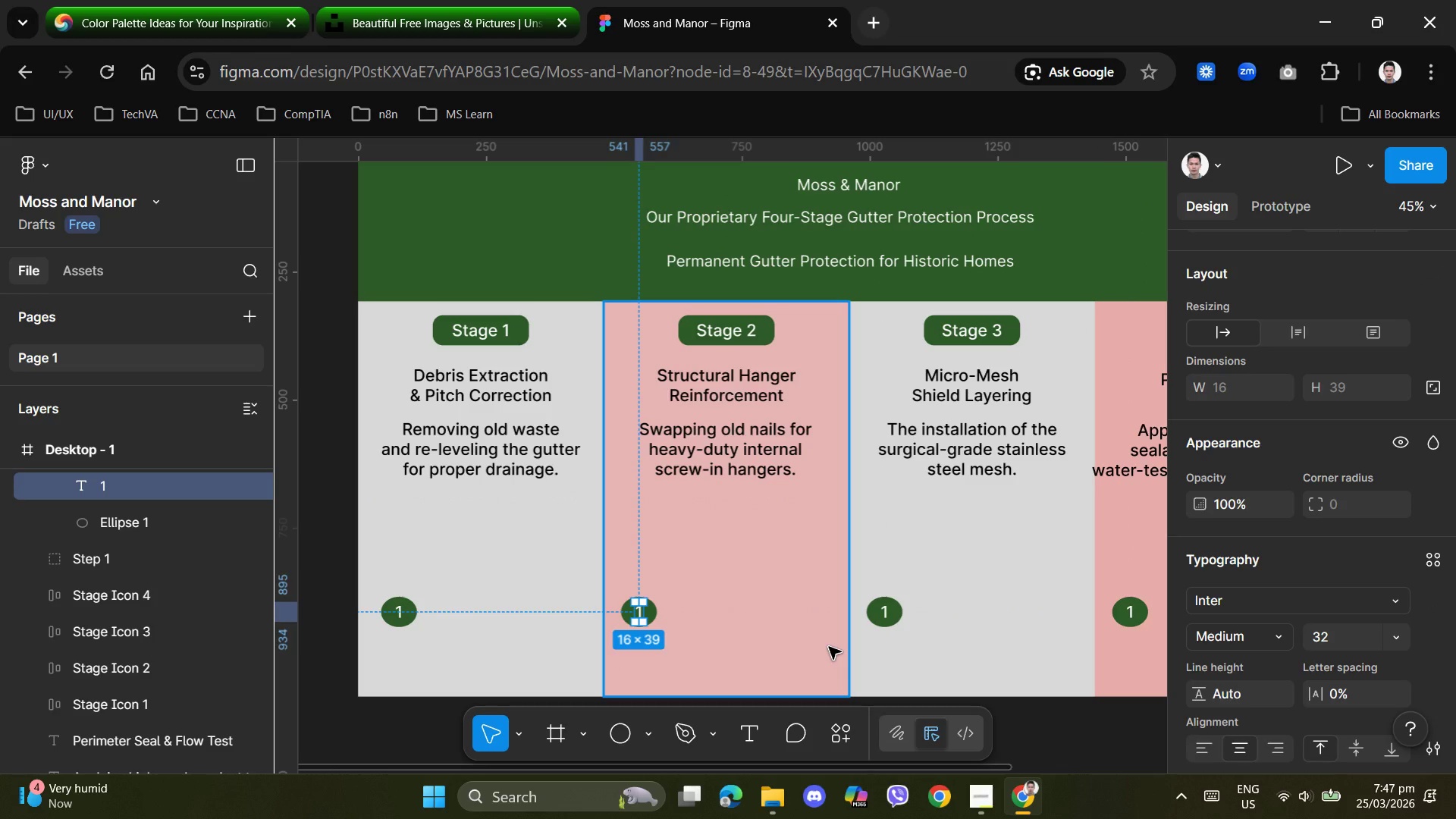 
key(Numpad3)
 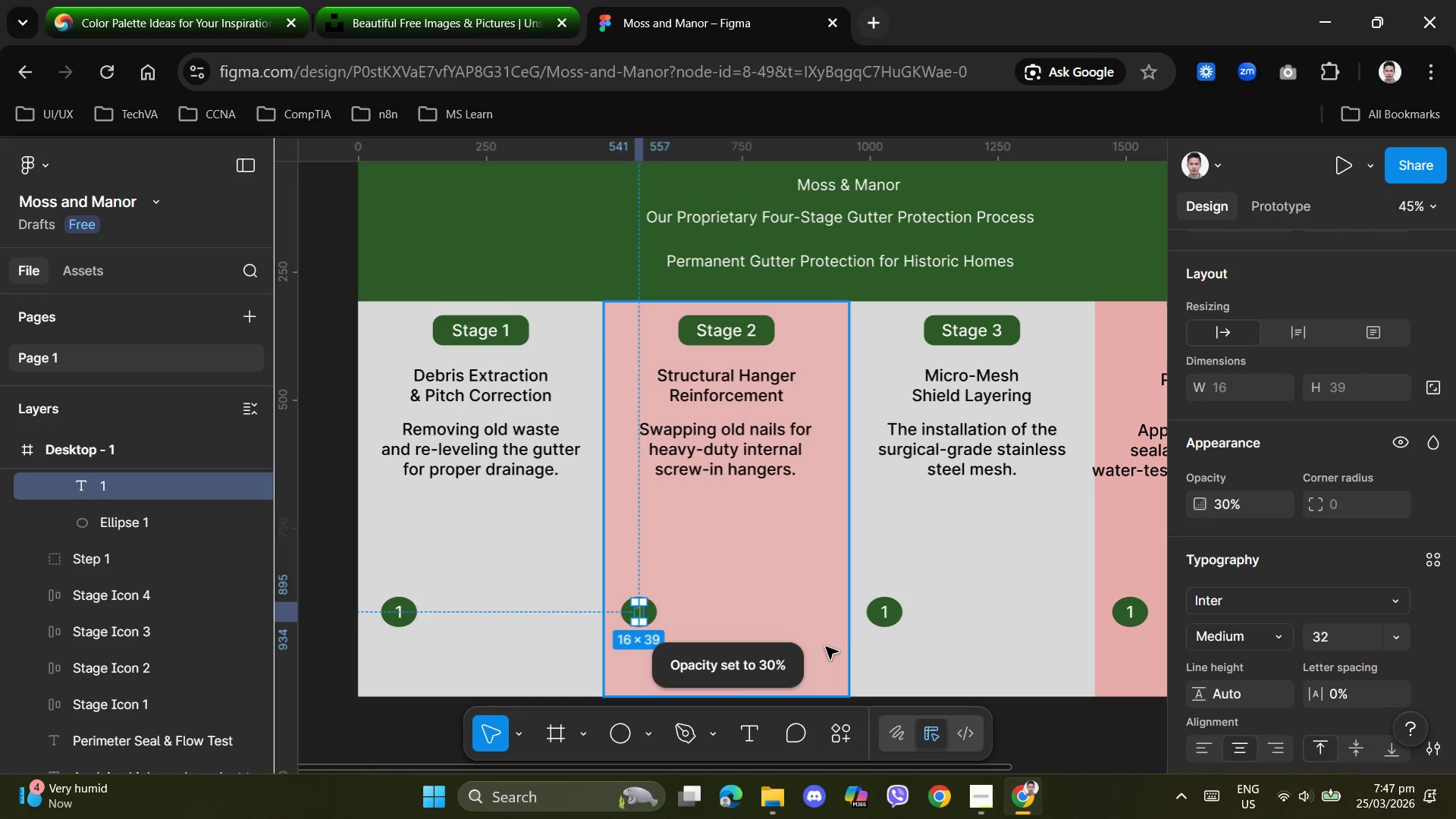 
key(Control+Z)
 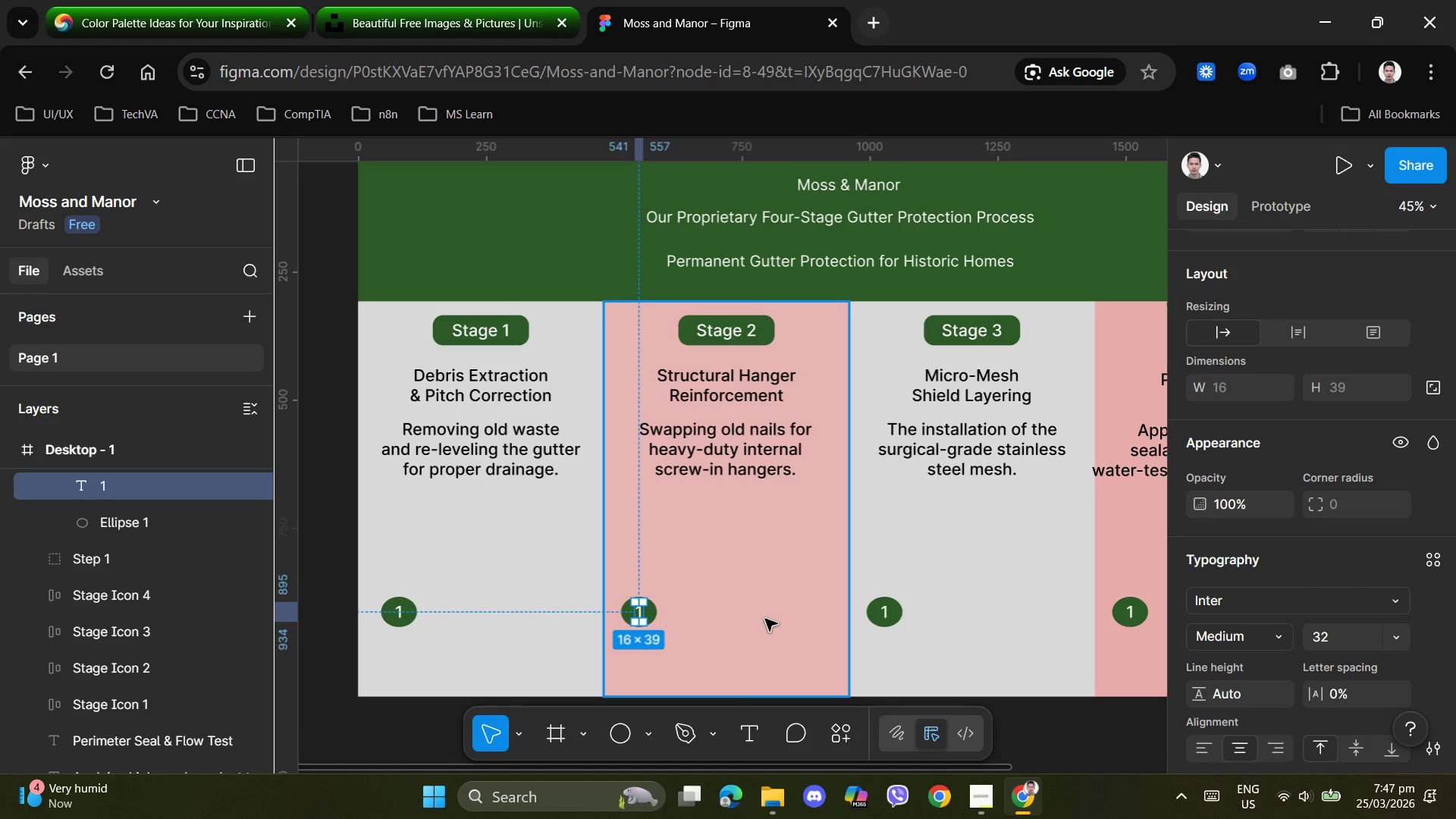 
left_click([765, 619])
 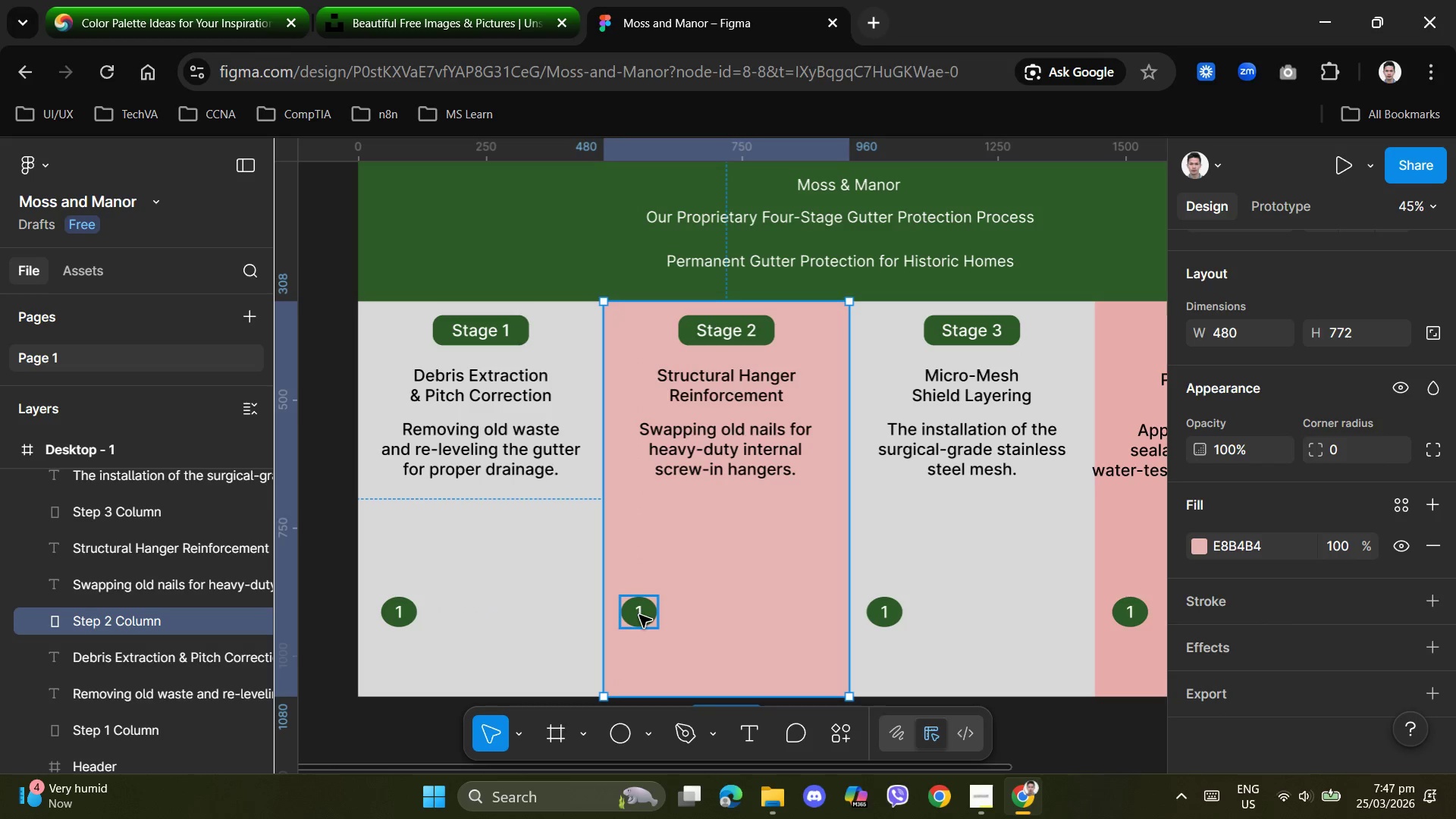 
double_click([639, 615])
 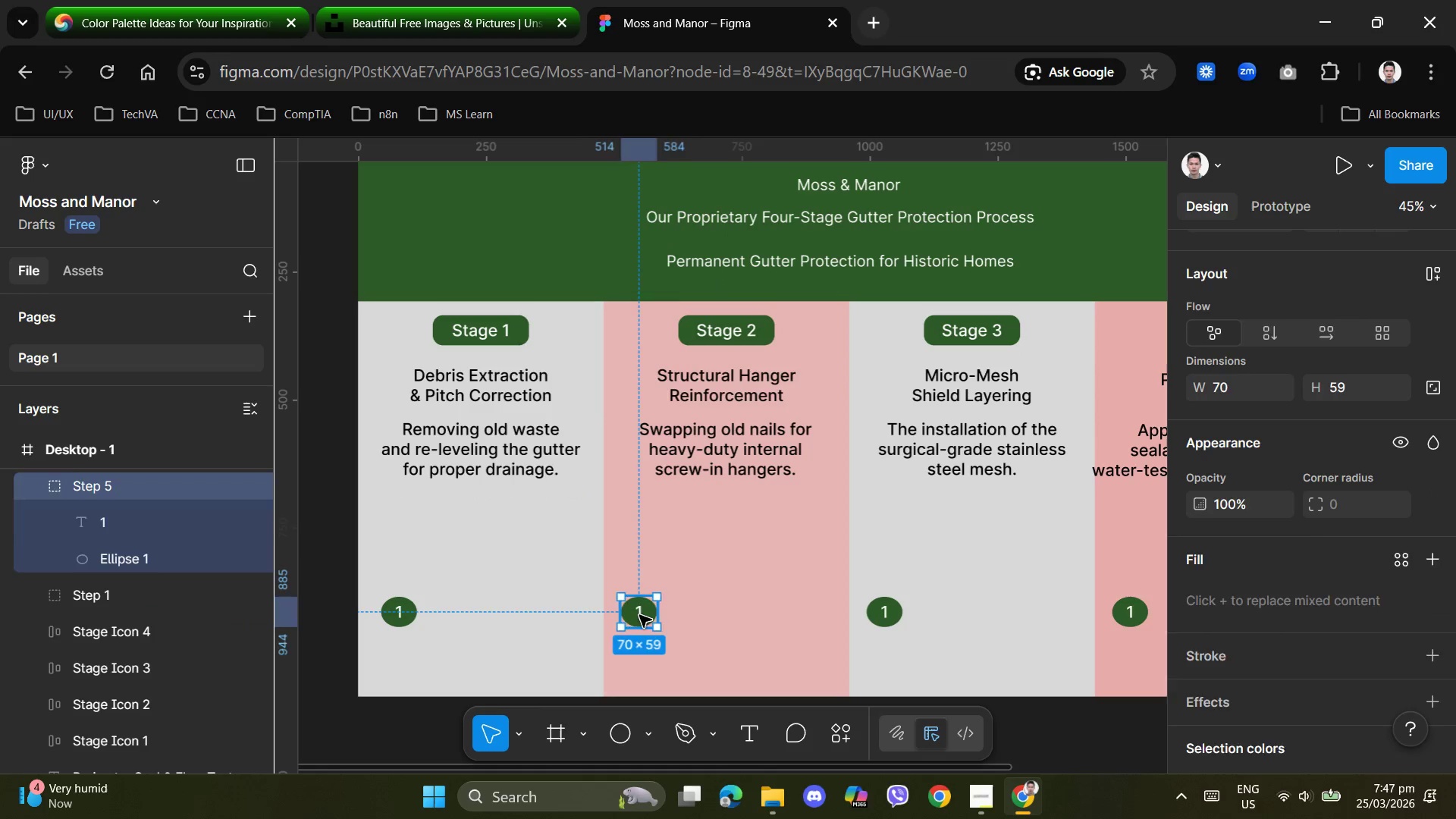 
triple_click([639, 615])
 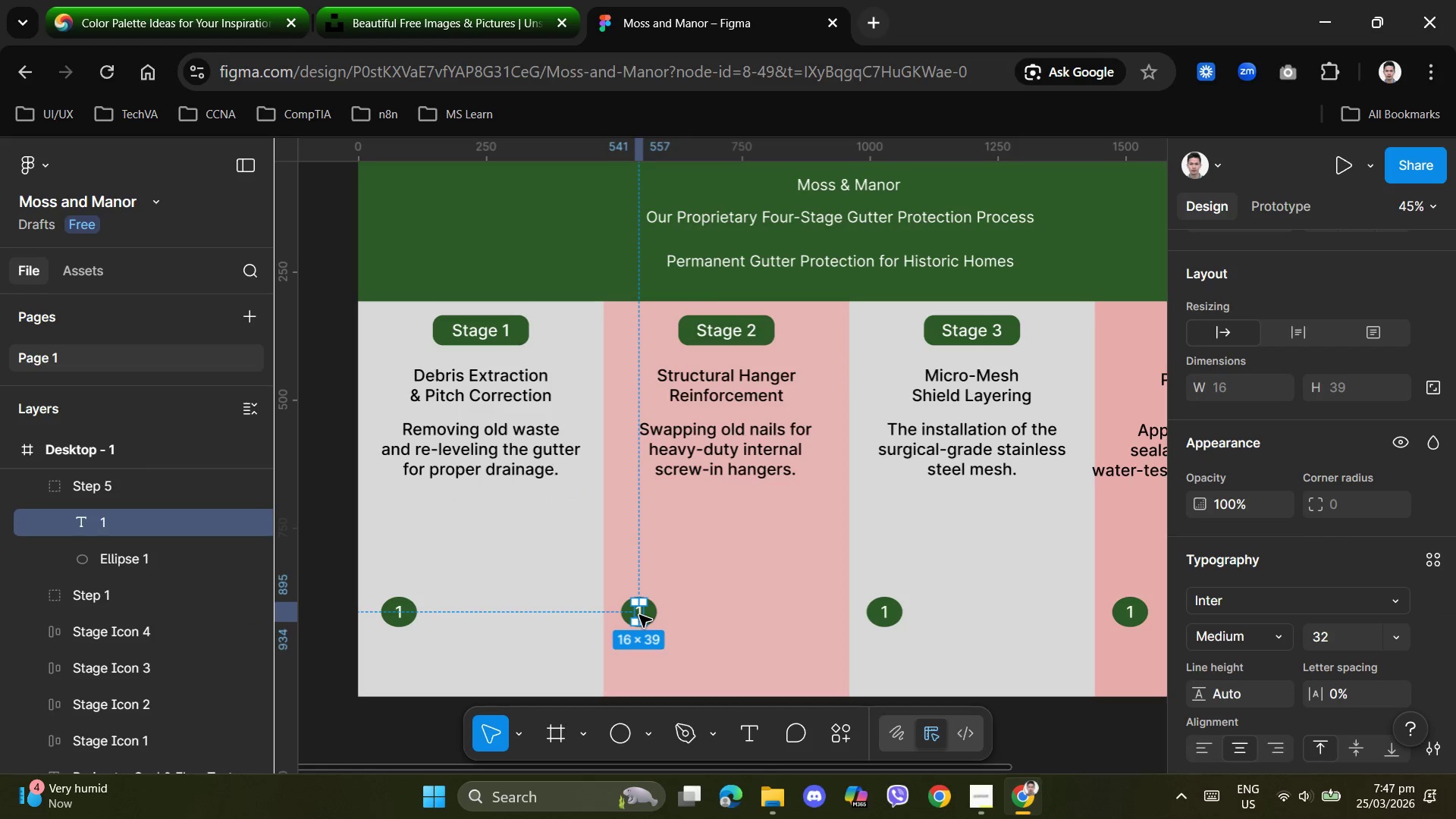 
left_click([639, 615])
 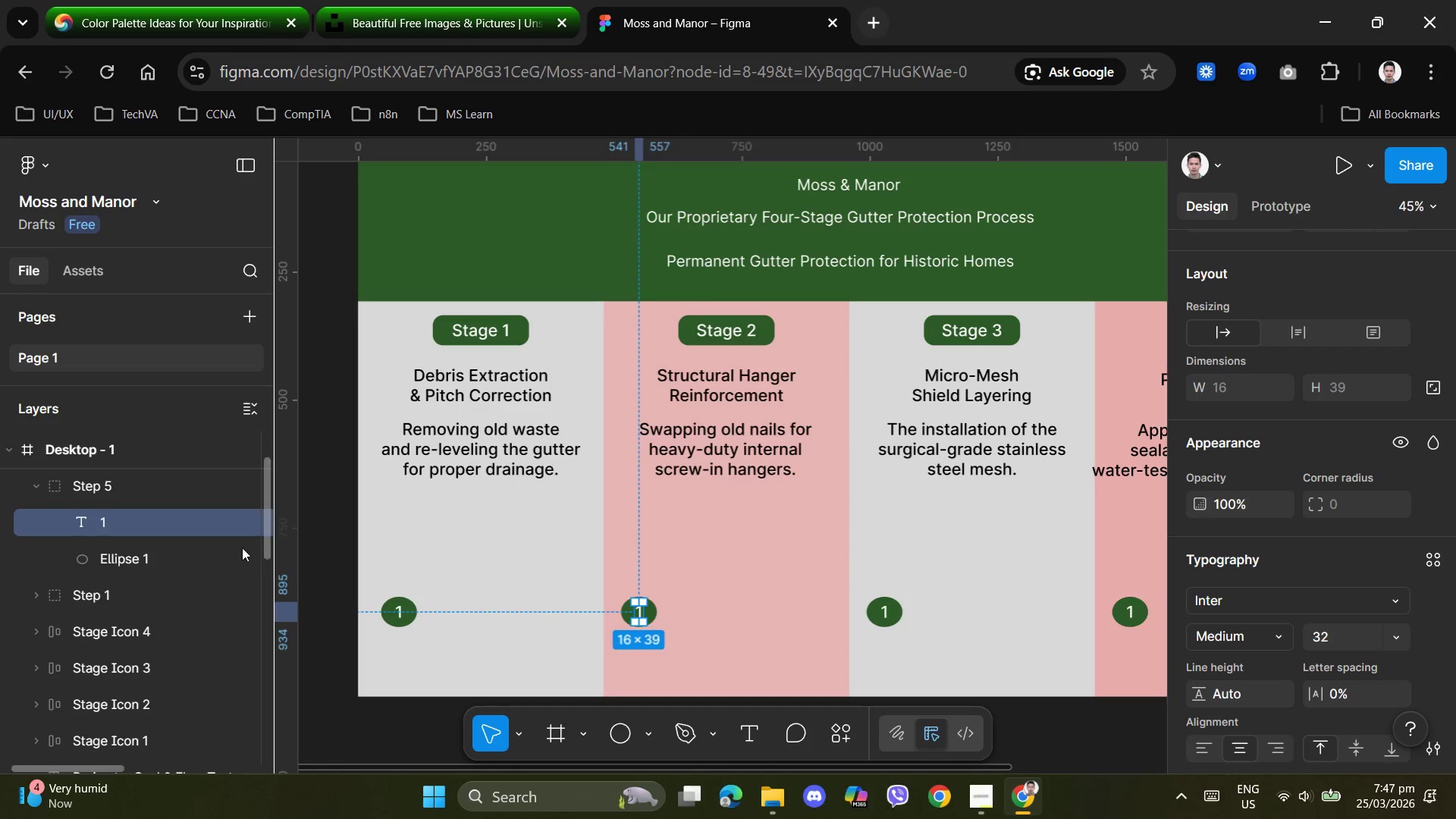 
left_click([100, 519])
 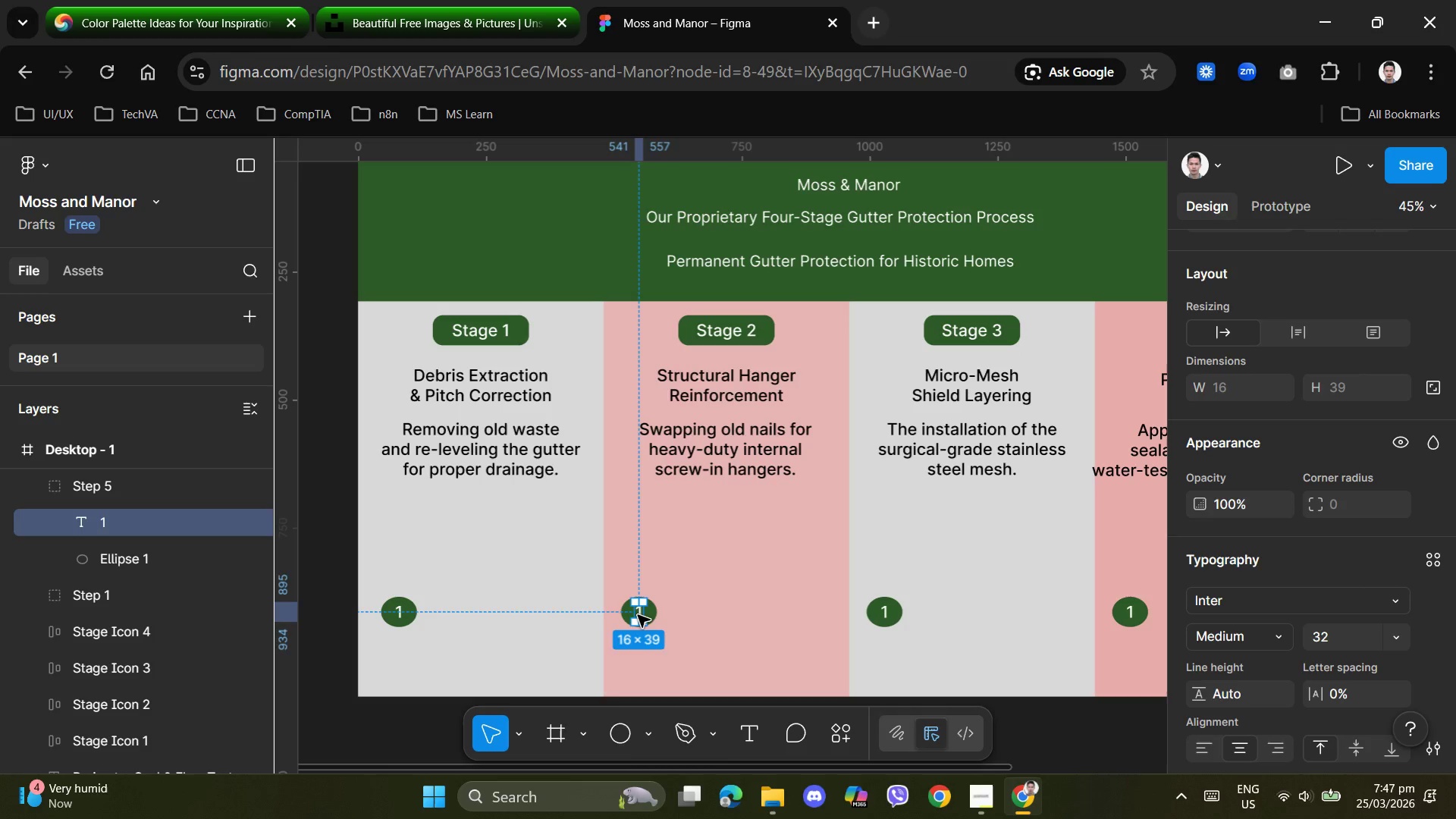 
double_click([642, 614])
 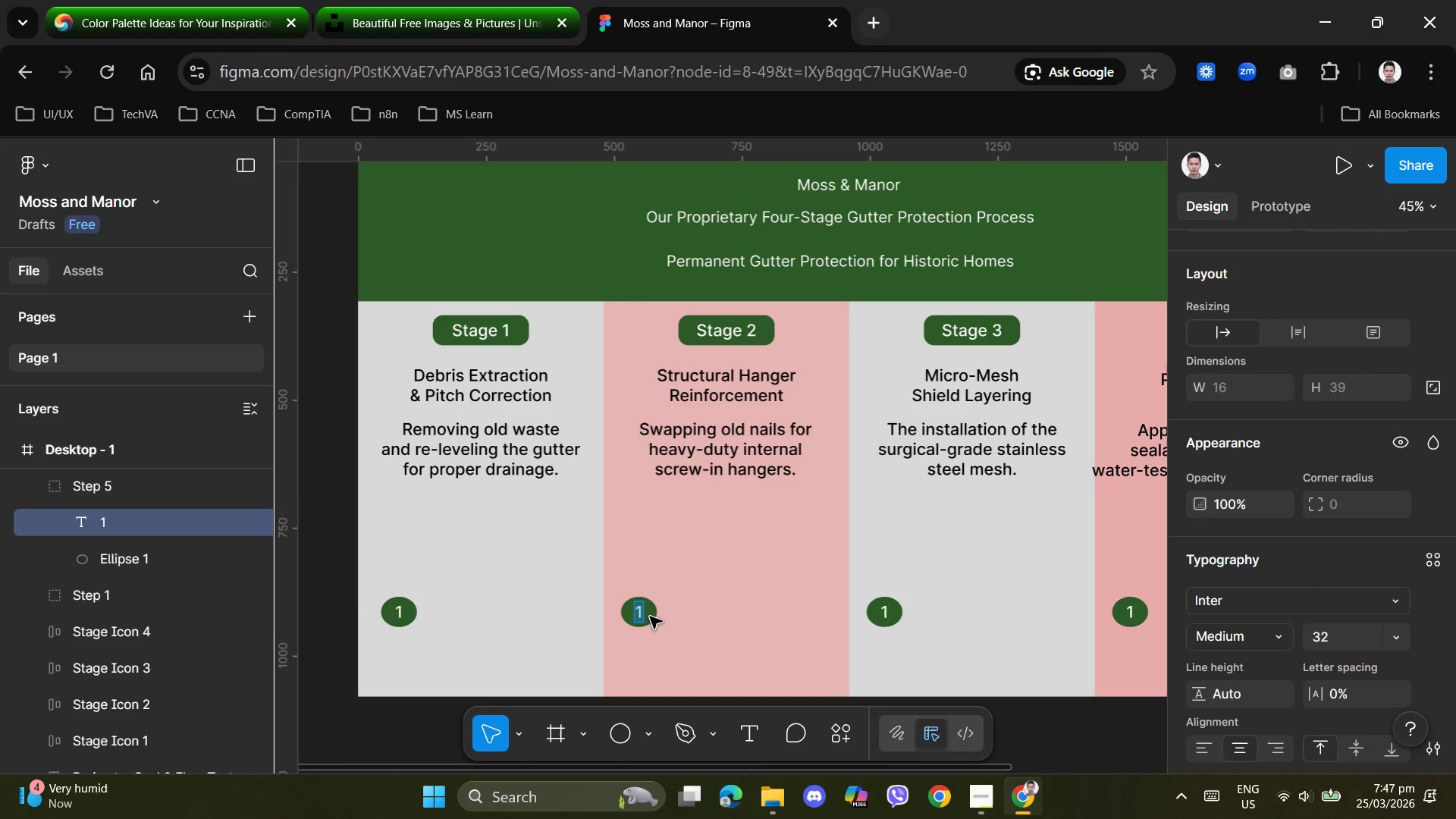 
key(Numpad2)
 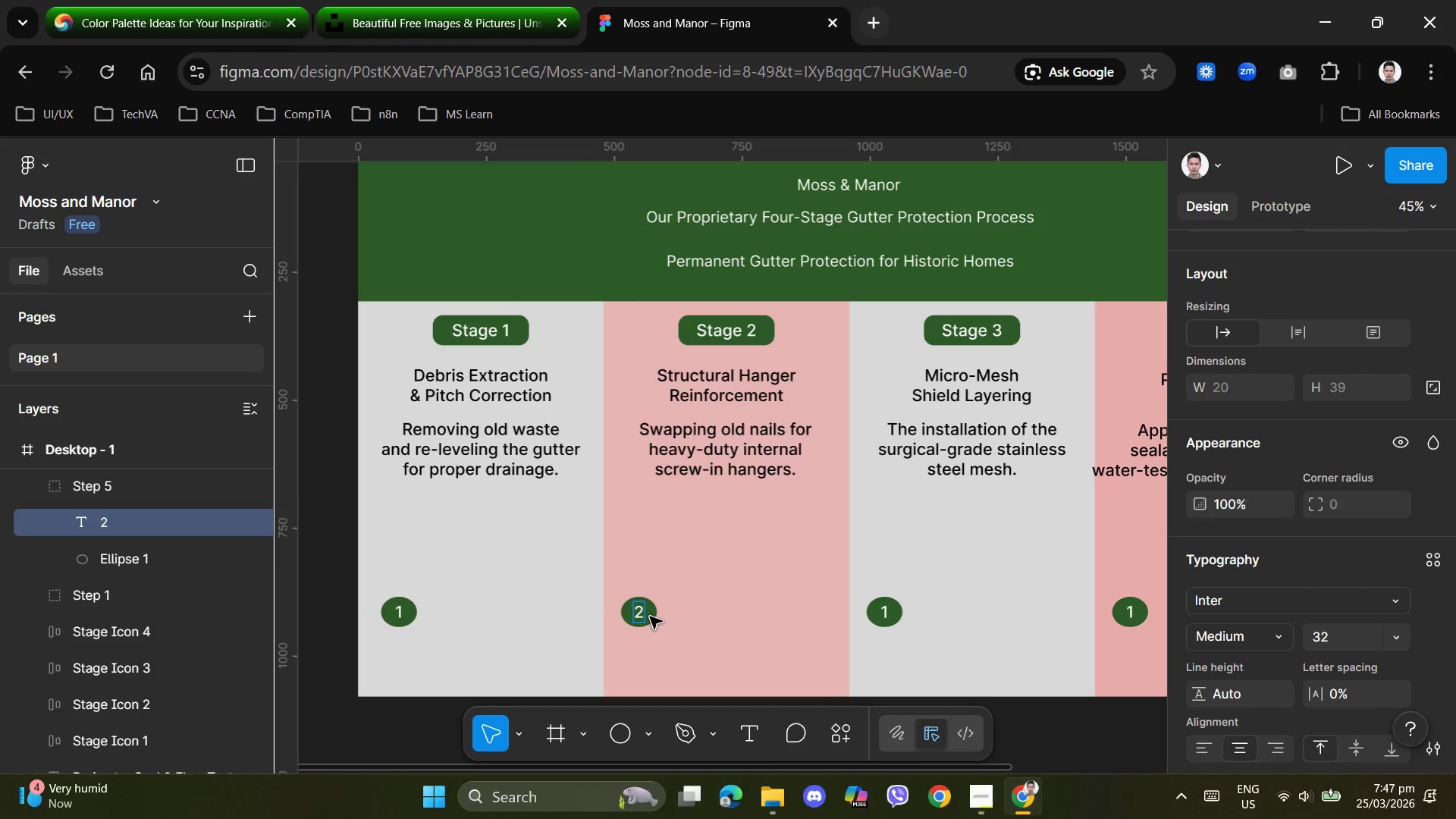 
key(NumpadEnter)
 